 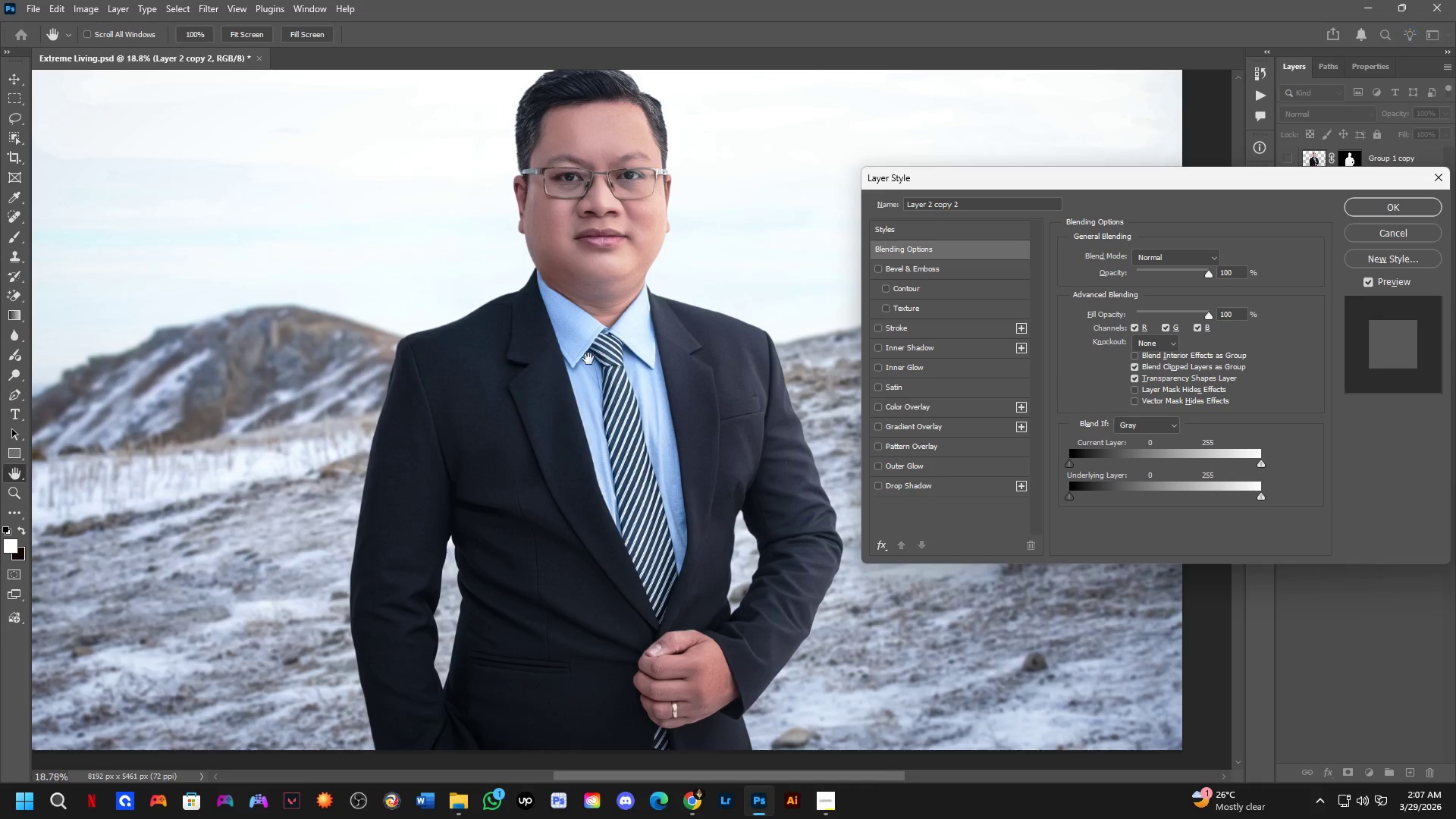 
left_click_drag(start_coordinate=[598, 354], to_coordinate=[601, 379])
 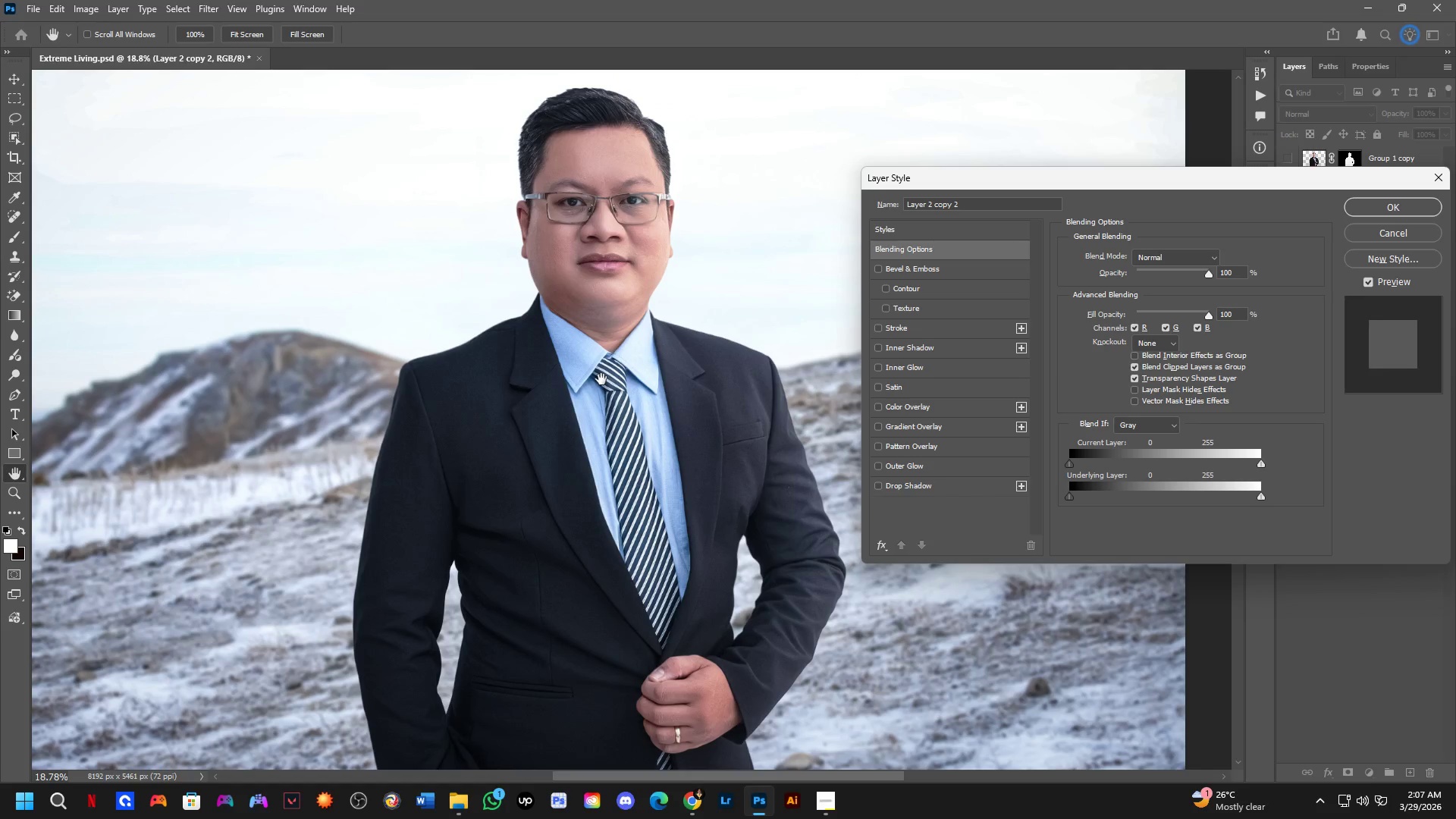 
scroll: coordinate [460, 355], scroll_direction: down, amount: 3.0
 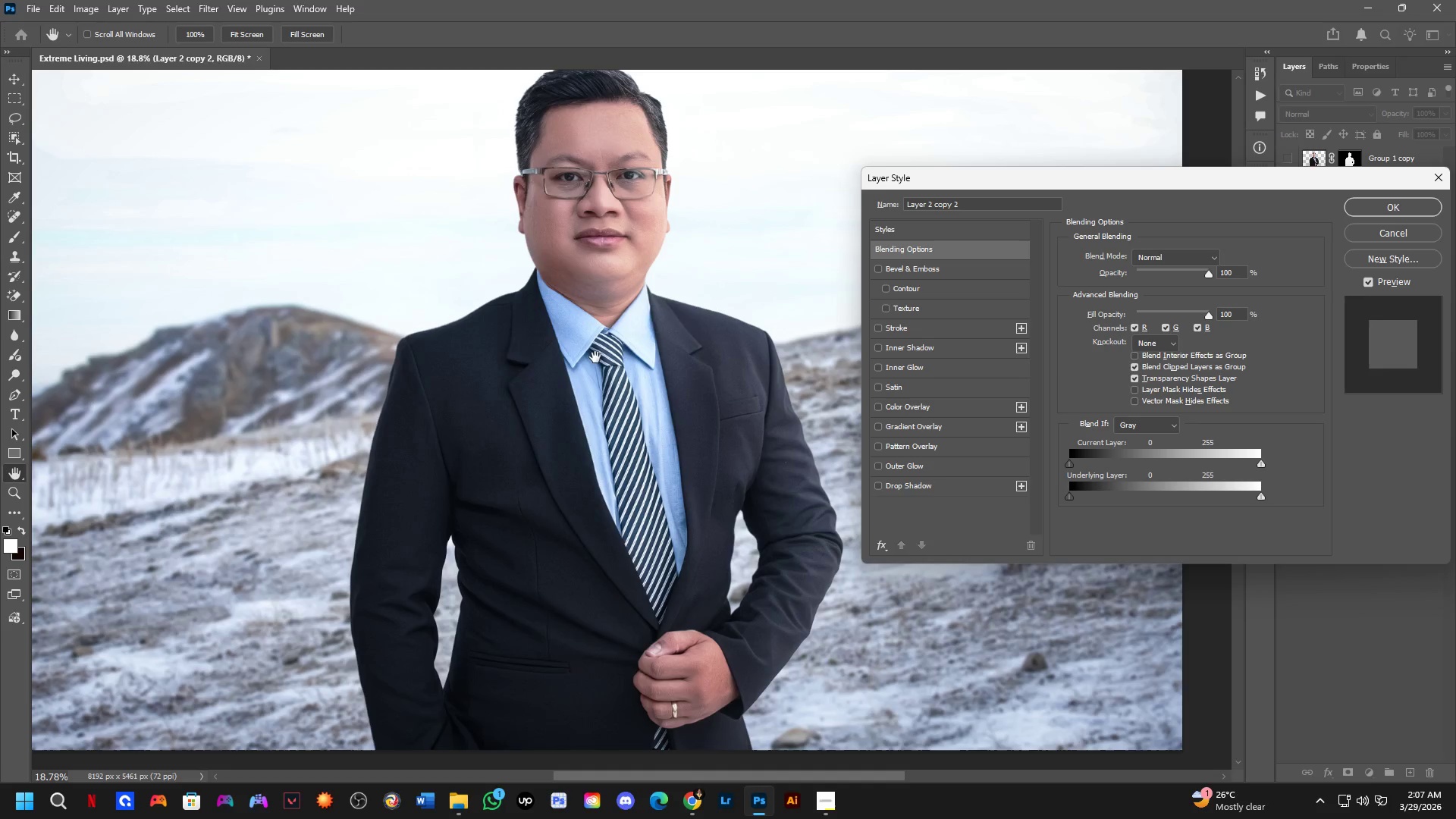 
wait(26.7)
 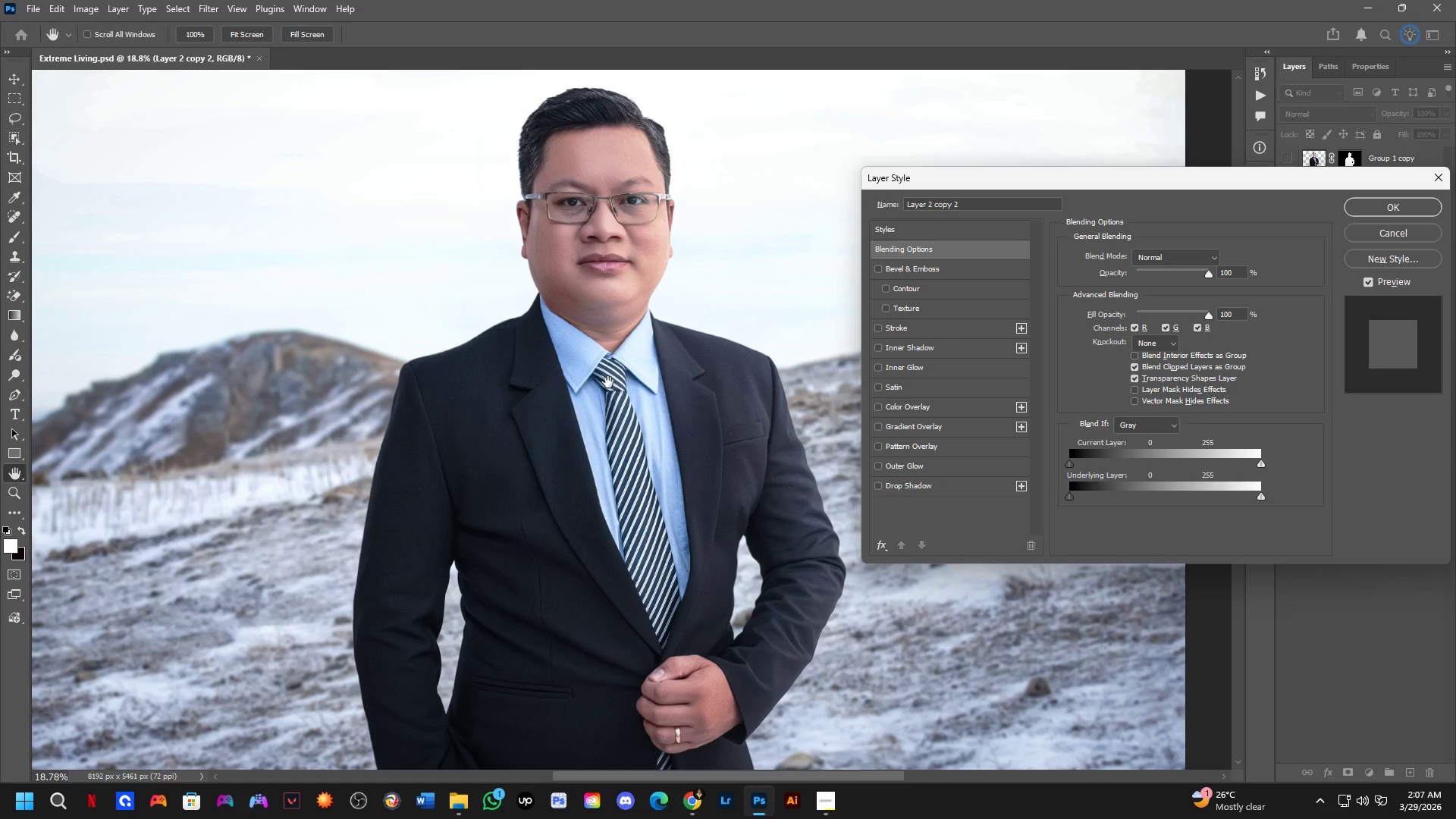 
left_click_drag(start_coordinate=[702, 303], to_coordinate=[725, 325])
 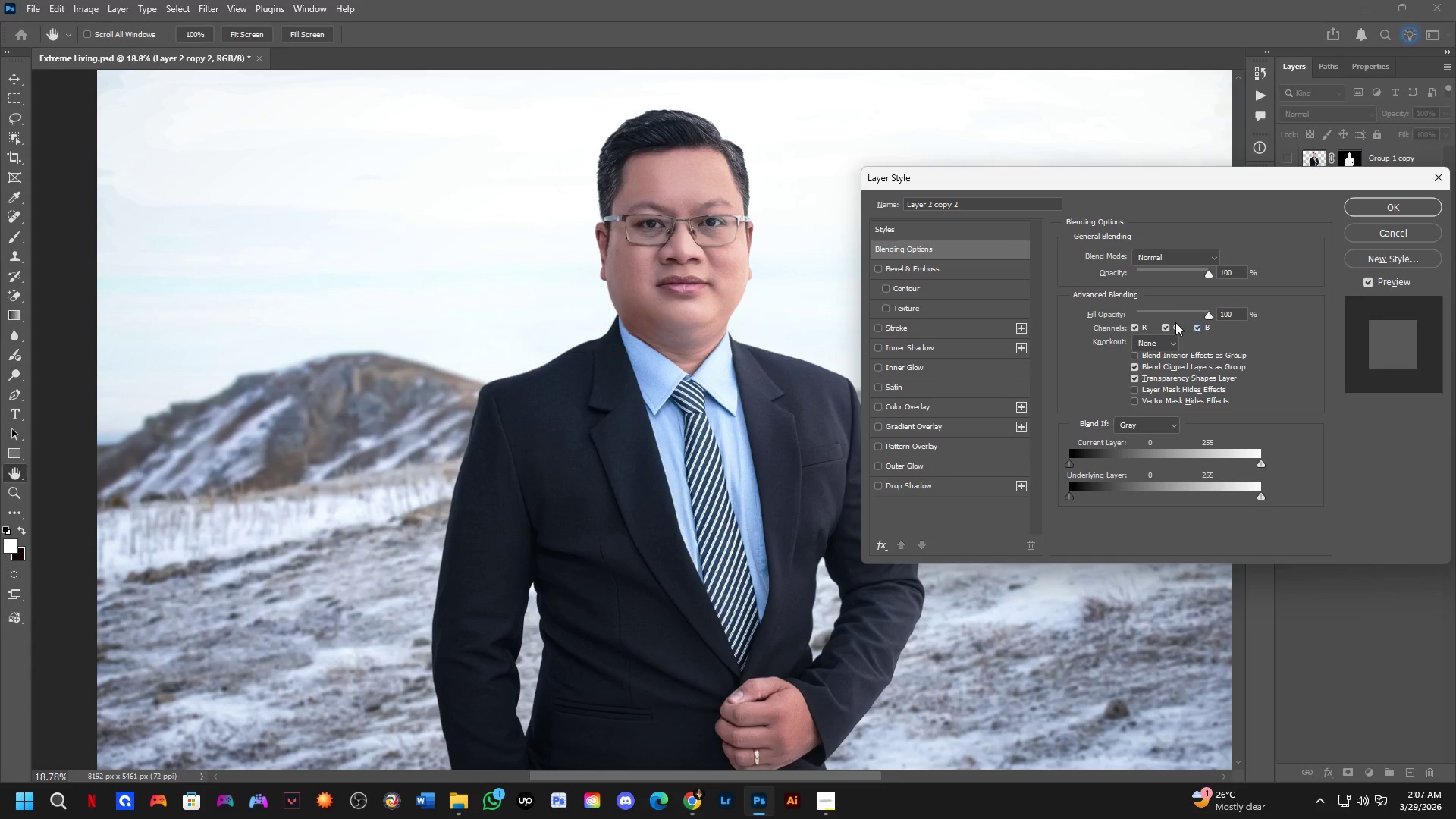 
left_click([1169, 324])
 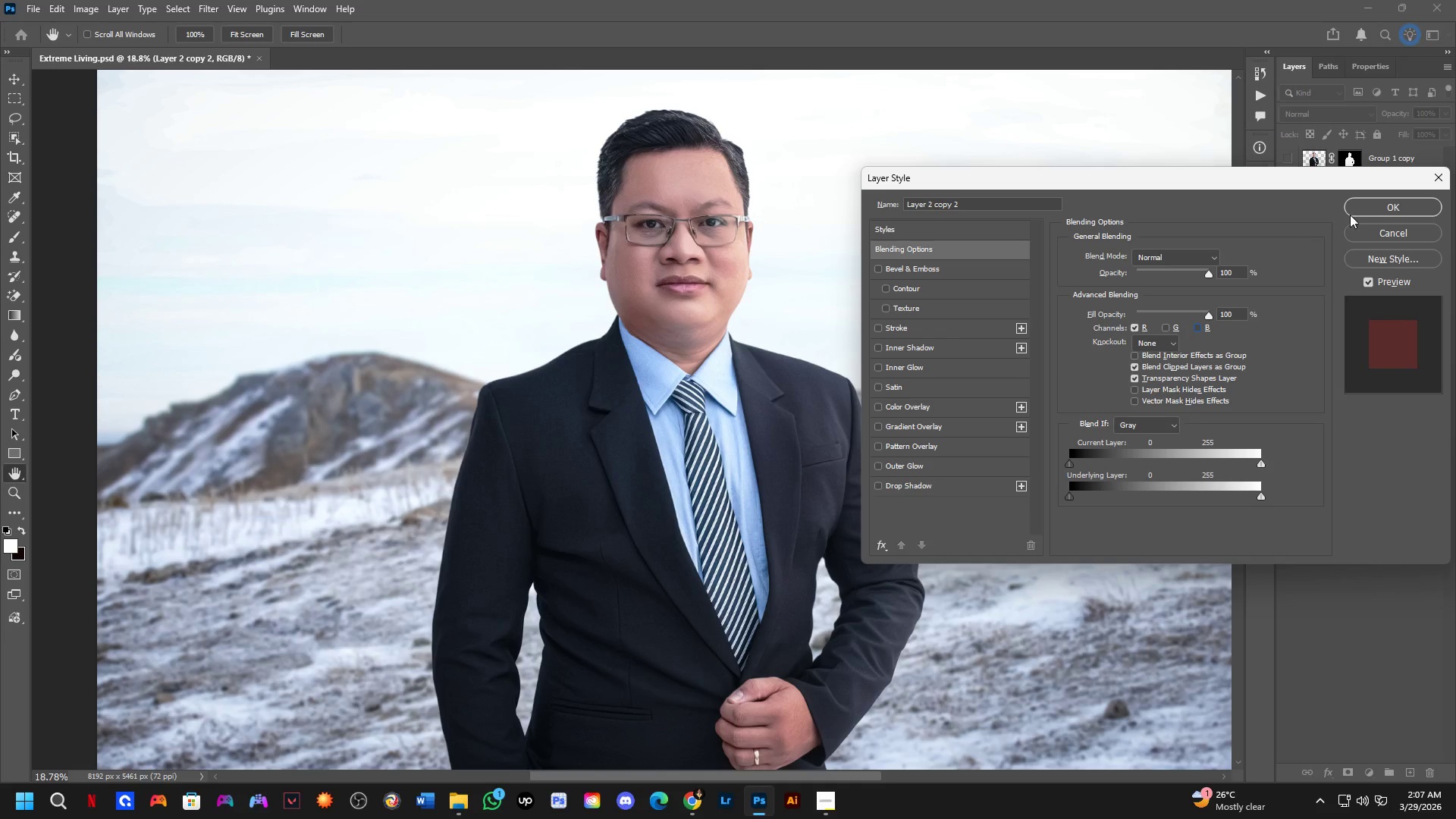 
scroll: coordinate [833, 322], scroll_direction: up, amount: 20.0
 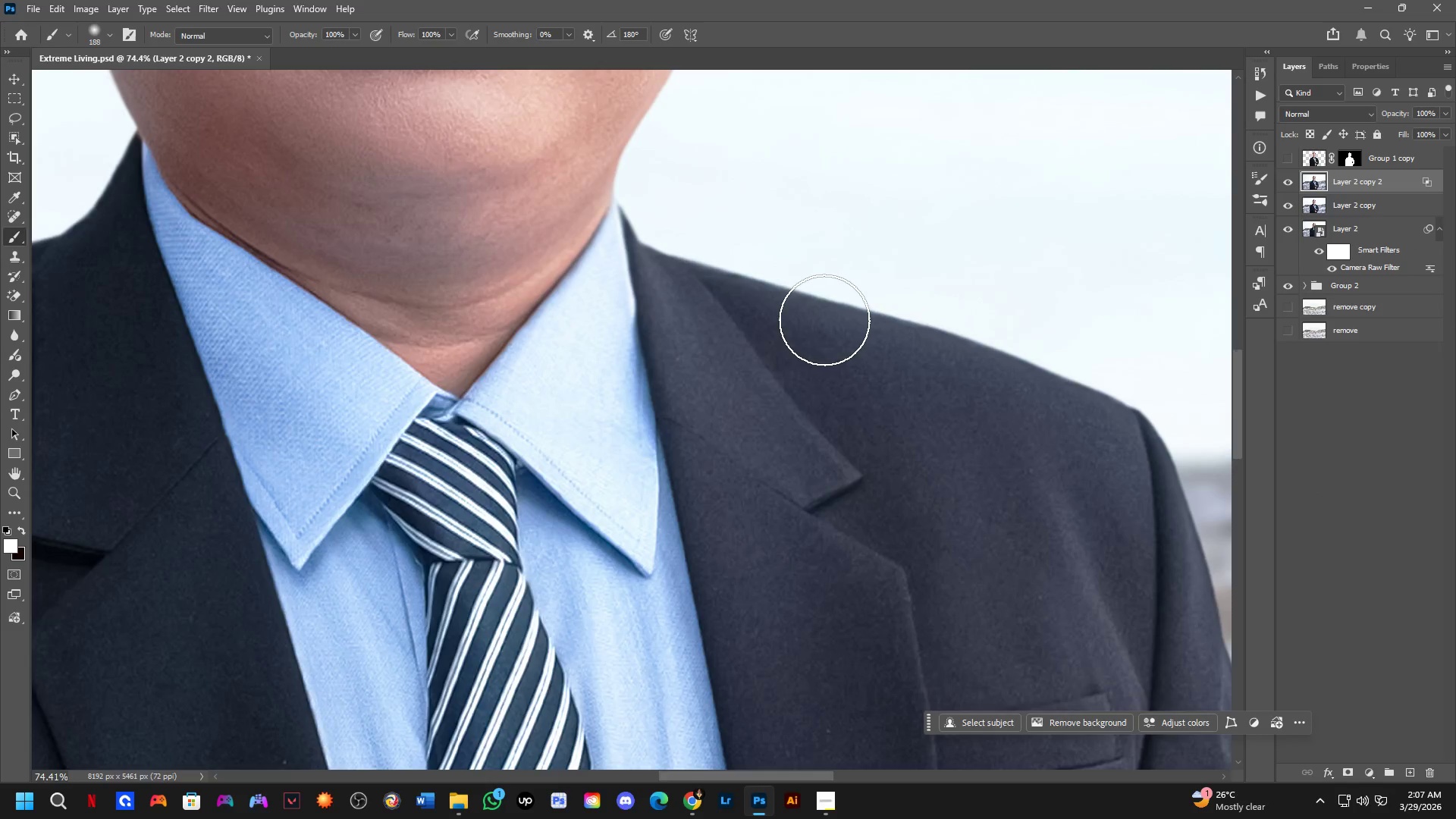 
key(Control+ArrowRight)
 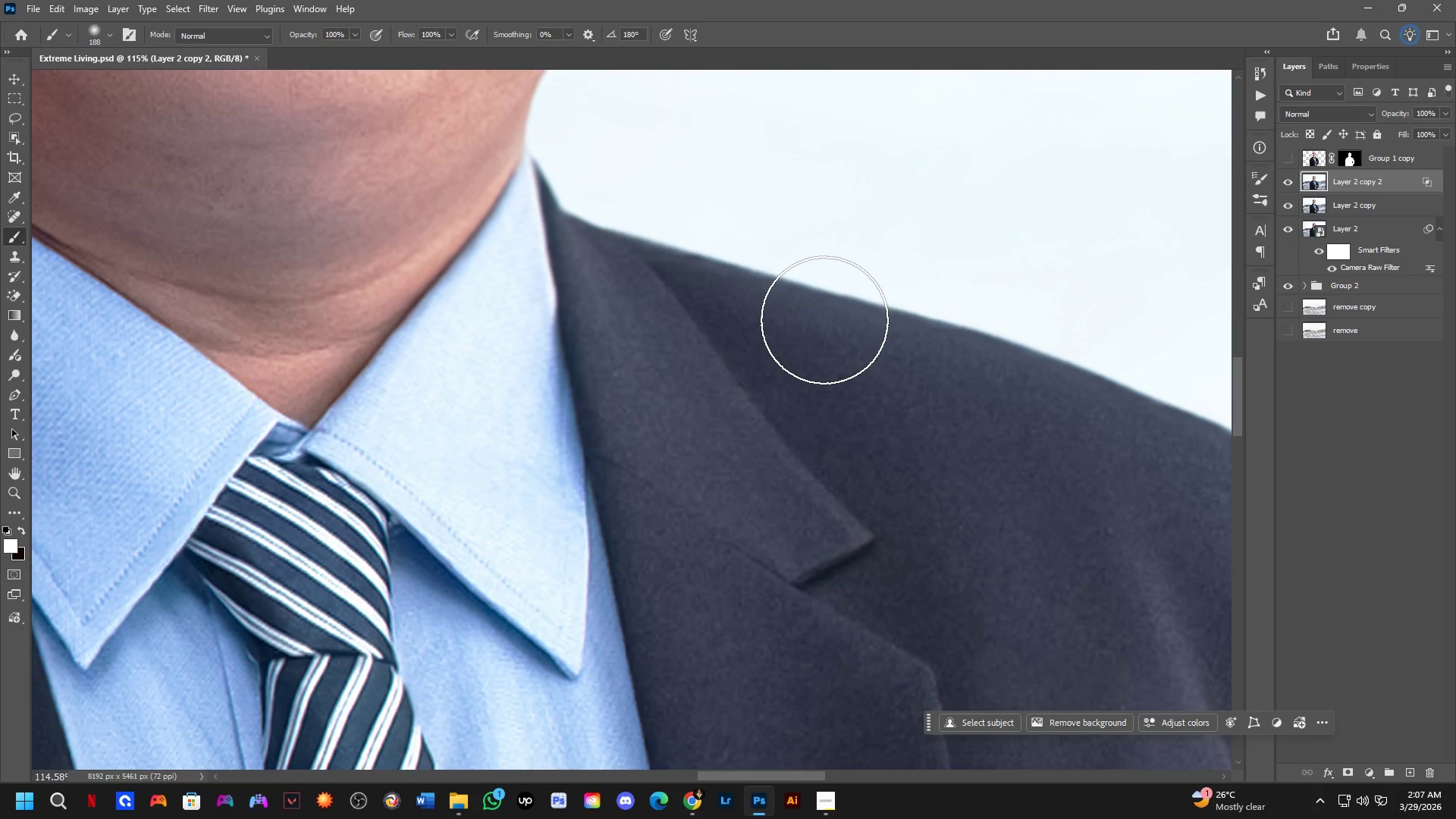 
key(Control+ArrowRight)
 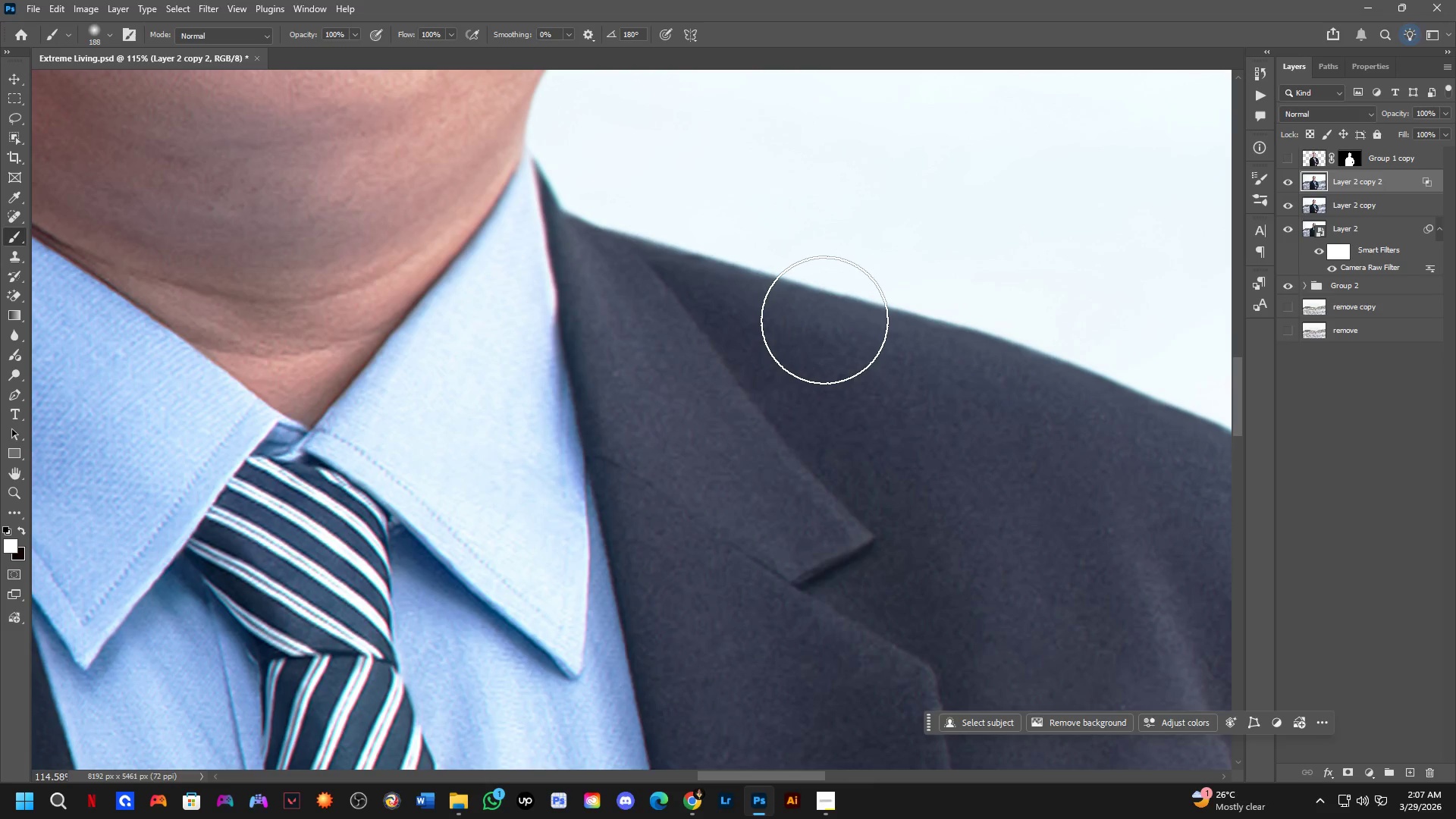 
key(Shift+ShiftLeft)
 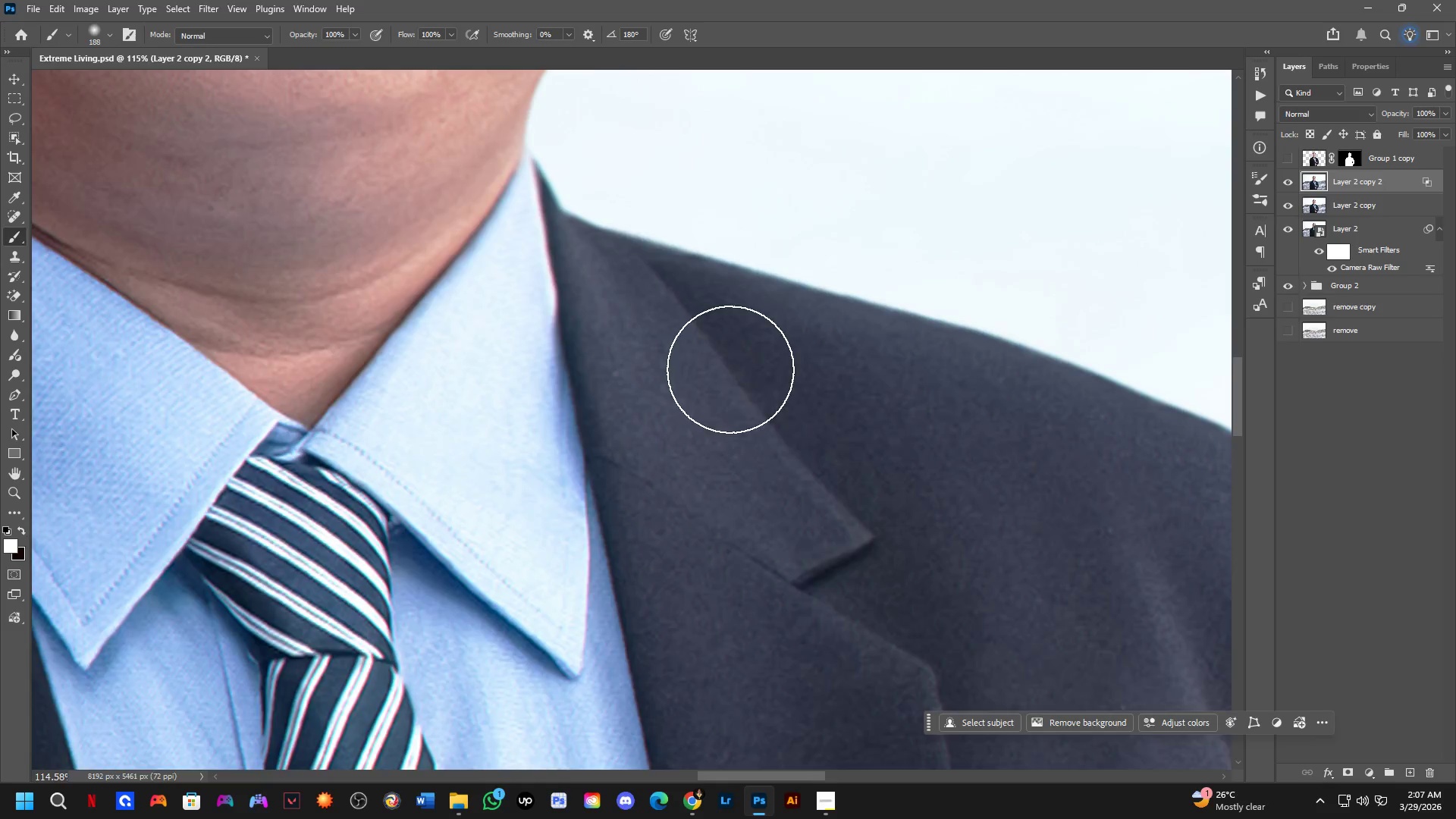 
hold_key(key=Space, duration=0.67)
 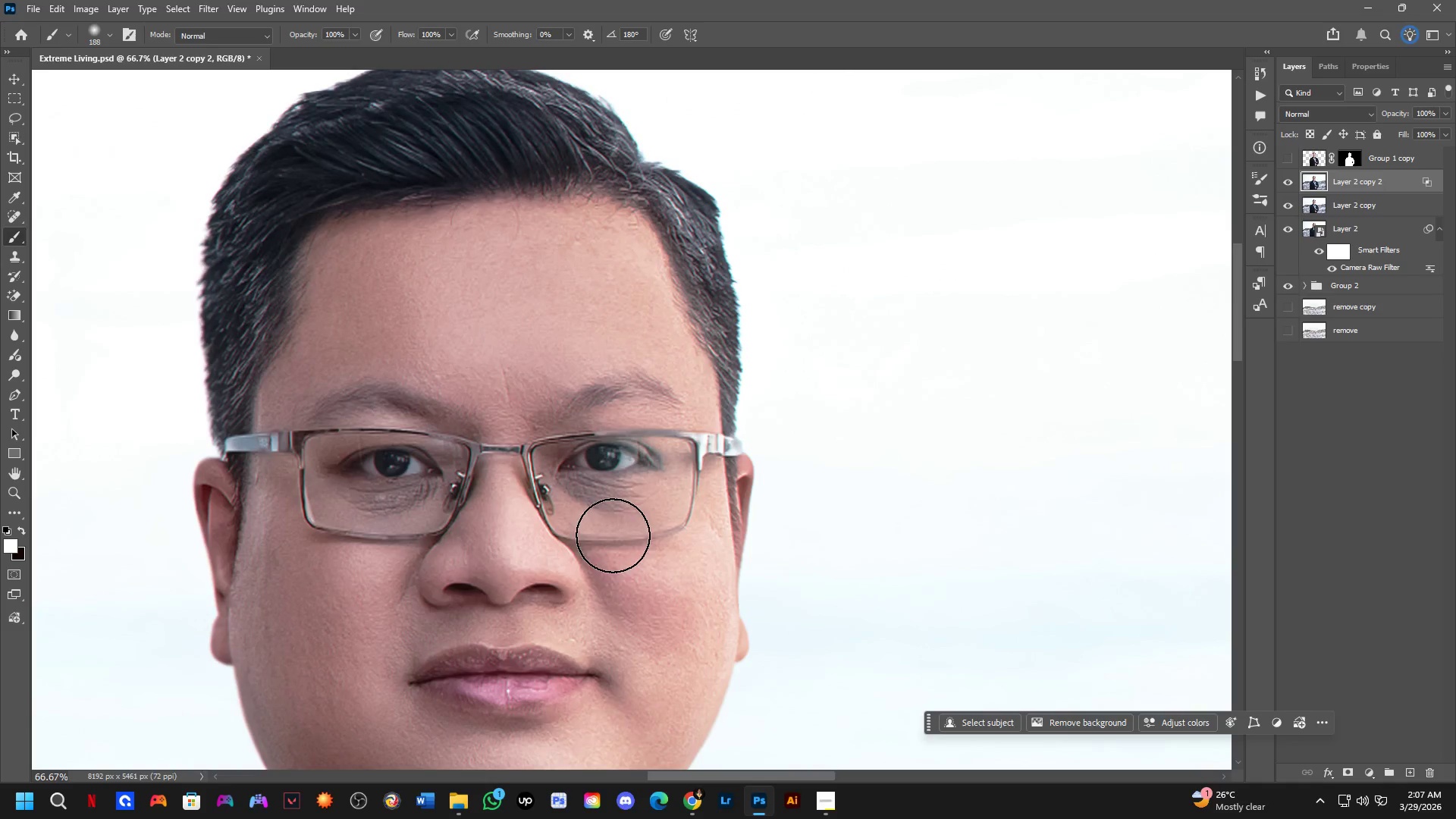 
left_click_drag(start_coordinate=[656, 214], to_coordinate=[705, 811])
 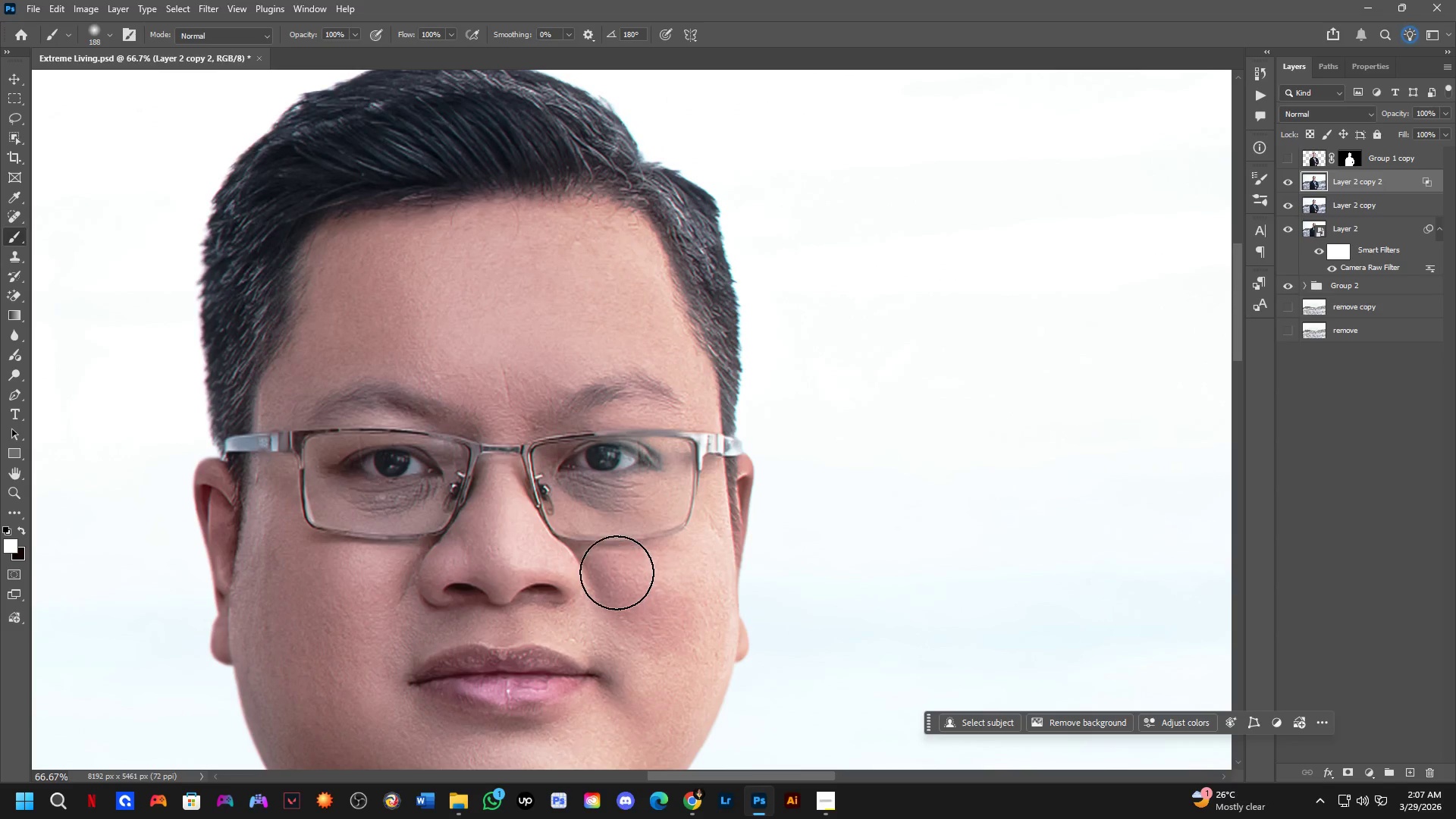 
scroll: coordinate [730, 369], scroll_direction: down, amount: 4.0
 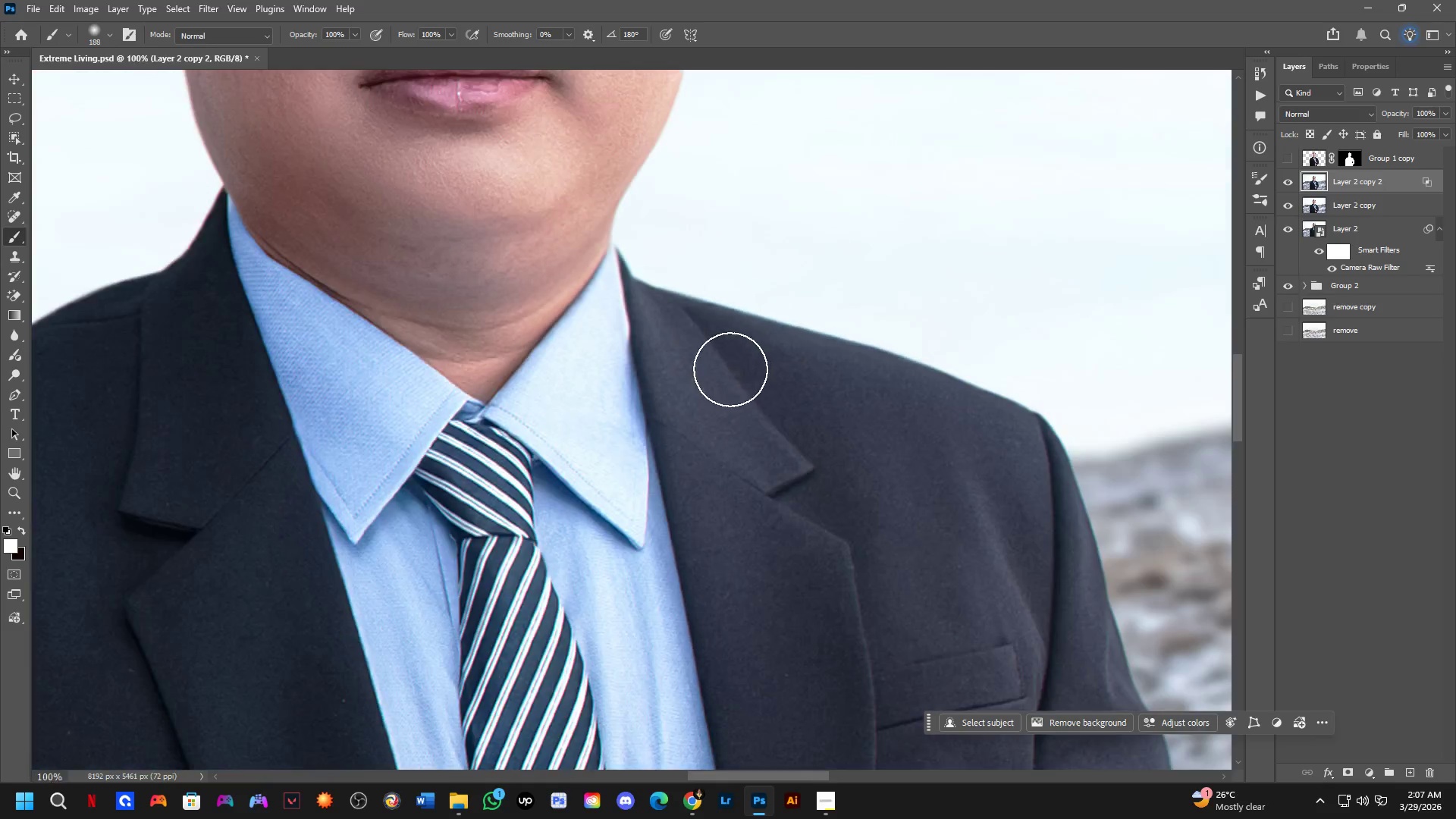 
hold_key(key=Space, duration=1.5)
 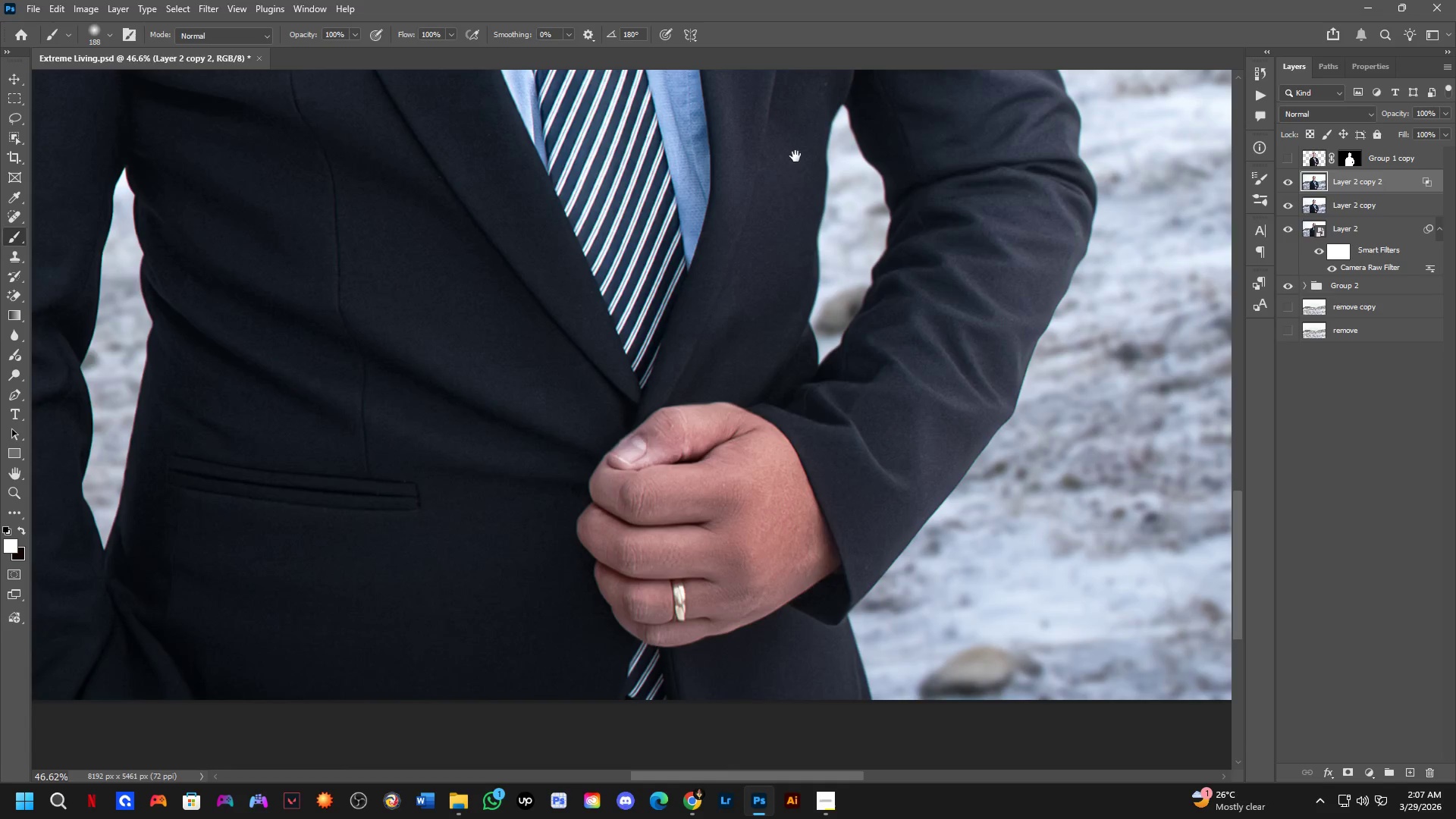 
left_click_drag(start_coordinate=[588, 477], to_coordinate=[774, 64])
 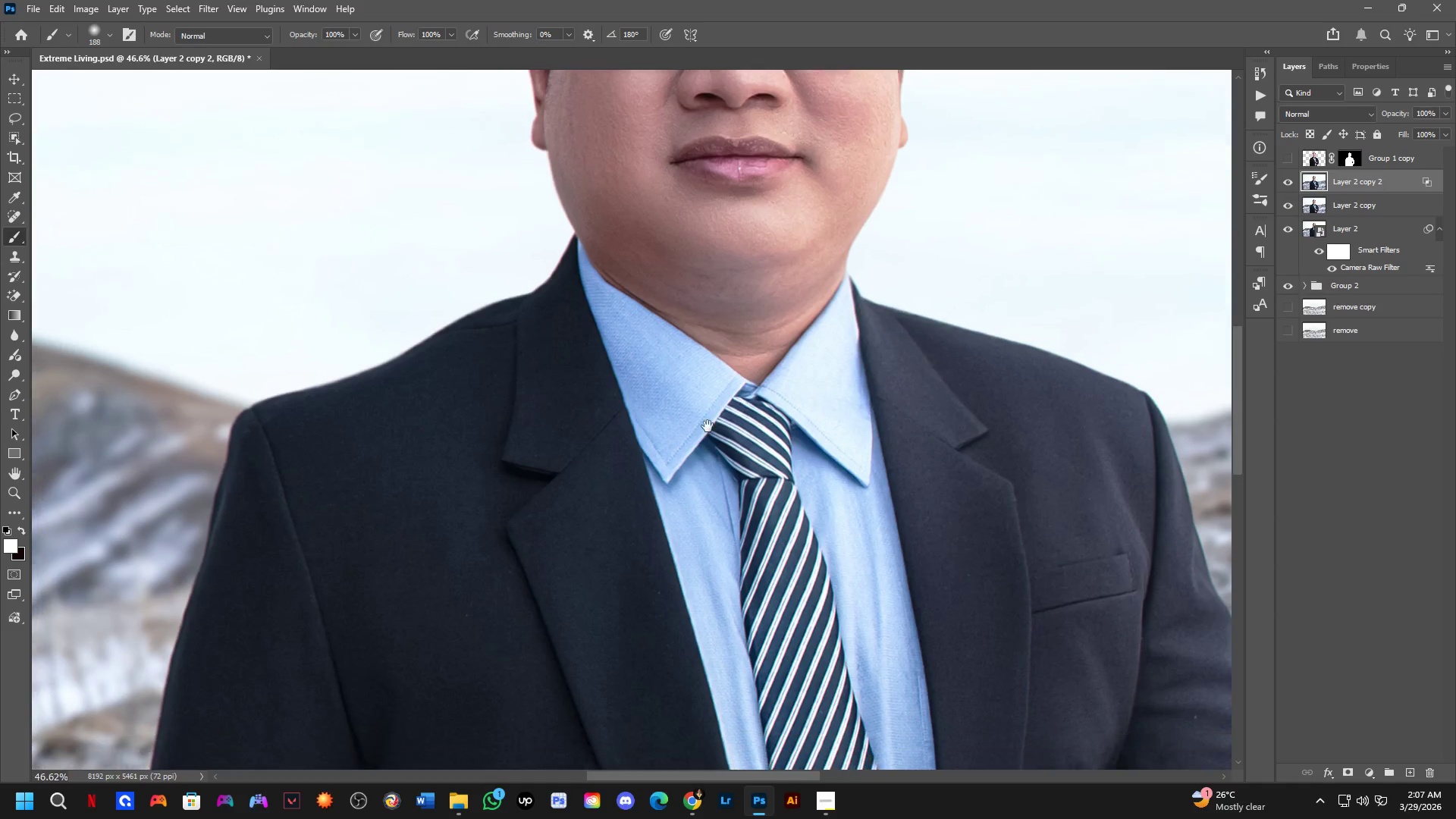 
scroll: coordinate [605, 475], scroll_direction: down, amount: 4.0
 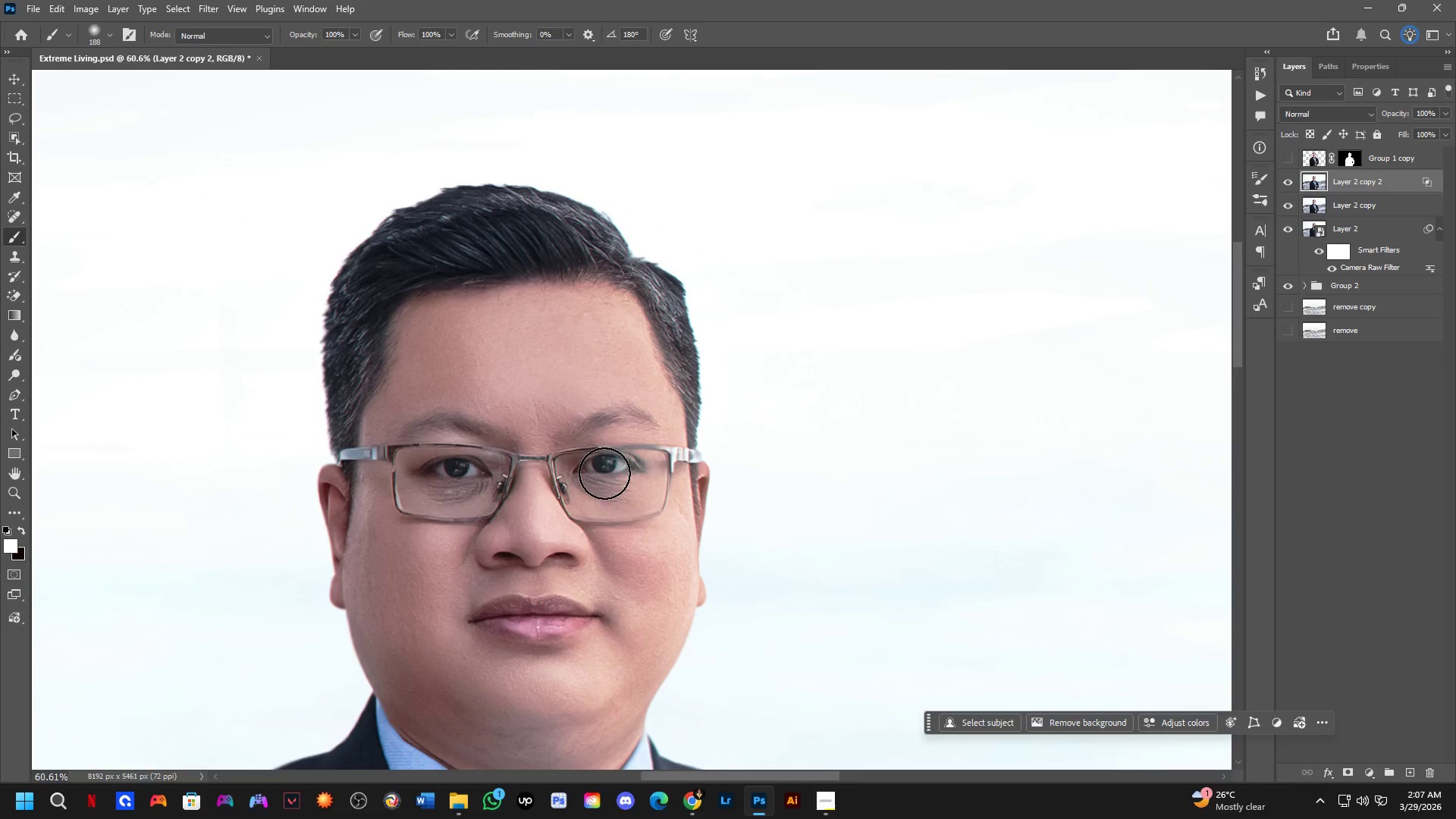 
left_click_drag(start_coordinate=[708, 498], to_coordinate=[601, 86])
 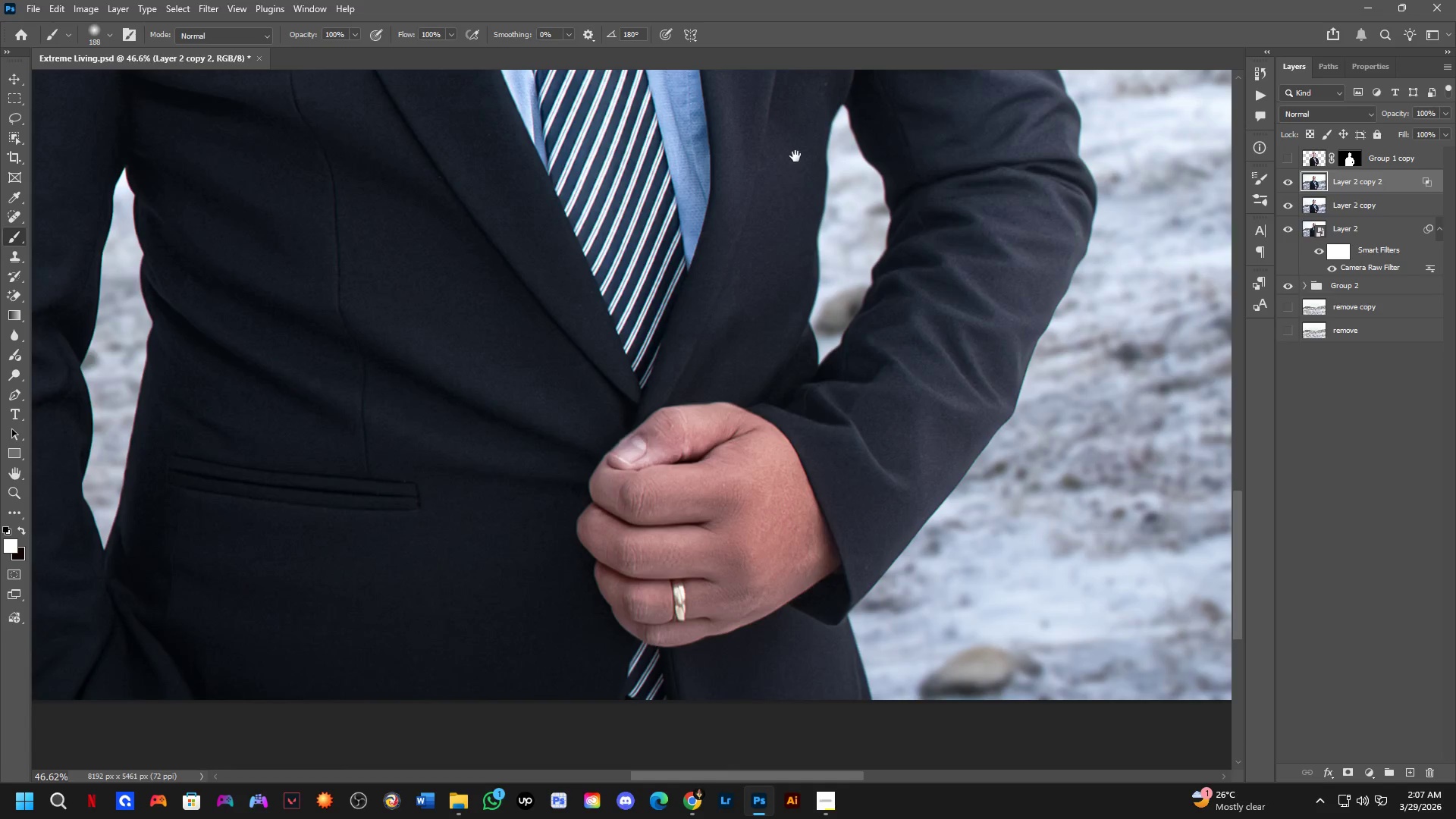 
hold_key(key=Space, duration=0.88)
 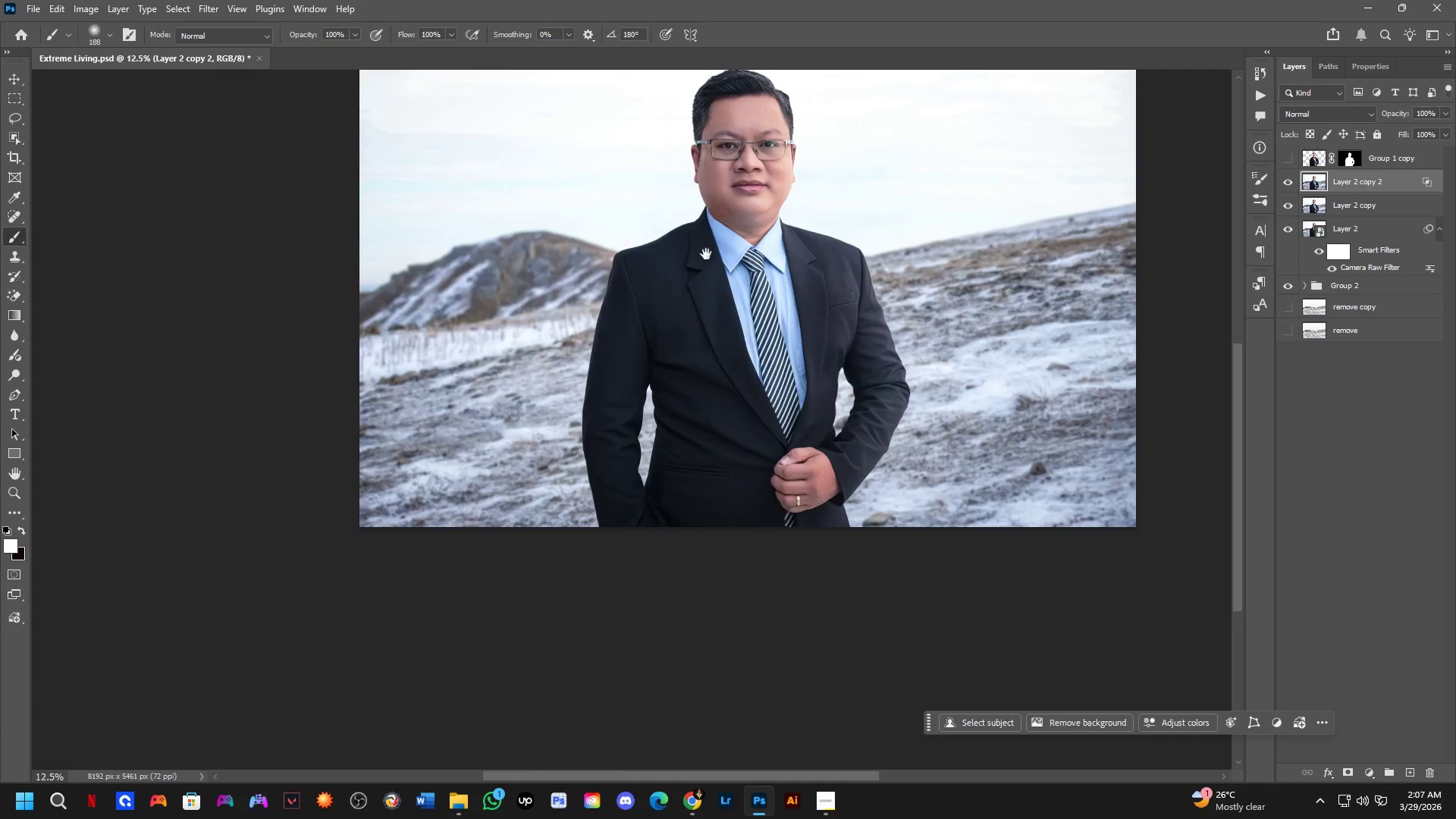 
left_click_drag(start_coordinate=[942, 430], to_coordinate=[795, 156])
 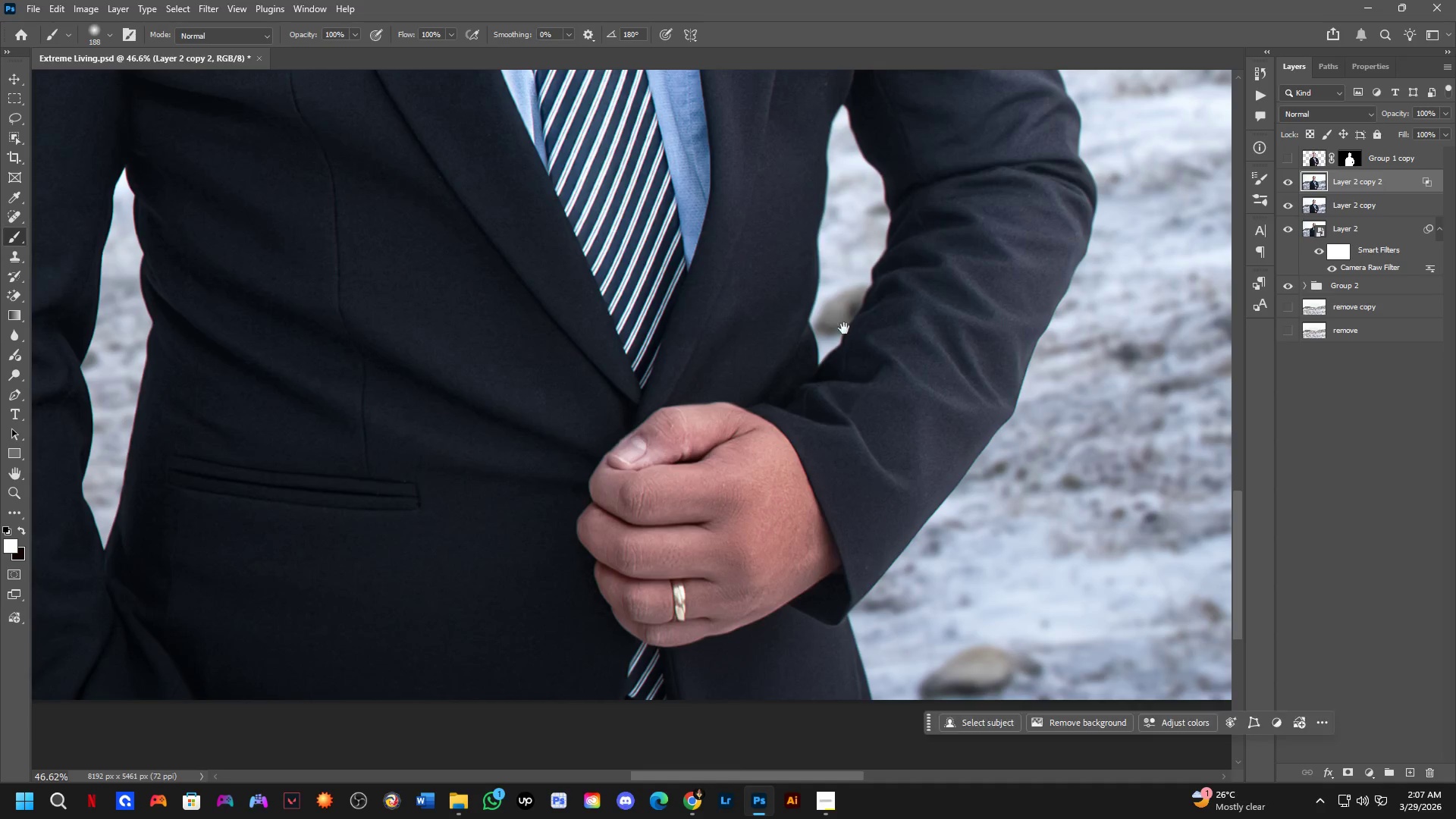 
key(Shift+ShiftLeft)
 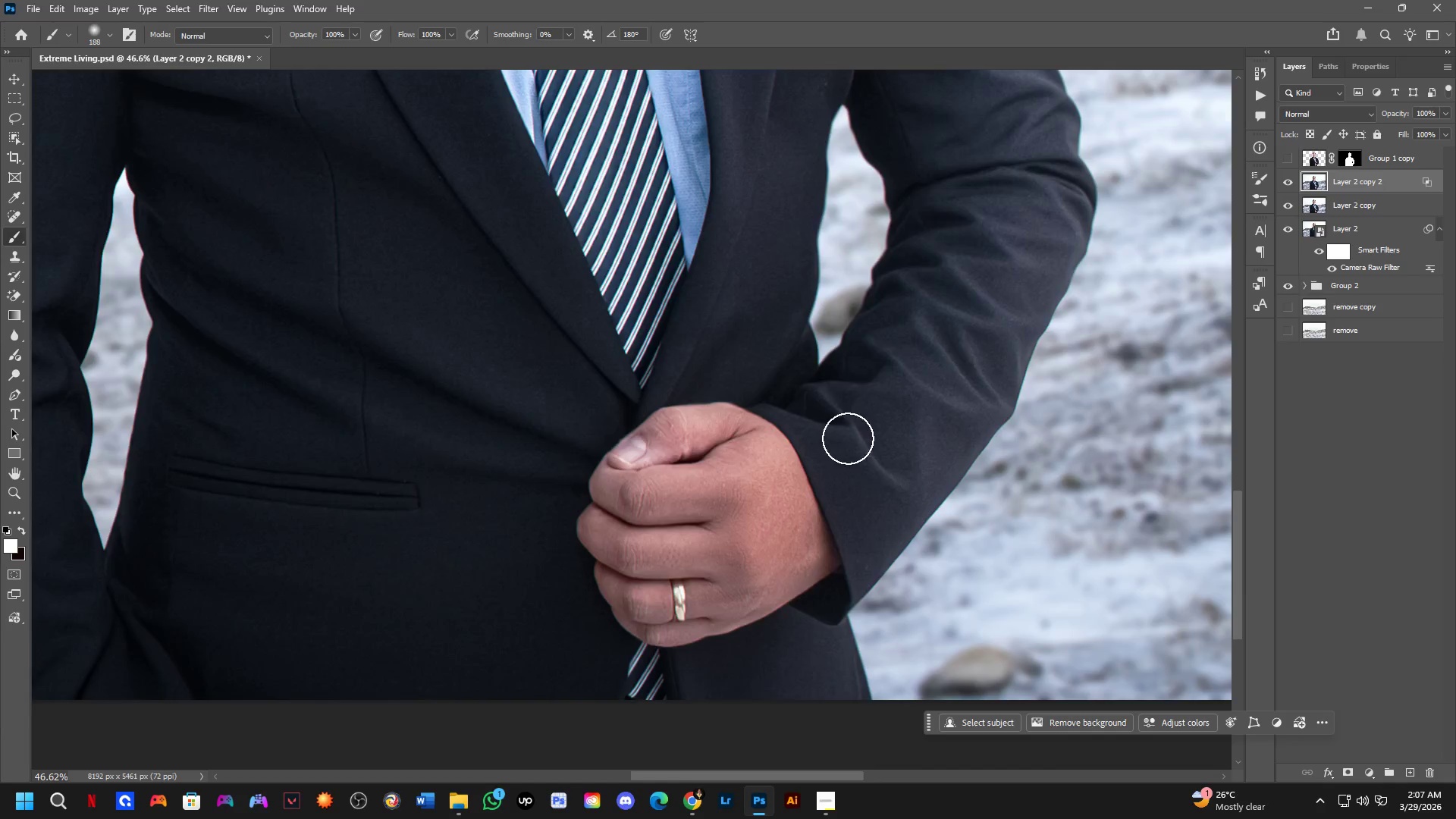 
hold_key(key=Space, duration=0.58)
 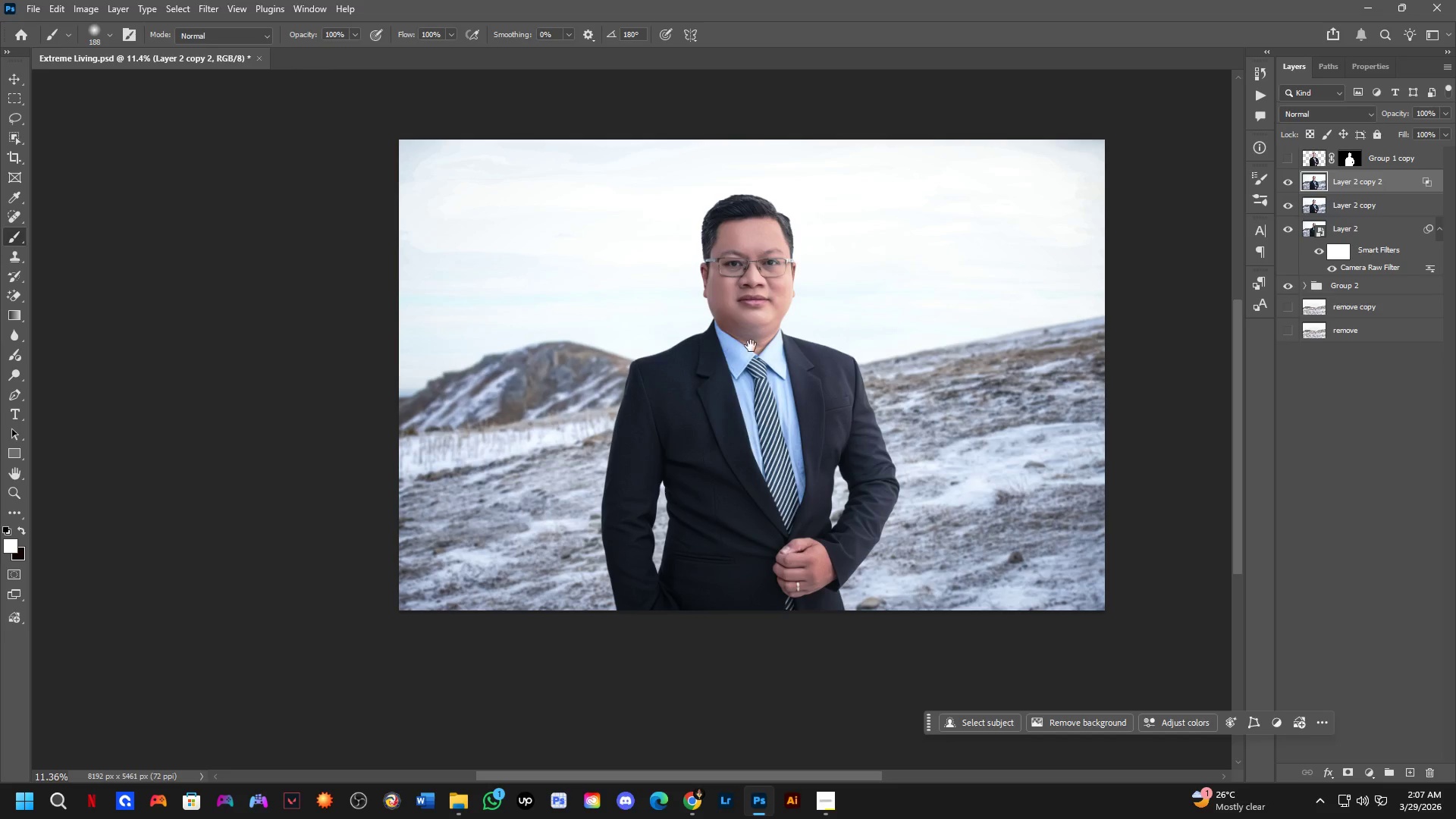 
left_click_drag(start_coordinate=[710, 243], to_coordinate=[717, 353])
 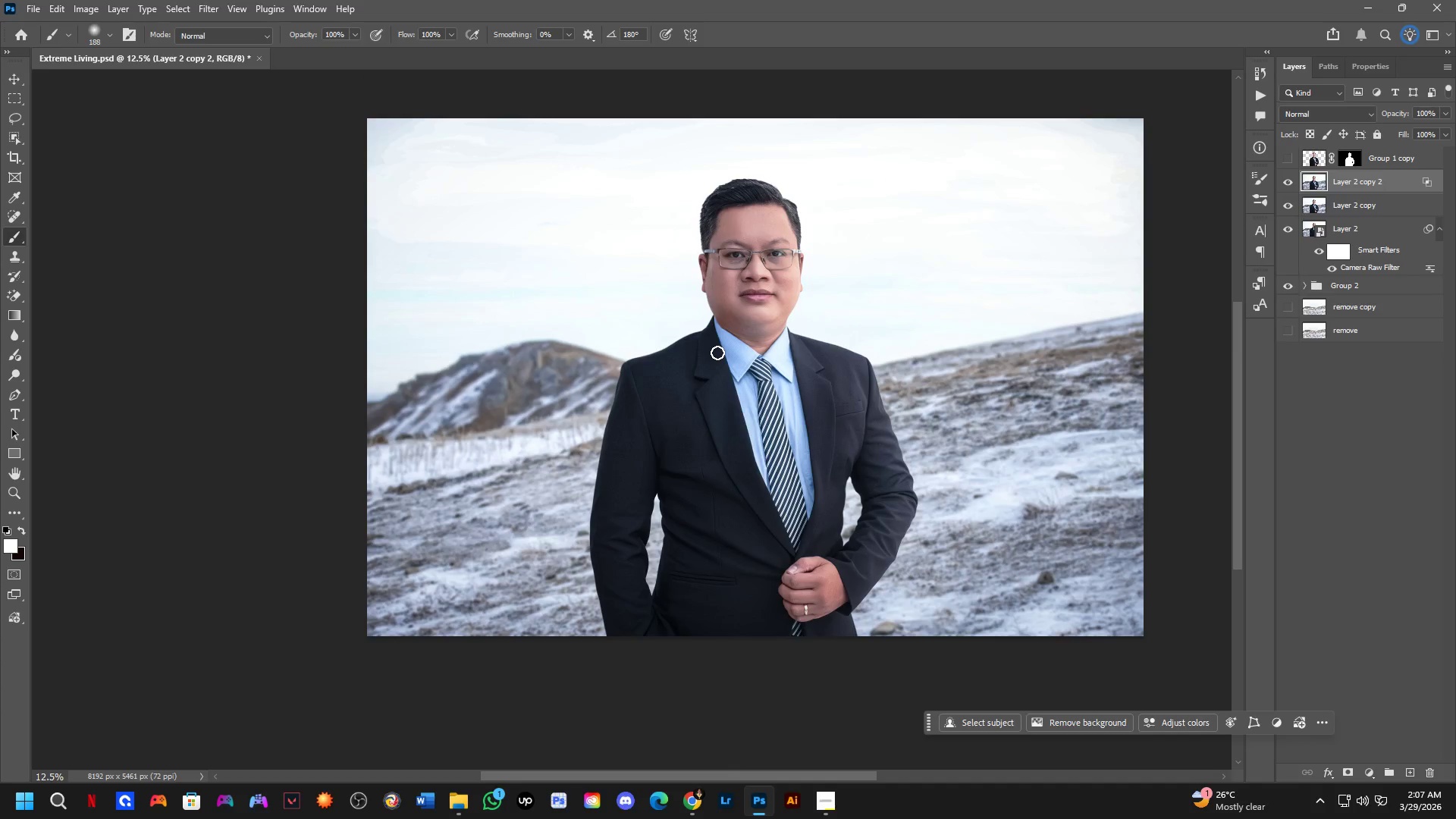 
scroll: coordinate [841, 466], scroll_direction: down, amount: 4.0
 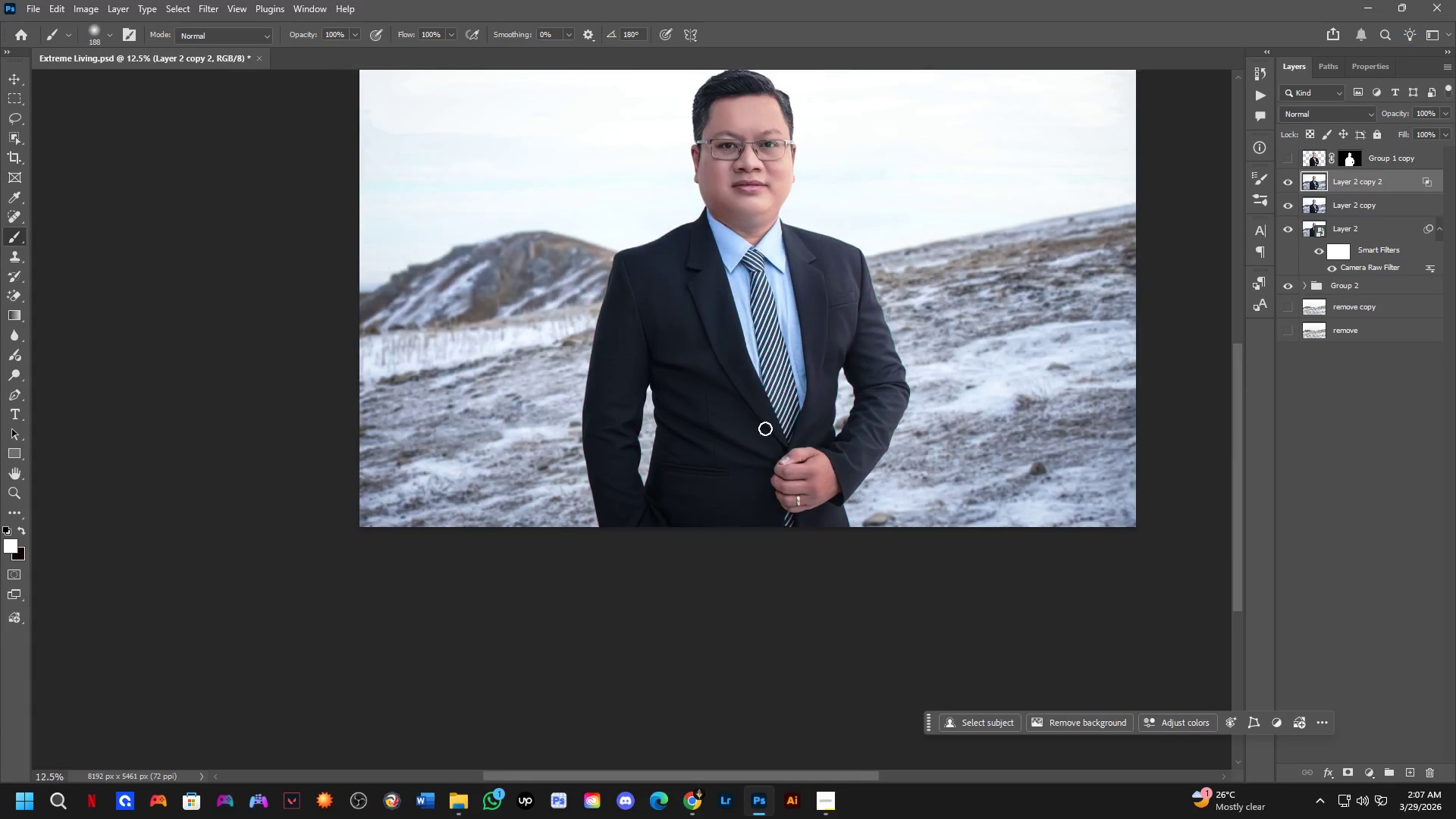 
hold_key(key=Space, duration=1.02)
 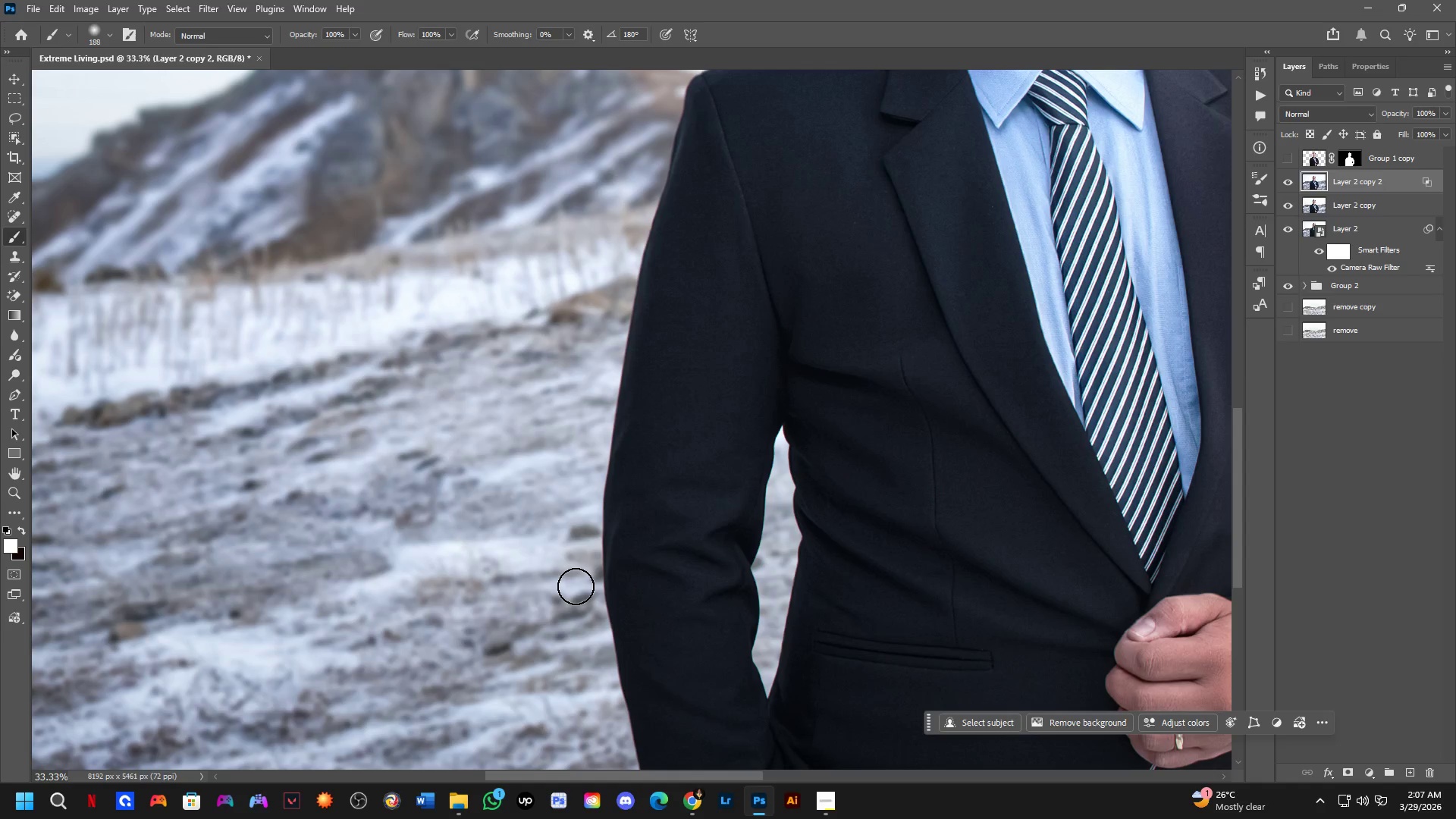 
left_click_drag(start_coordinate=[754, 344], to_coordinate=[766, 376])
 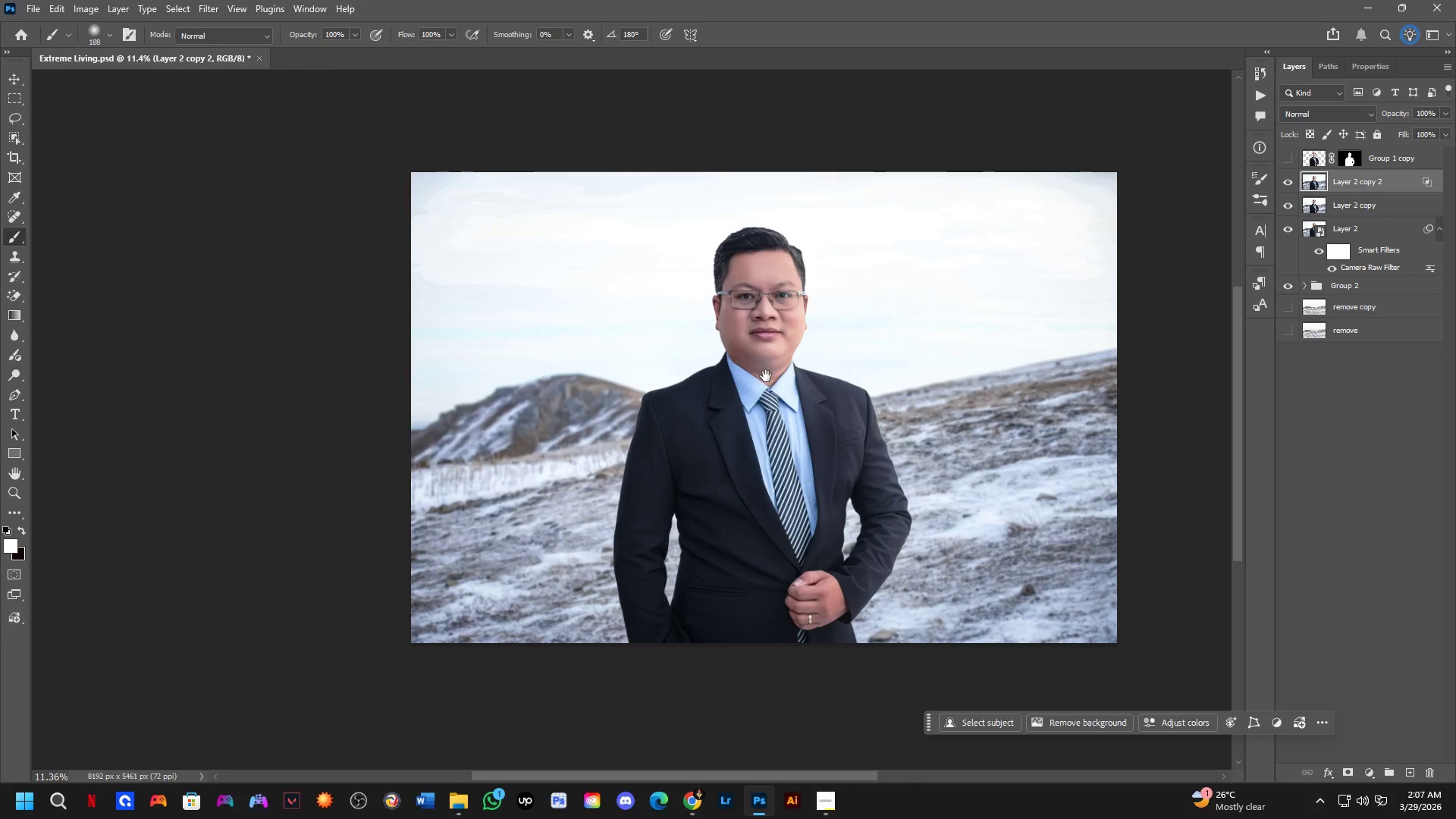 
scroll: coordinate [717, 353], scroll_direction: down, amount: 1.0
 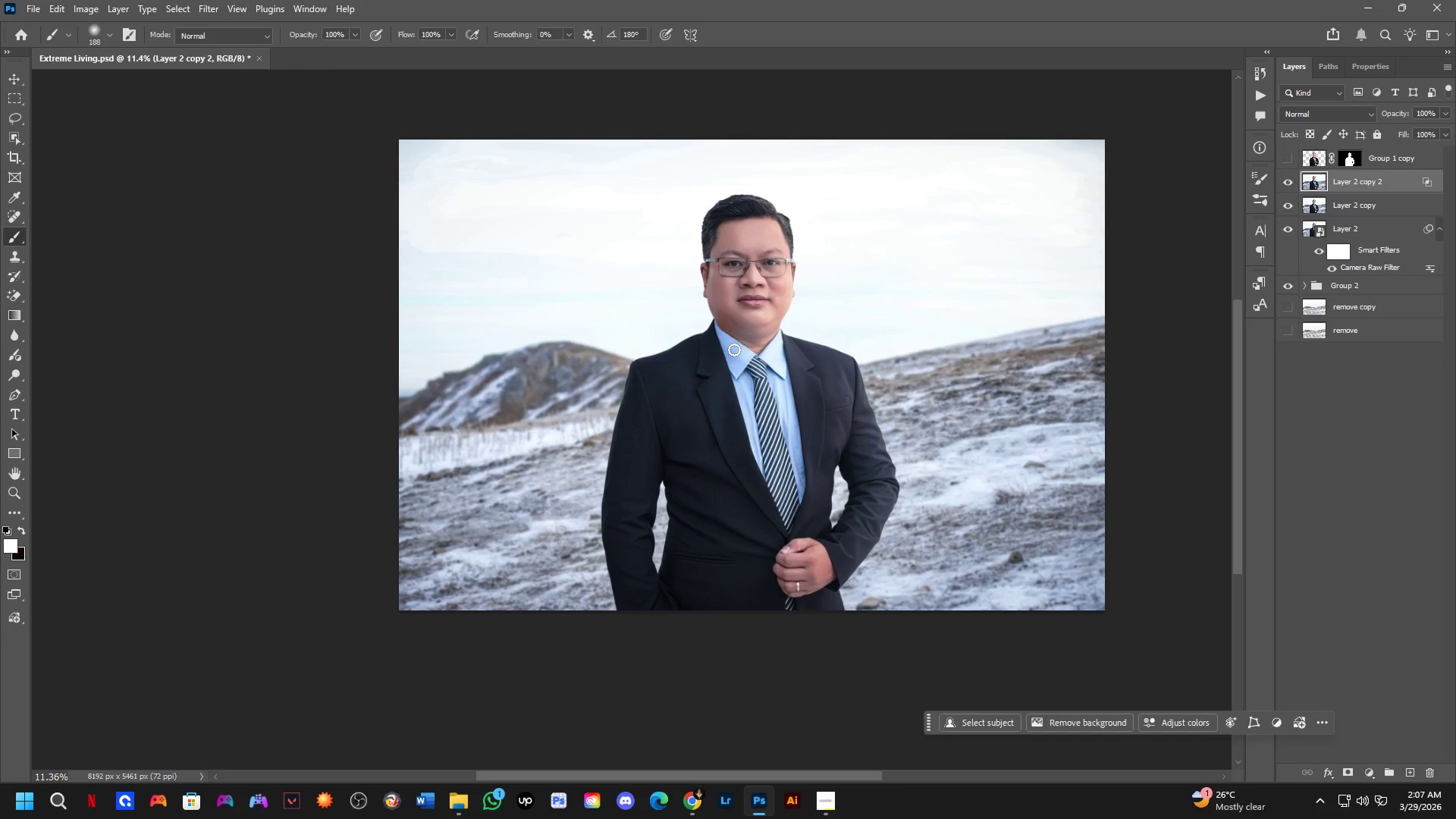 
hold_key(key=ShiftLeft, duration=0.88)
scroll: coordinate [585, 579], scroll_direction: up, amount: 4.0
 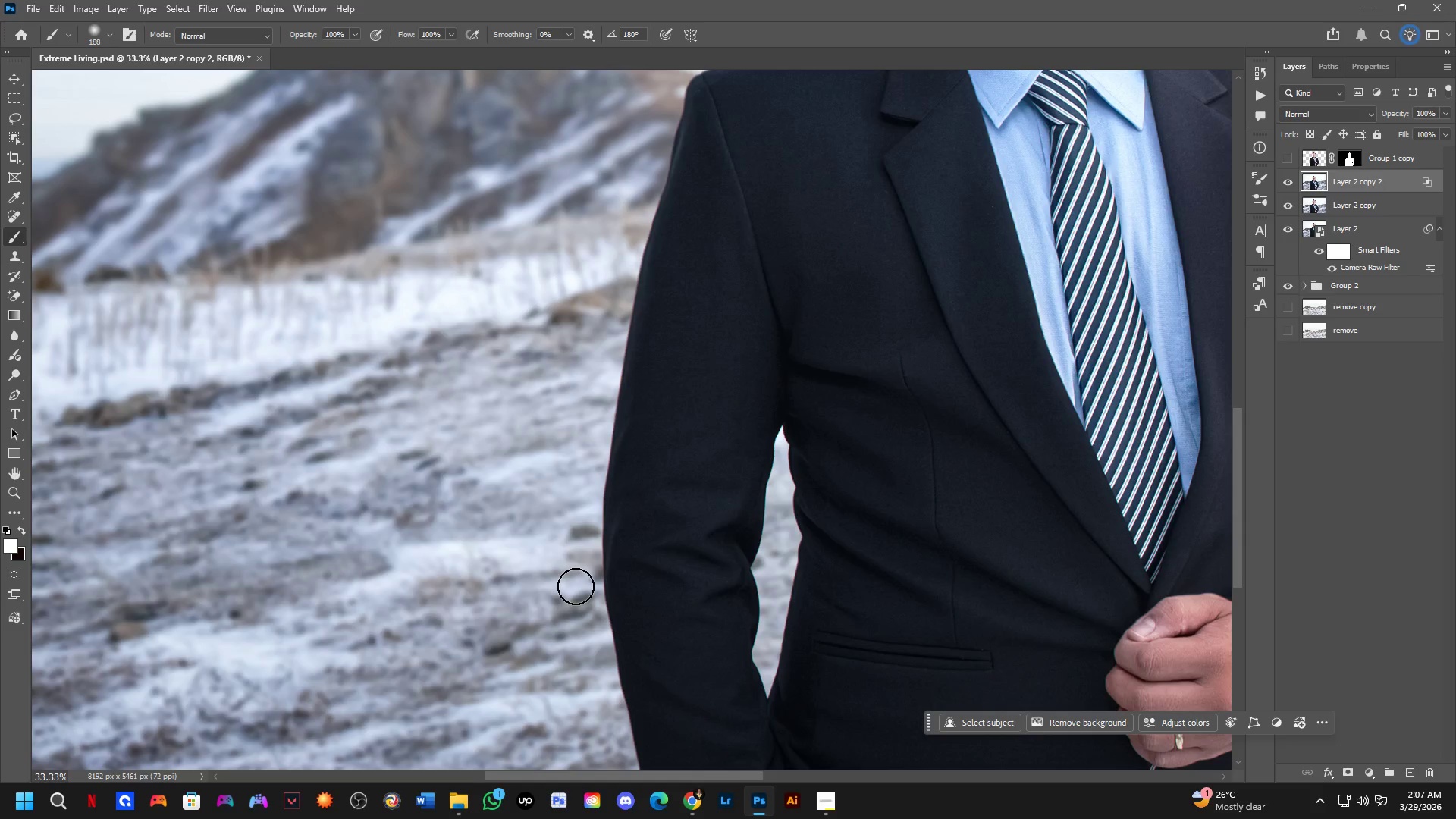 
scroll: coordinate [576, 586], scroll_direction: down, amount: 4.0
 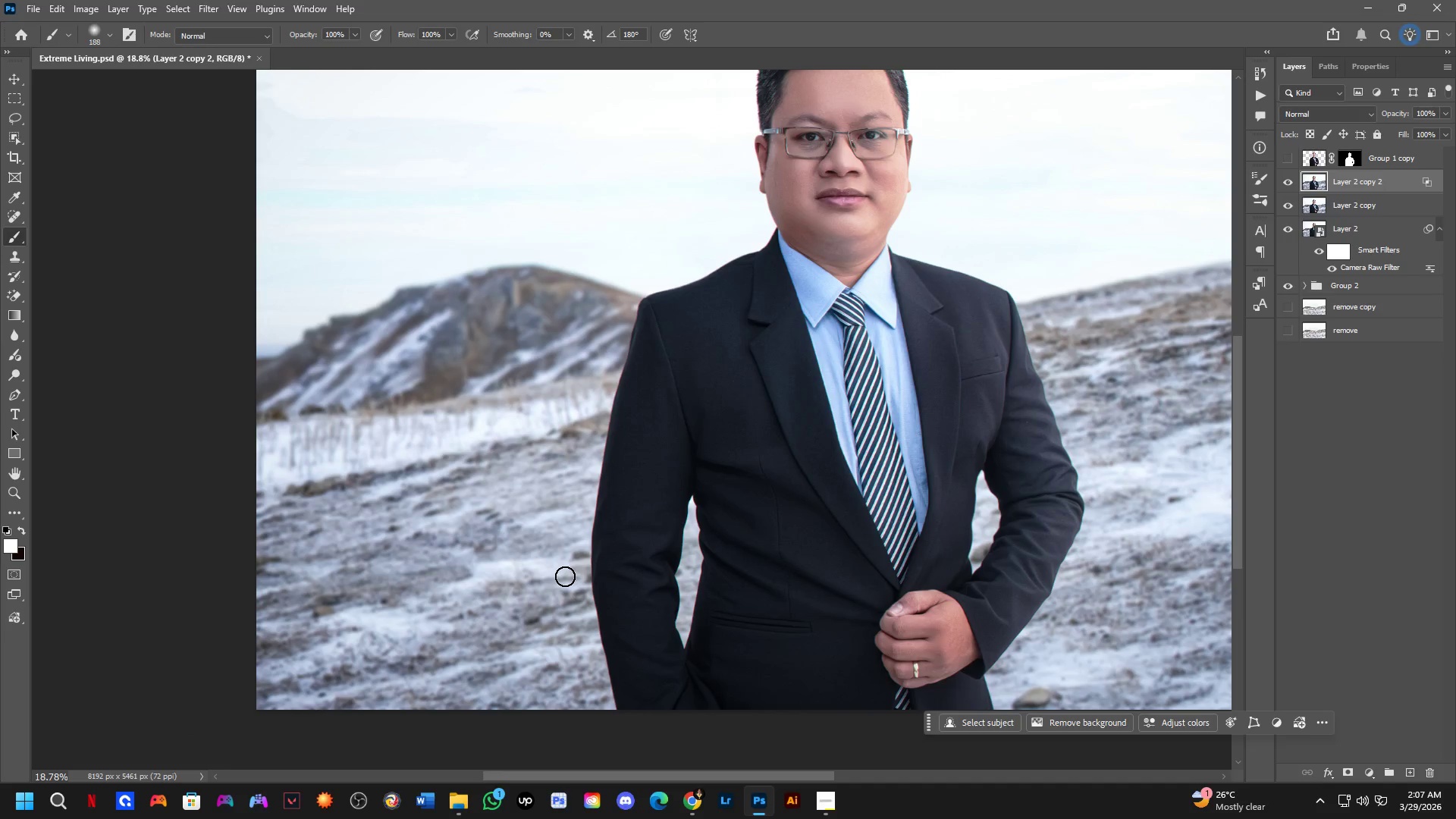 
scroll: coordinate [910, 185], scroll_direction: up, amount: 4.0
 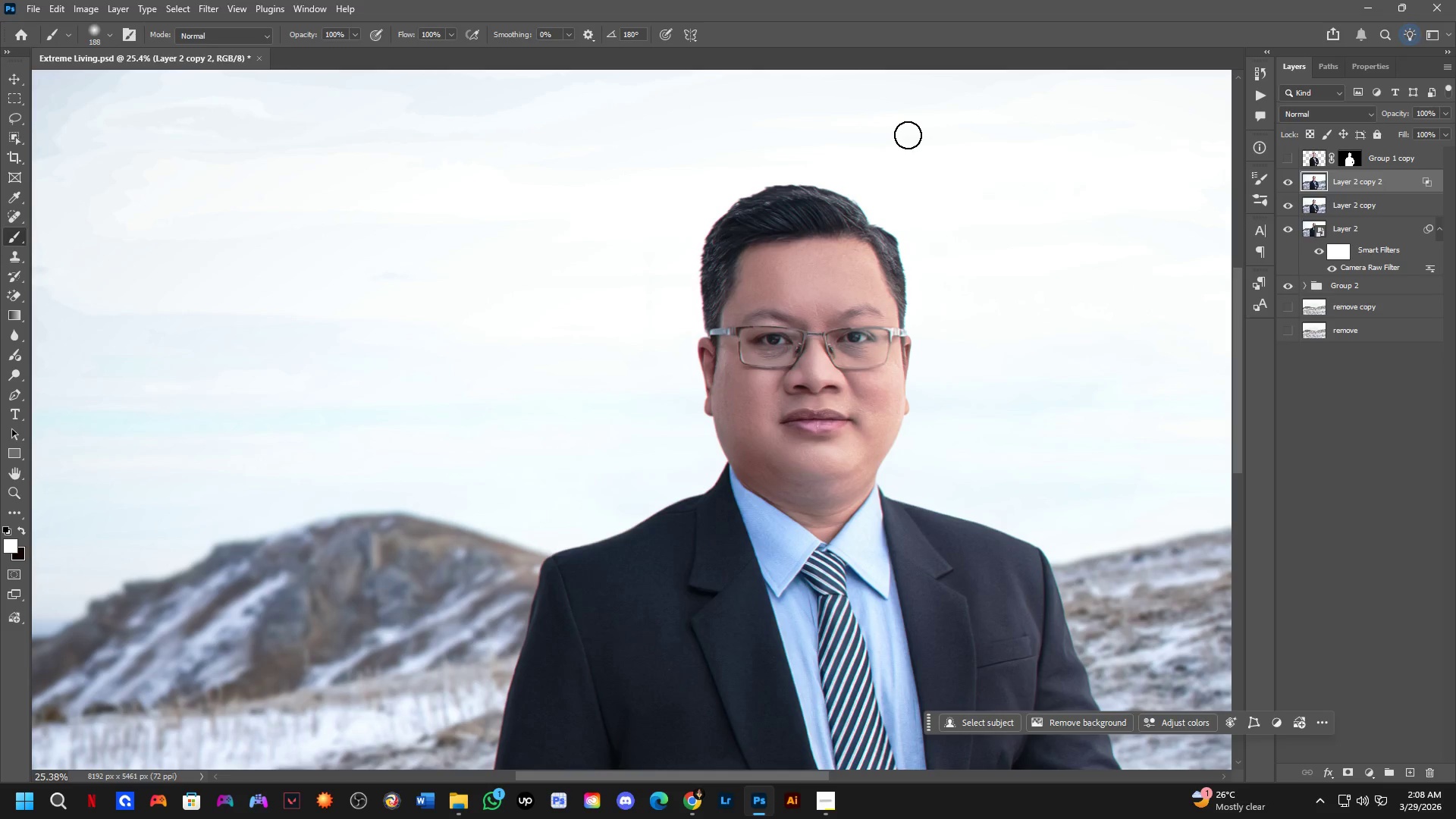 
wait(25.19)
 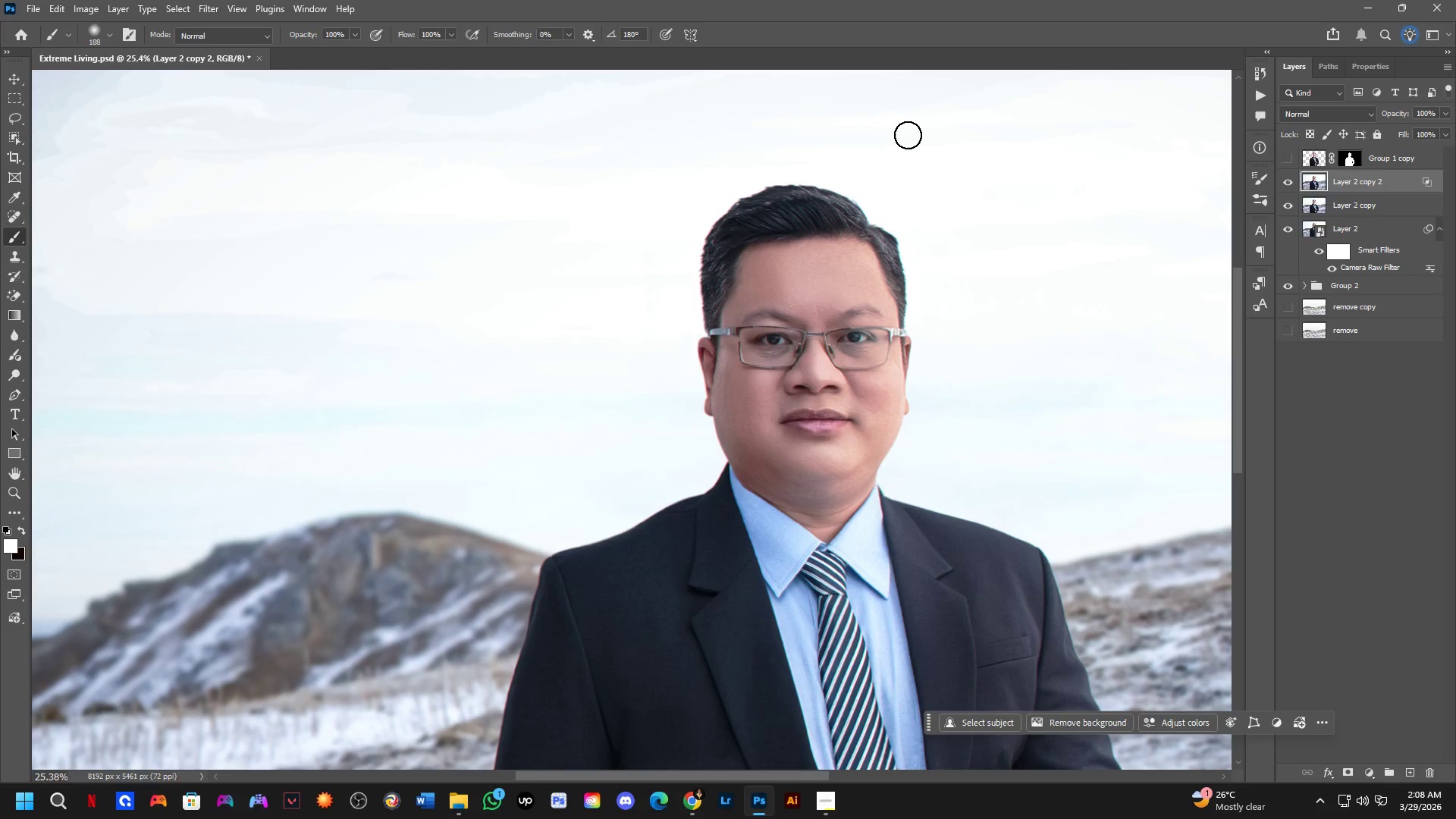 
hold_key(key=ShiftLeft, duration=0.55)
 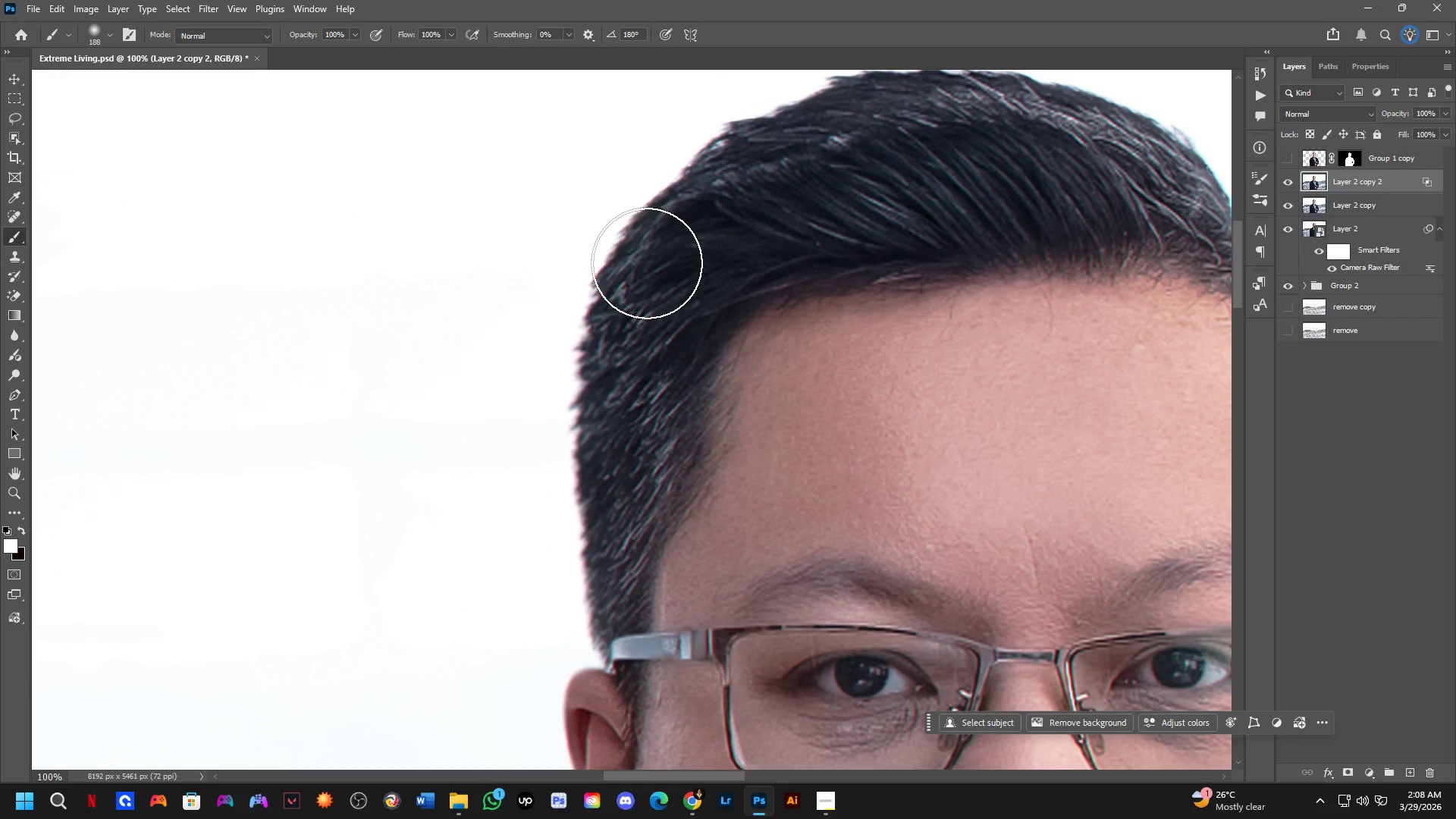 
hold_key(key=ShiftLeft, duration=2.5)
 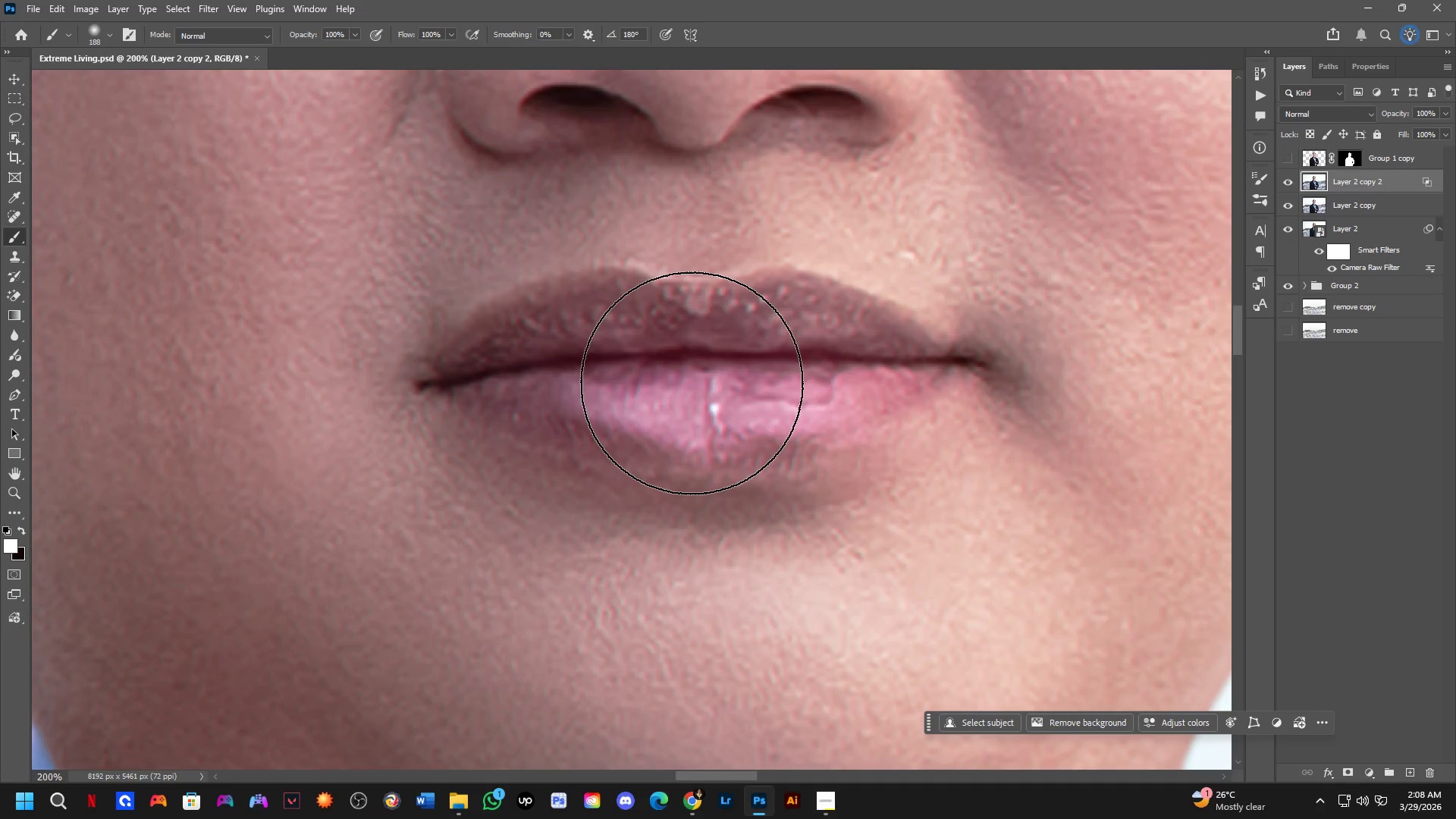 
scroll: coordinate [764, 227], scroll_direction: up, amount: 1.0
 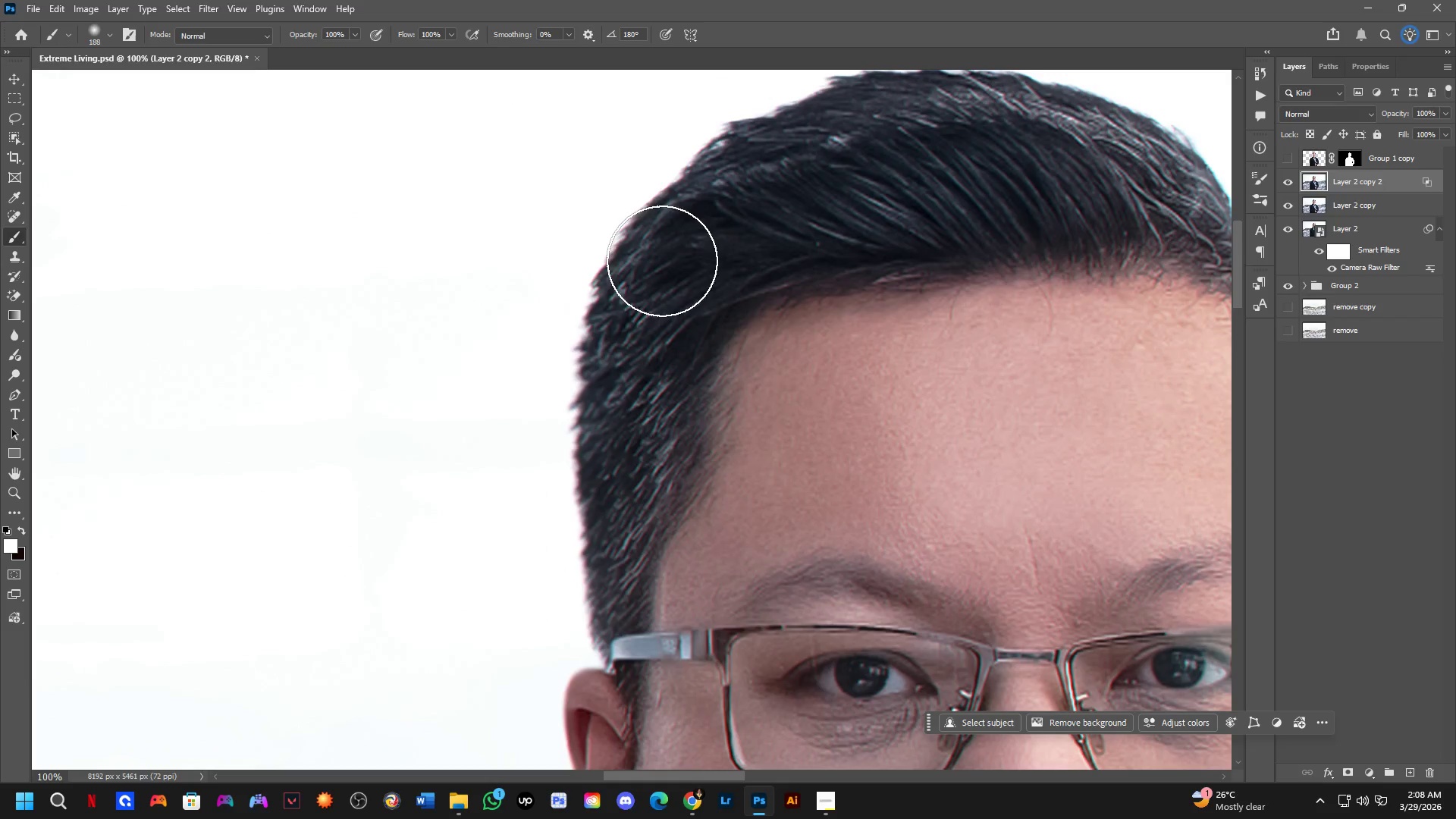 
hold_key(key=Space, duration=0.59)
 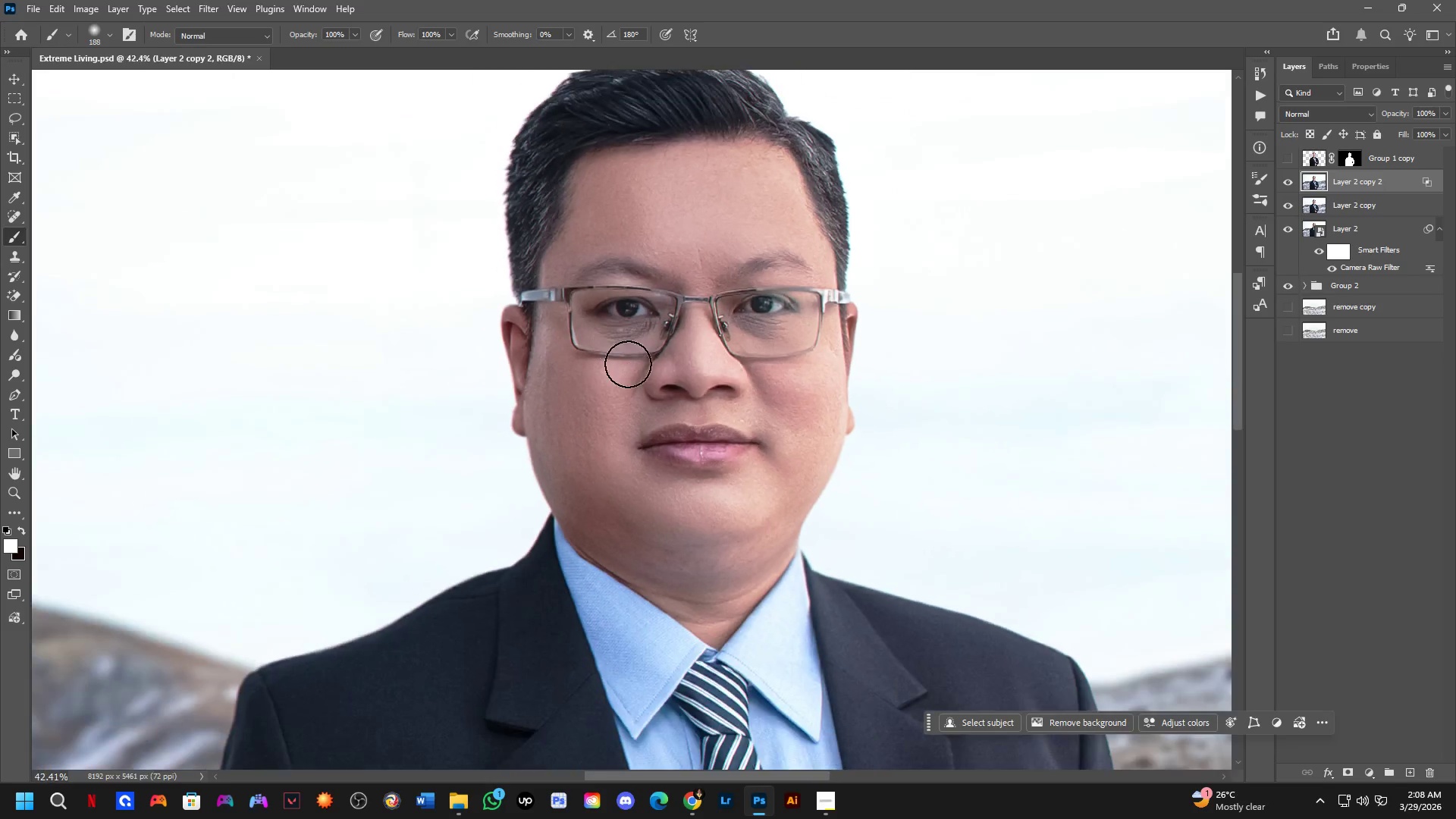 
left_click_drag(start_coordinate=[737, 430], to_coordinate=[568, 149])
 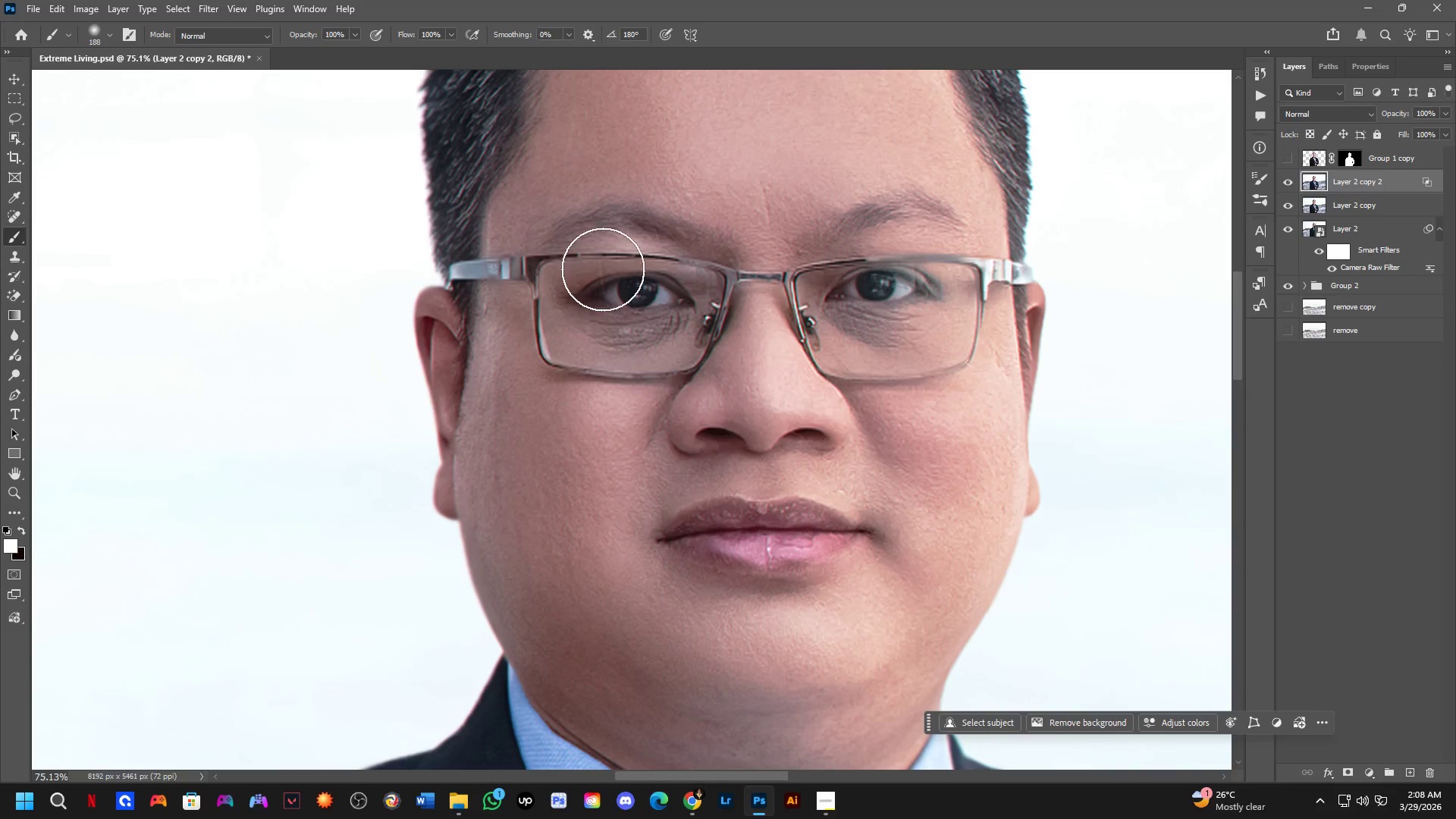 
scroll: coordinate [639, 265], scroll_direction: down, amount: 3.0
 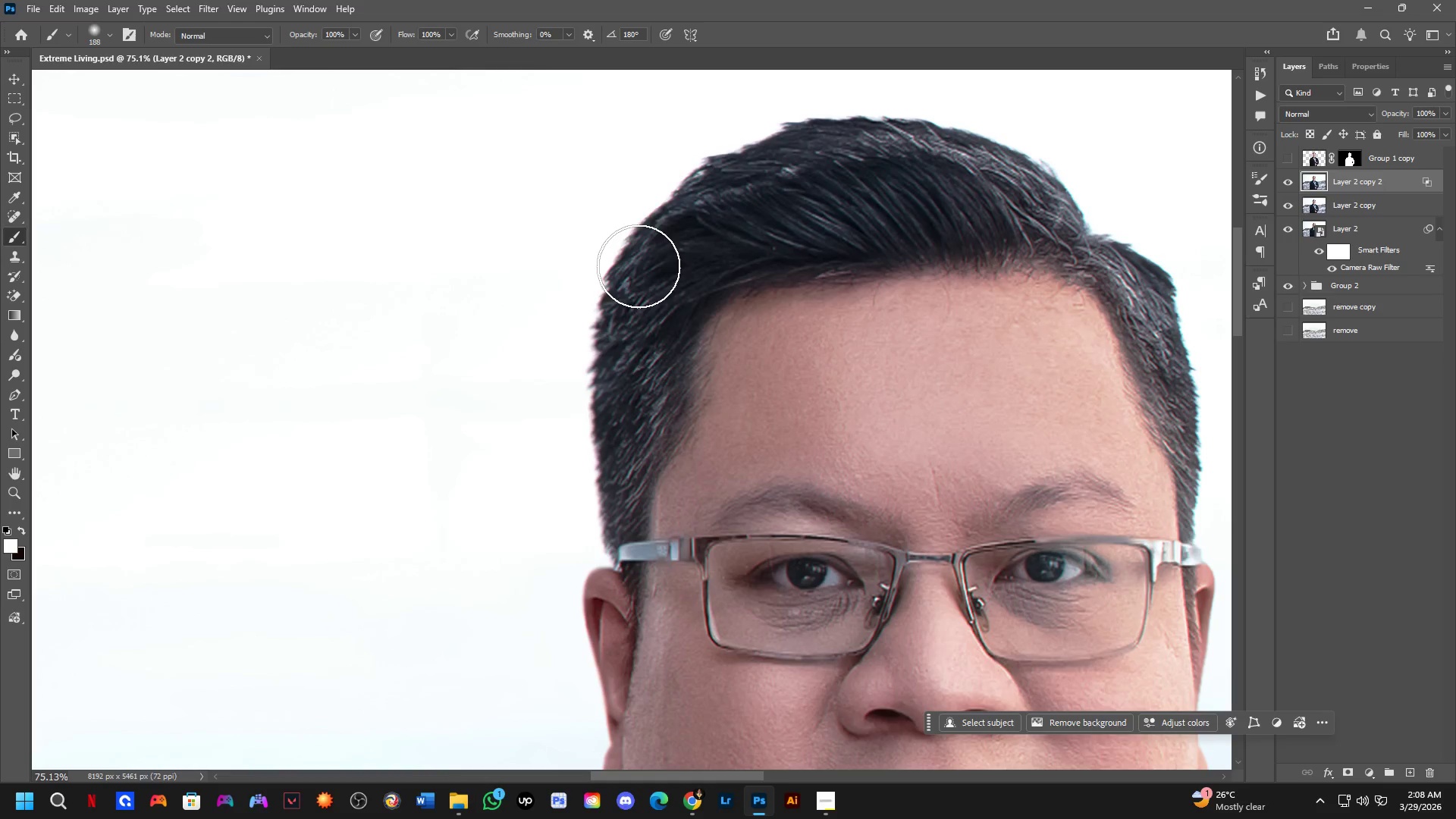 
hold_key(key=Space, duration=0.48)
 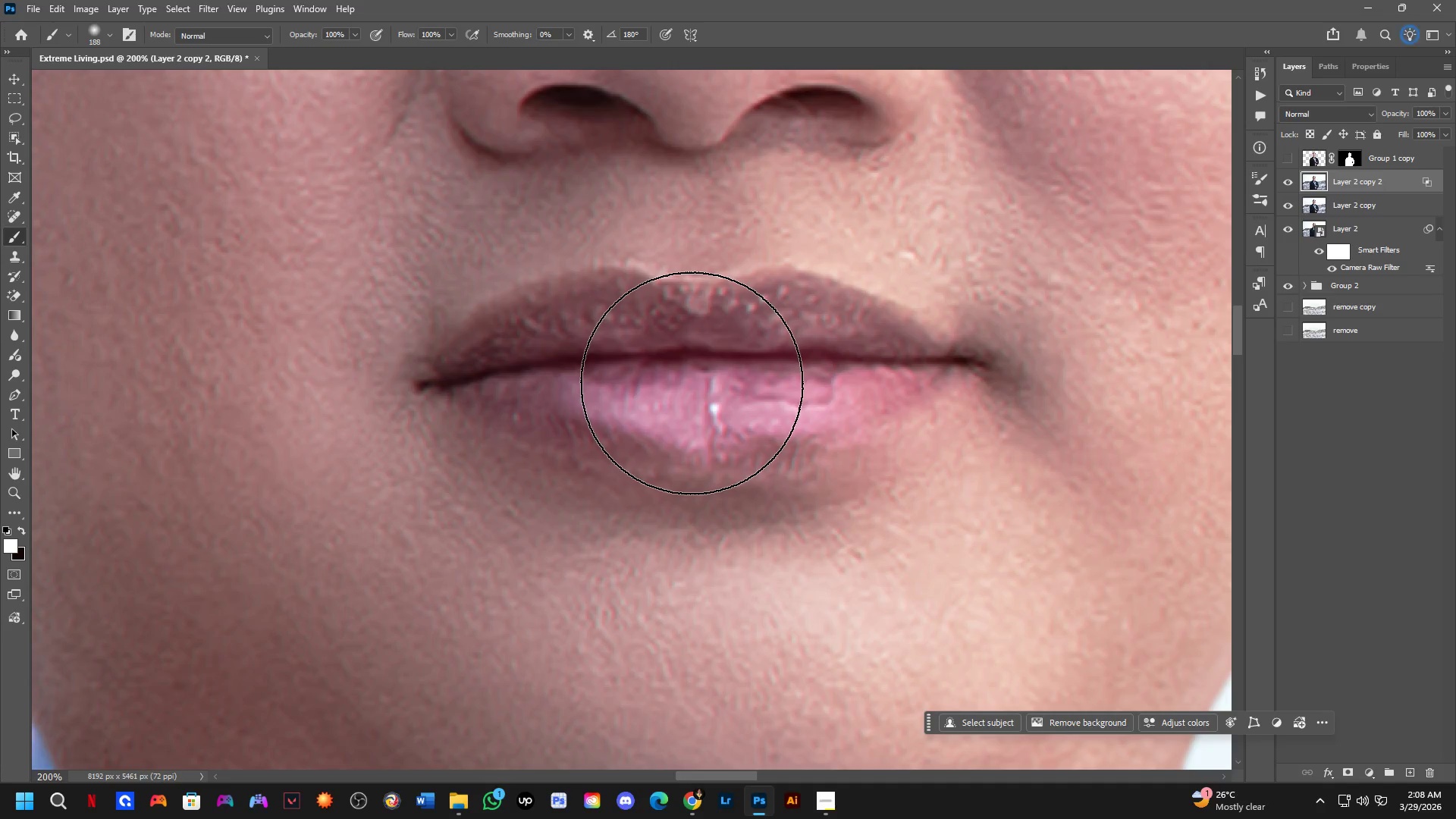 
left_click_drag(start_coordinate=[706, 444], to_coordinate=[704, 378])
 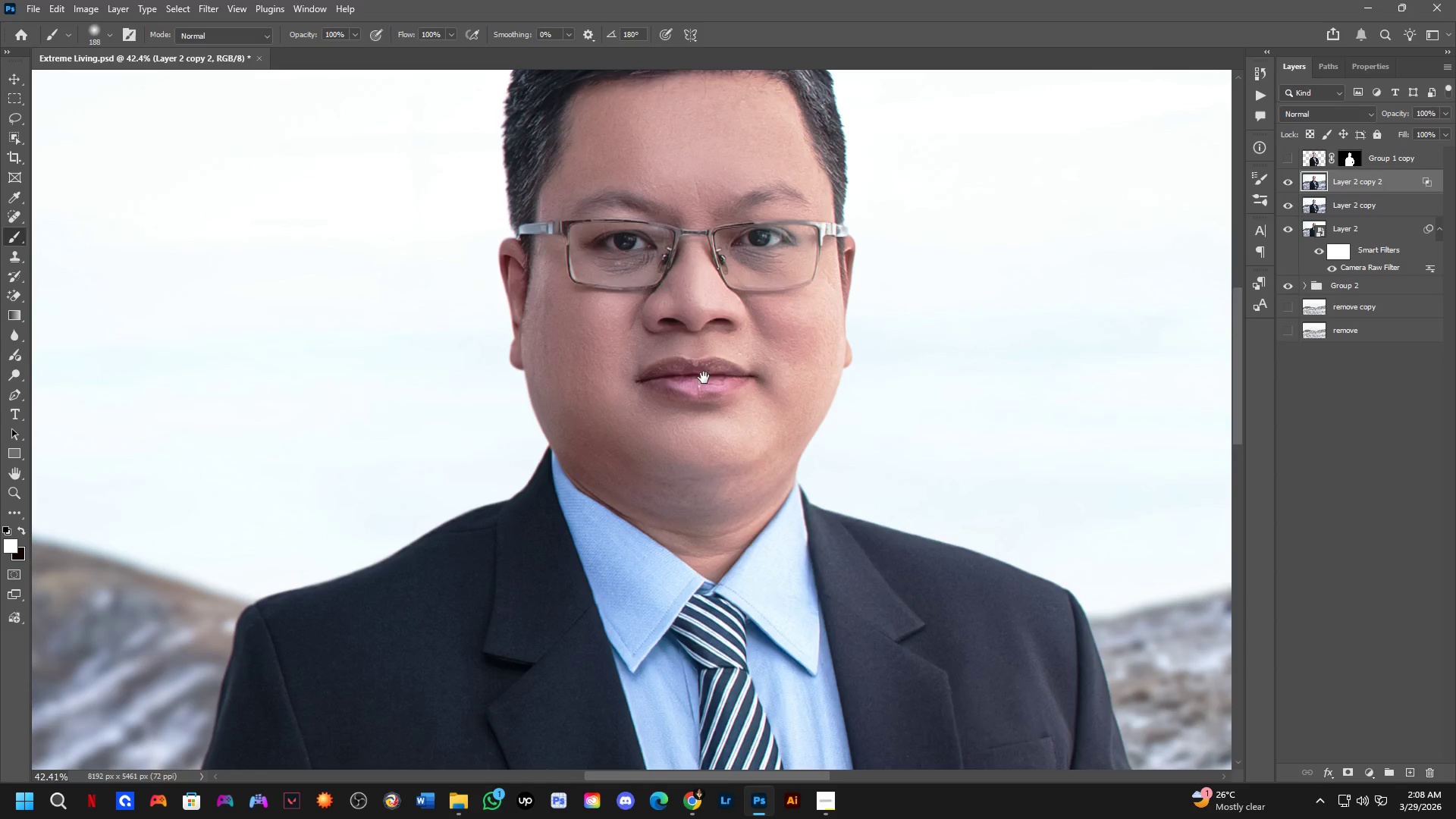 
scroll: coordinate [618, 345], scroll_direction: down, amount: 6.0
 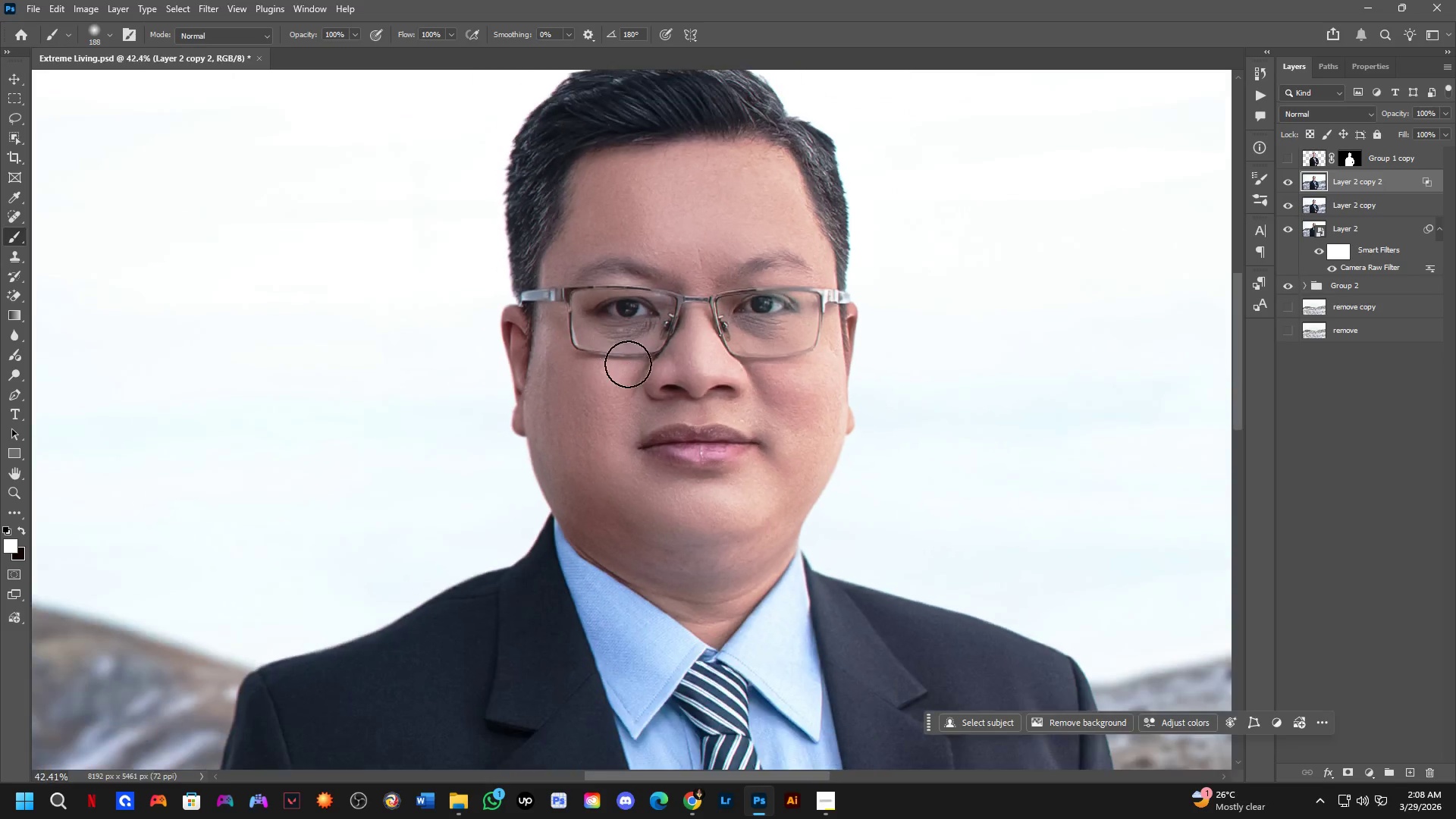 
hold_key(key=ShiftLeft, duration=0.81)
hold_key(key=ShiftLeft, duration=2.28)
scroll: coordinate [692, 394], scroll_direction: down, amount: 5.0
 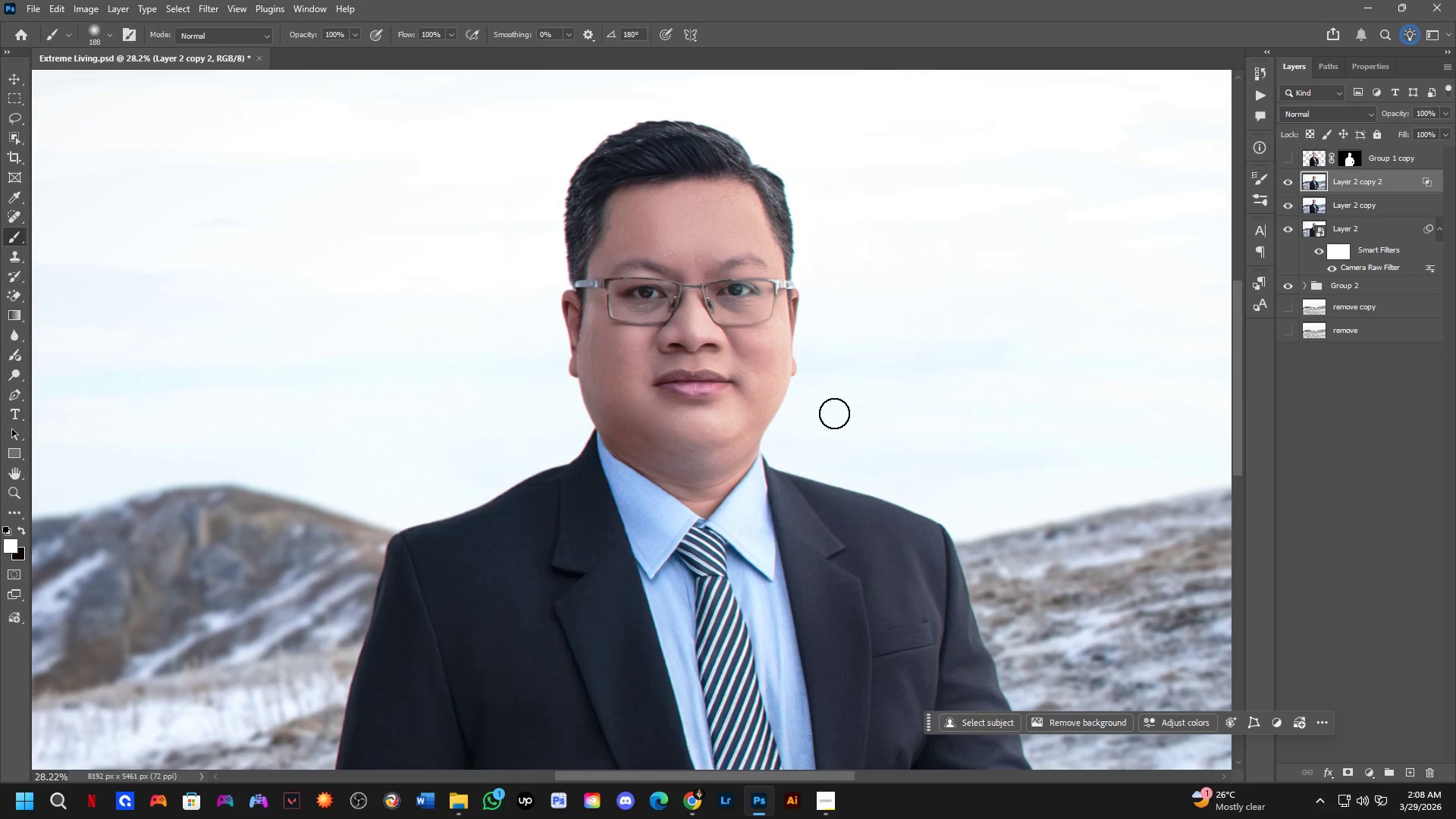 
hold_key(key=Space, duration=0.67)
 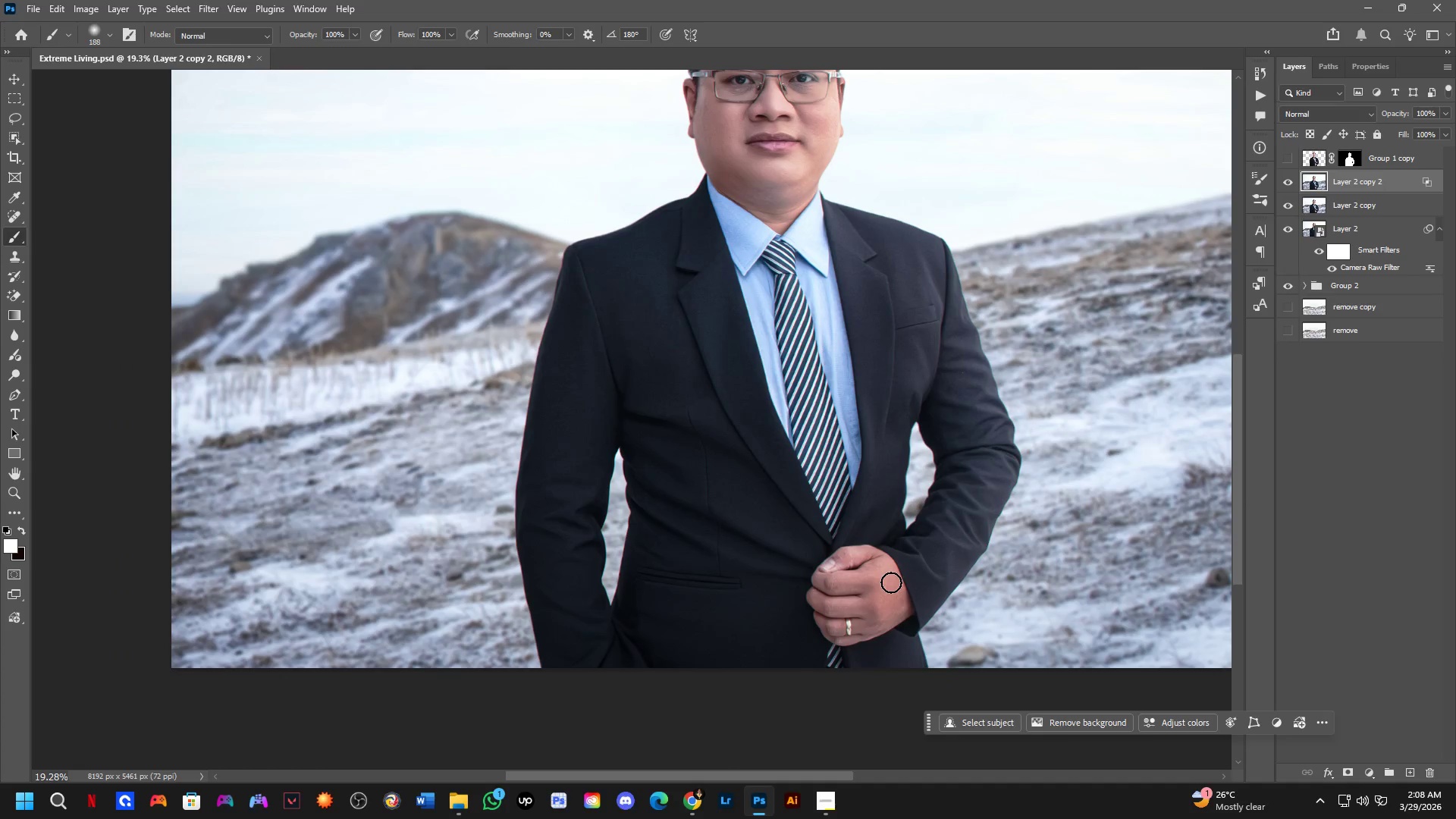 
left_click_drag(start_coordinate=[784, 538], to_coordinate=[833, 243])
 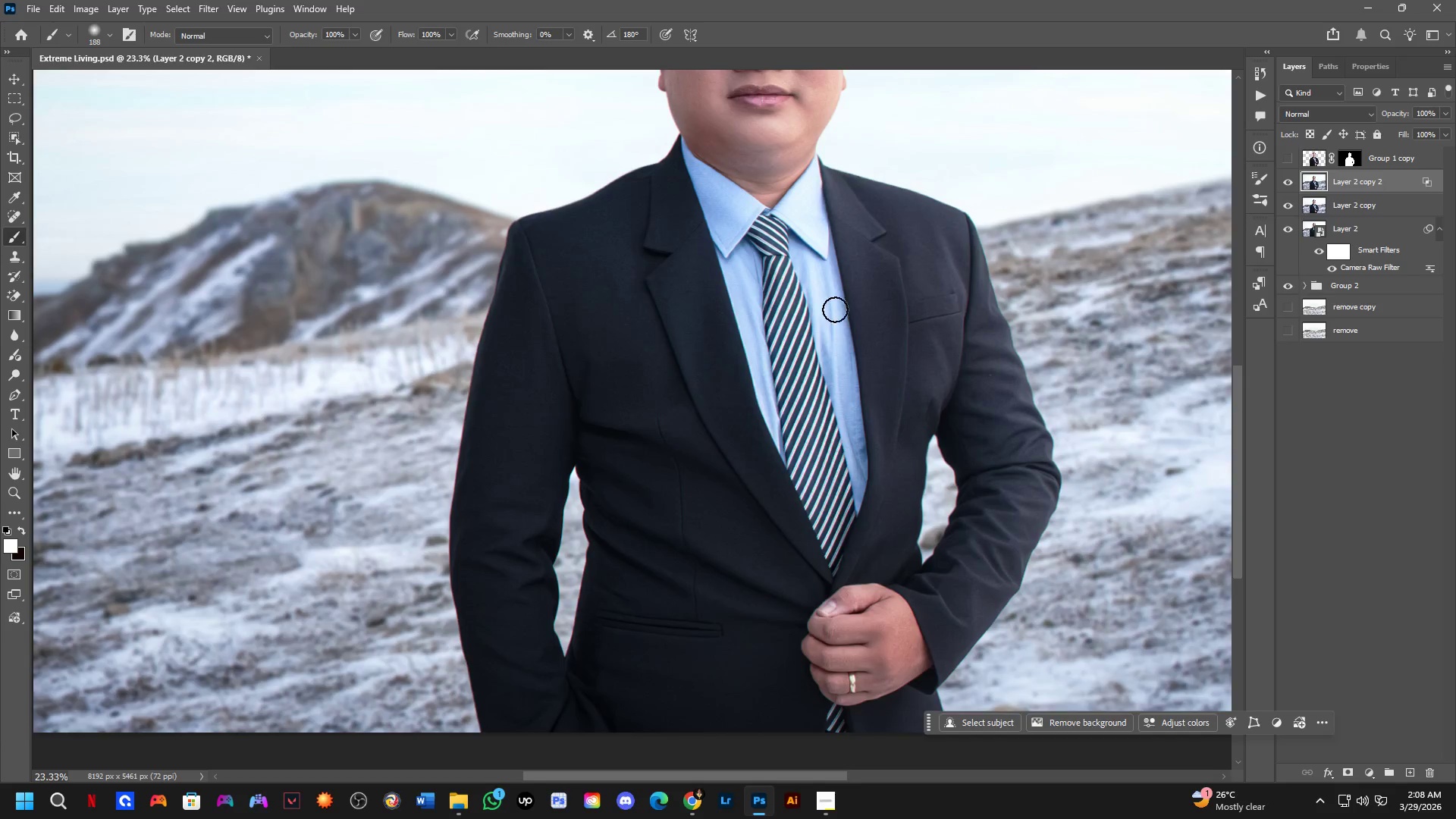 
scroll: coordinate [799, 428], scroll_direction: down, amount: 2.0
 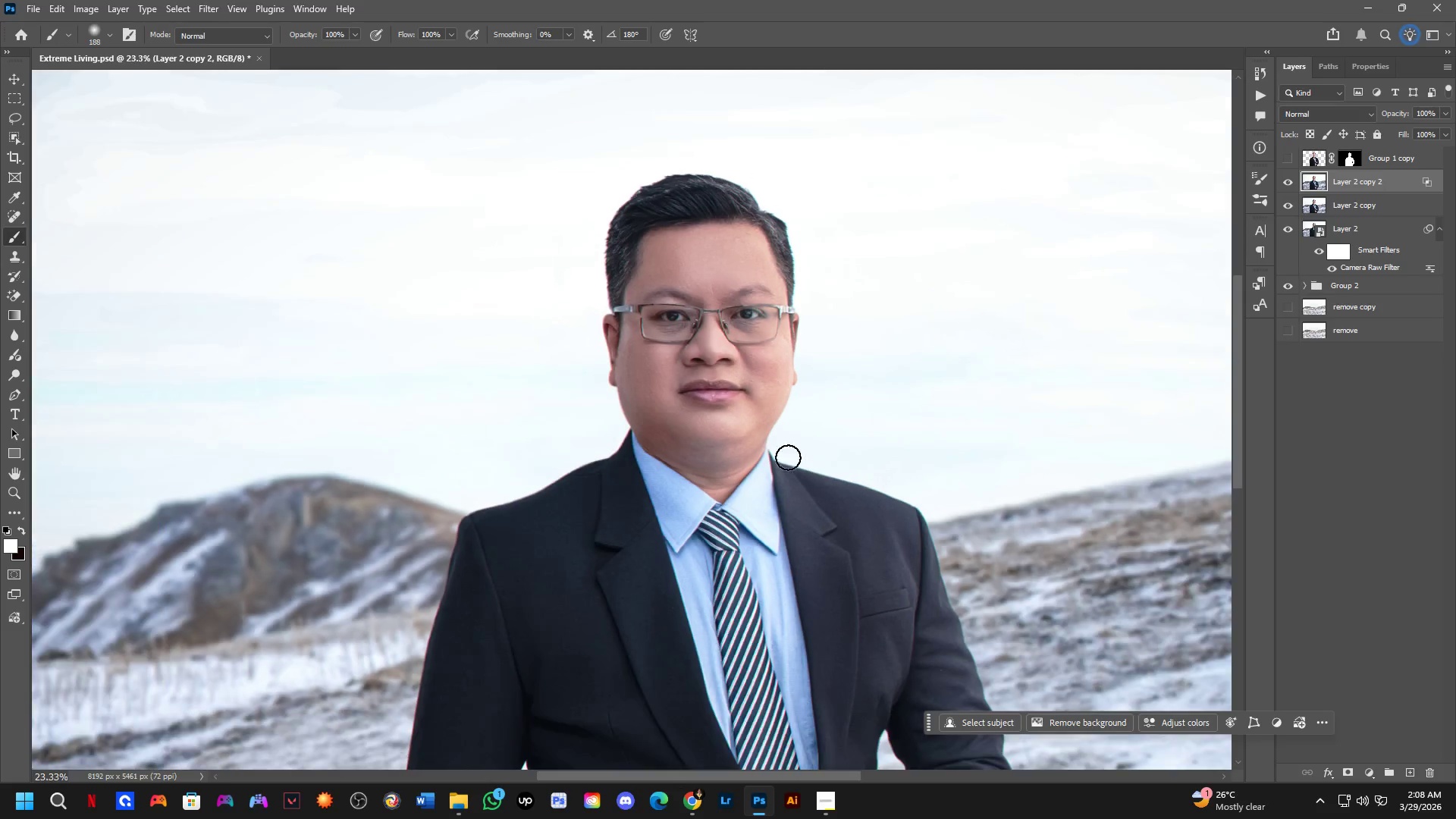 
hold_key(key=ShiftLeft, duration=0.42)
 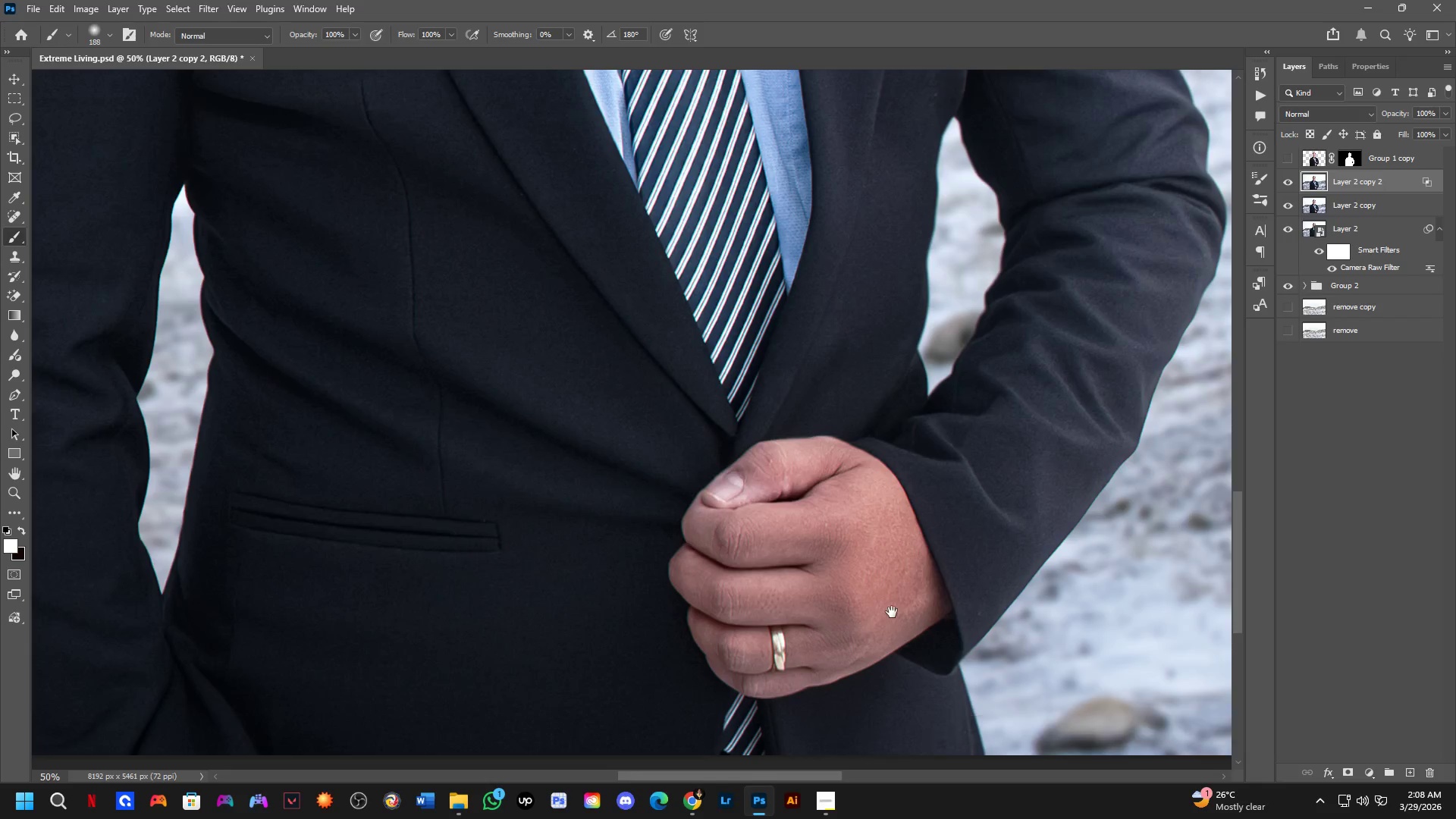 
scroll: coordinate [830, 375], scroll_direction: down, amount: 2.0
 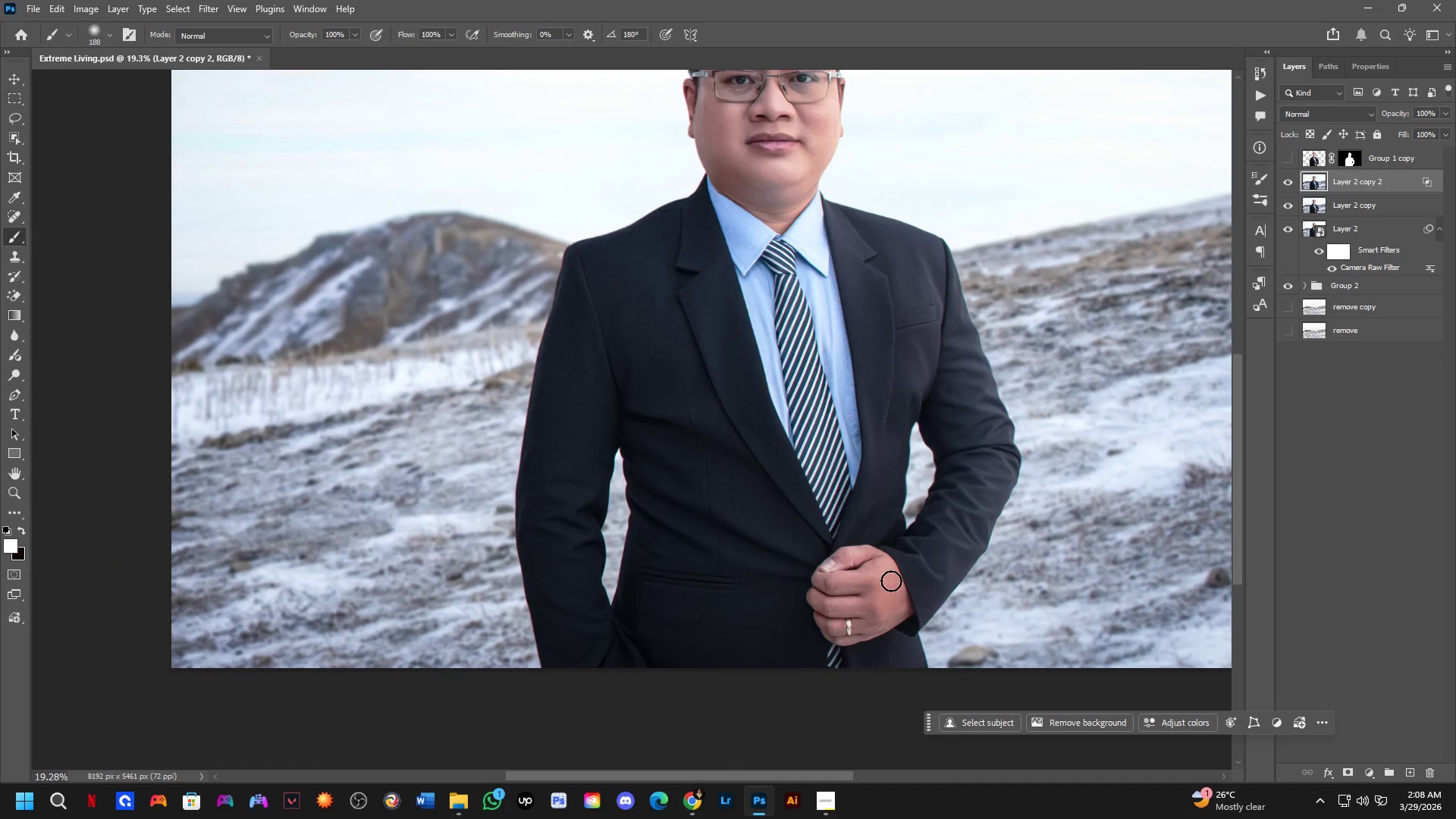 
key(Shift+ShiftLeft)
 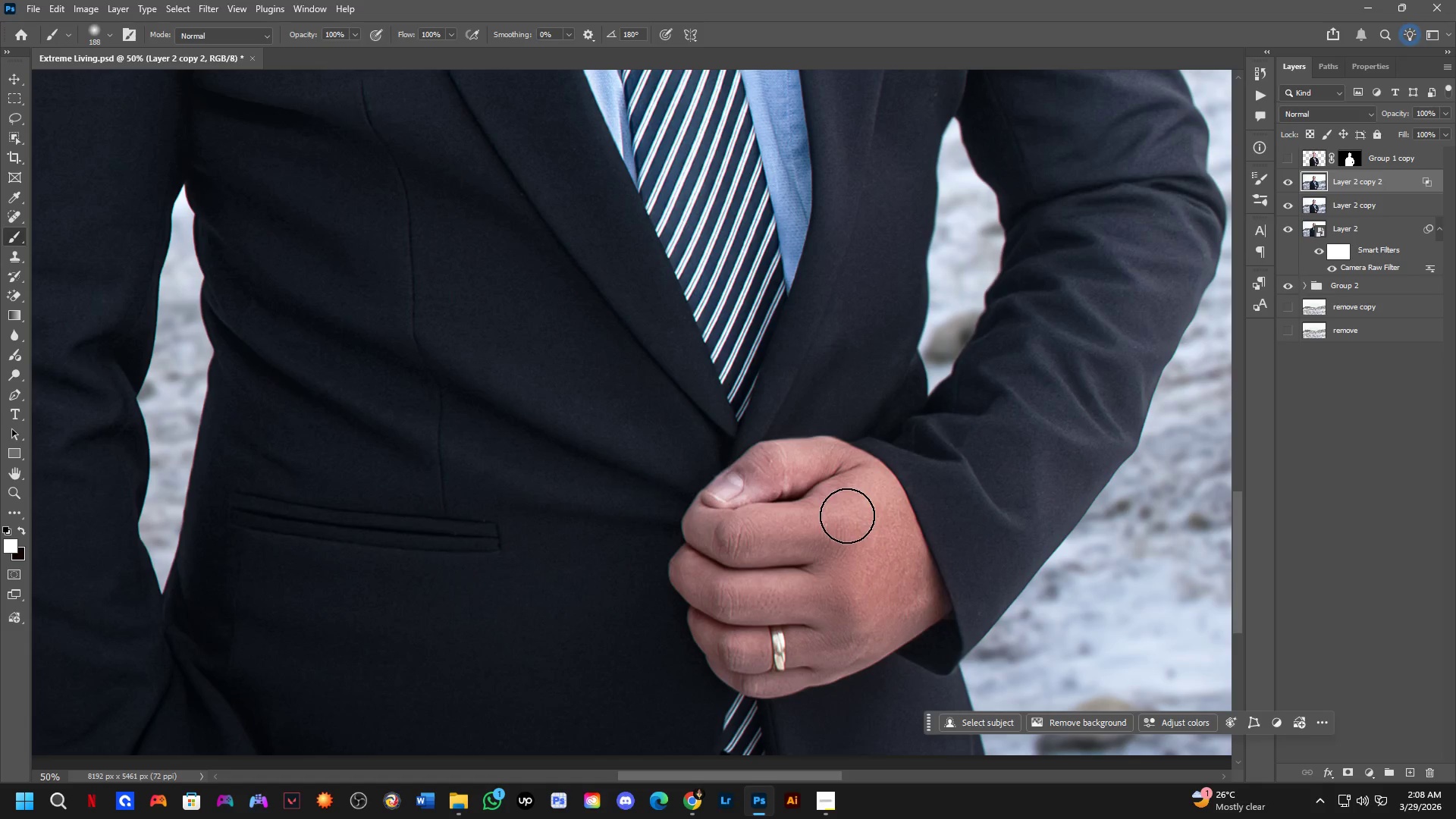 
hold_key(key=Space, duration=0.5)
 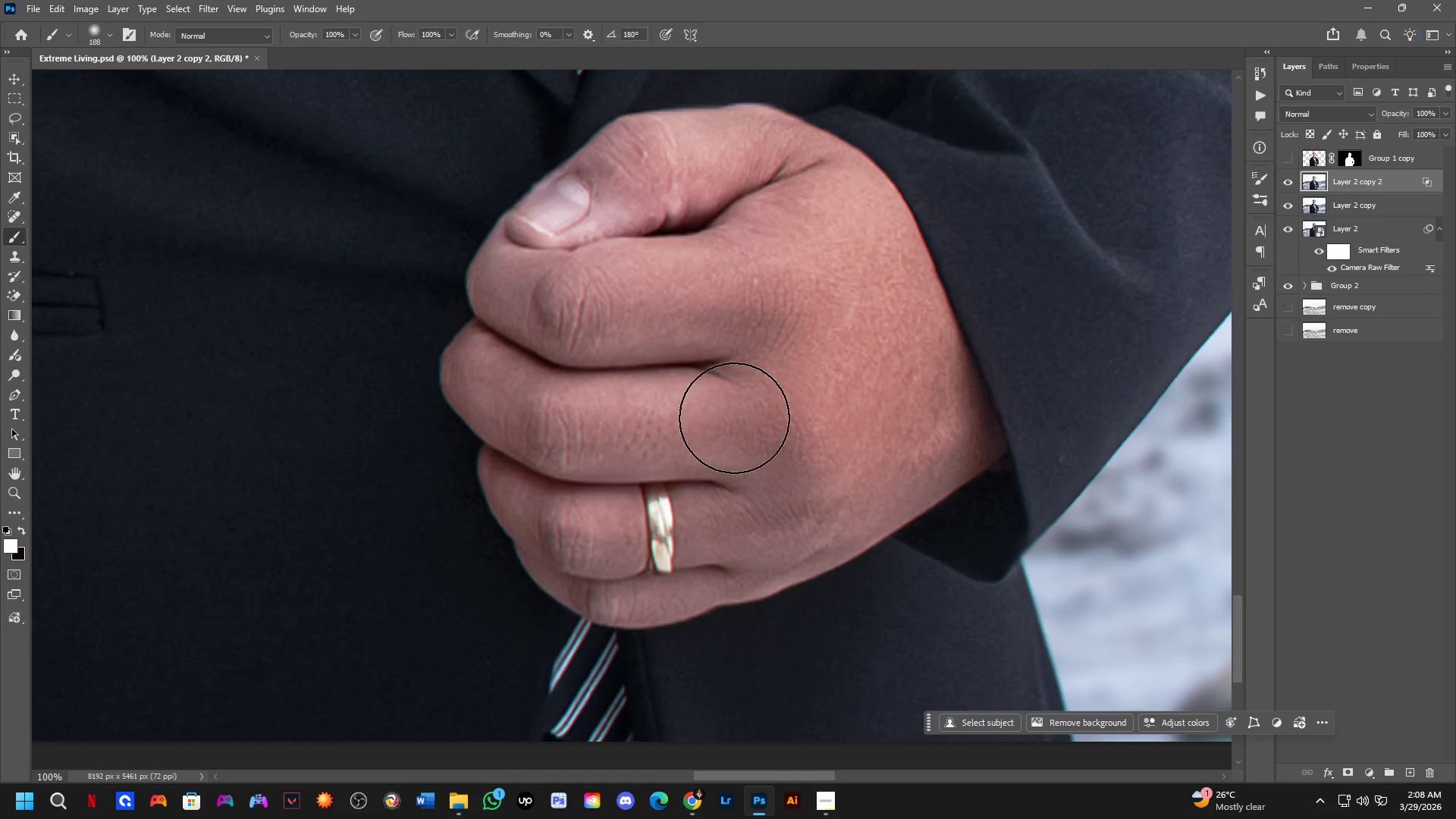 
left_click_drag(start_coordinate=[892, 613], to_coordinate=[820, 435])
 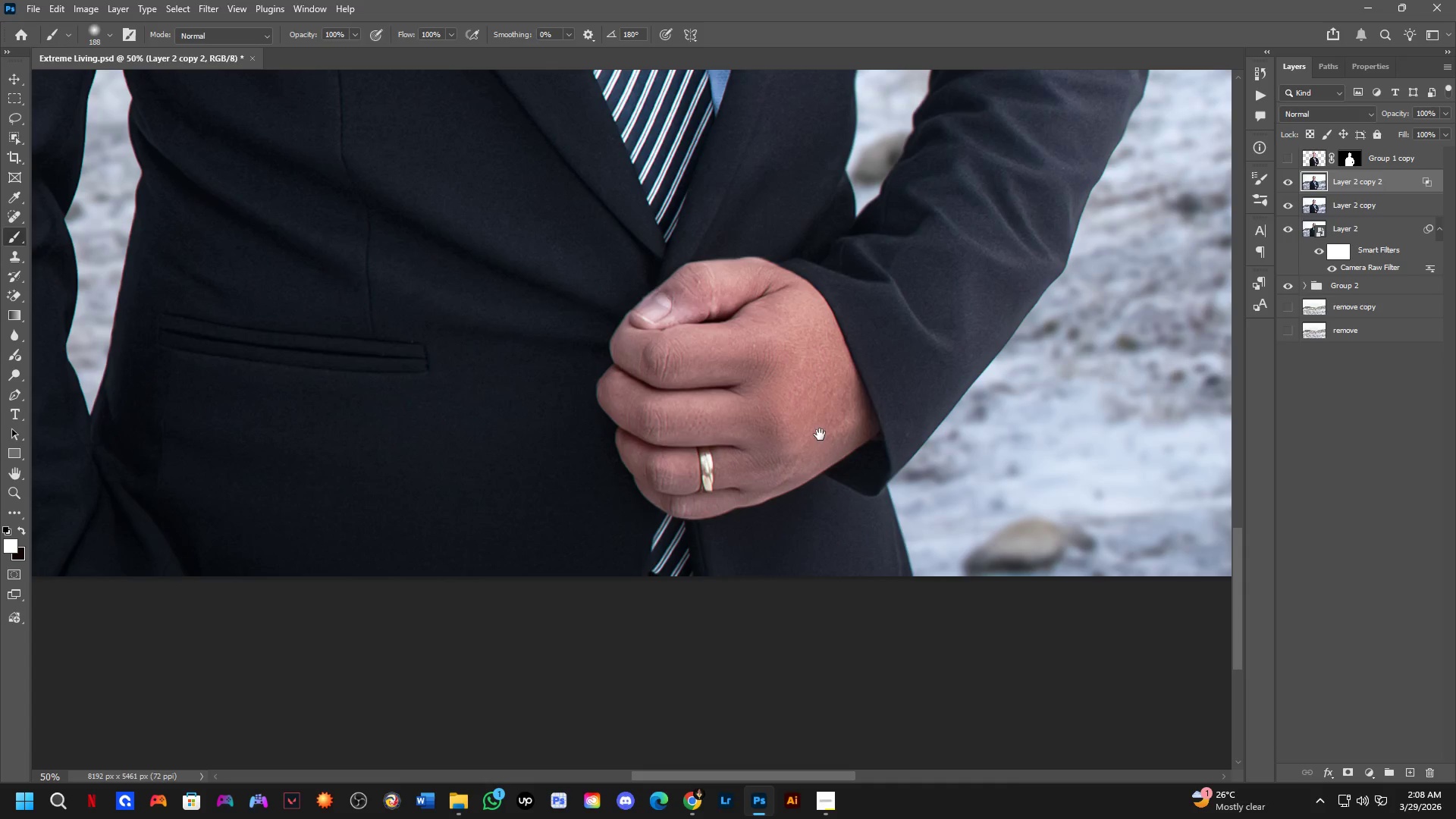 
scroll: coordinate [847, 513], scroll_direction: up, amount: 3.0
 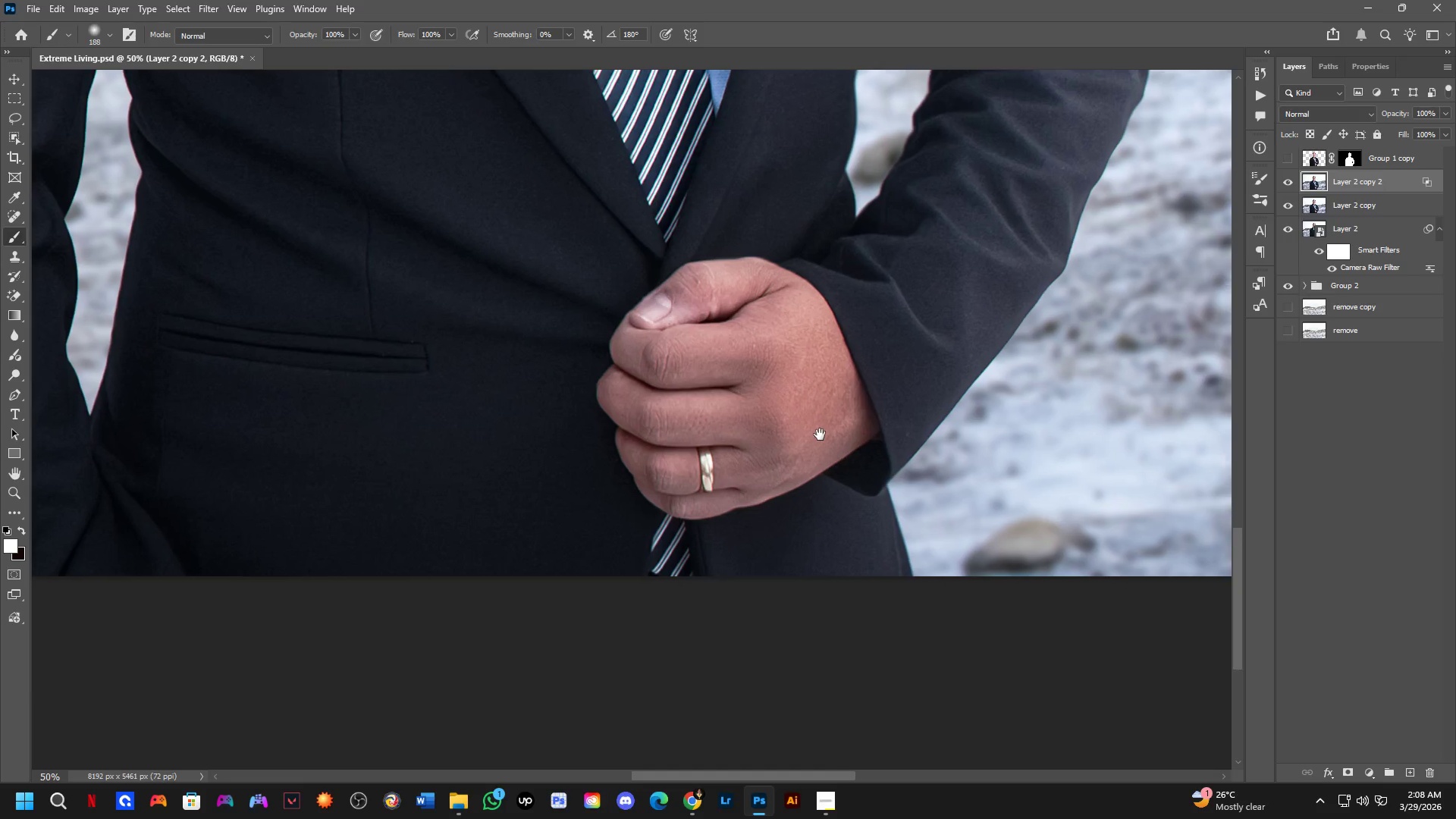 
hold_key(key=ShiftLeft, duration=0.36)
scroll: coordinate [752, 412], scroll_direction: up, amount: 2.0
 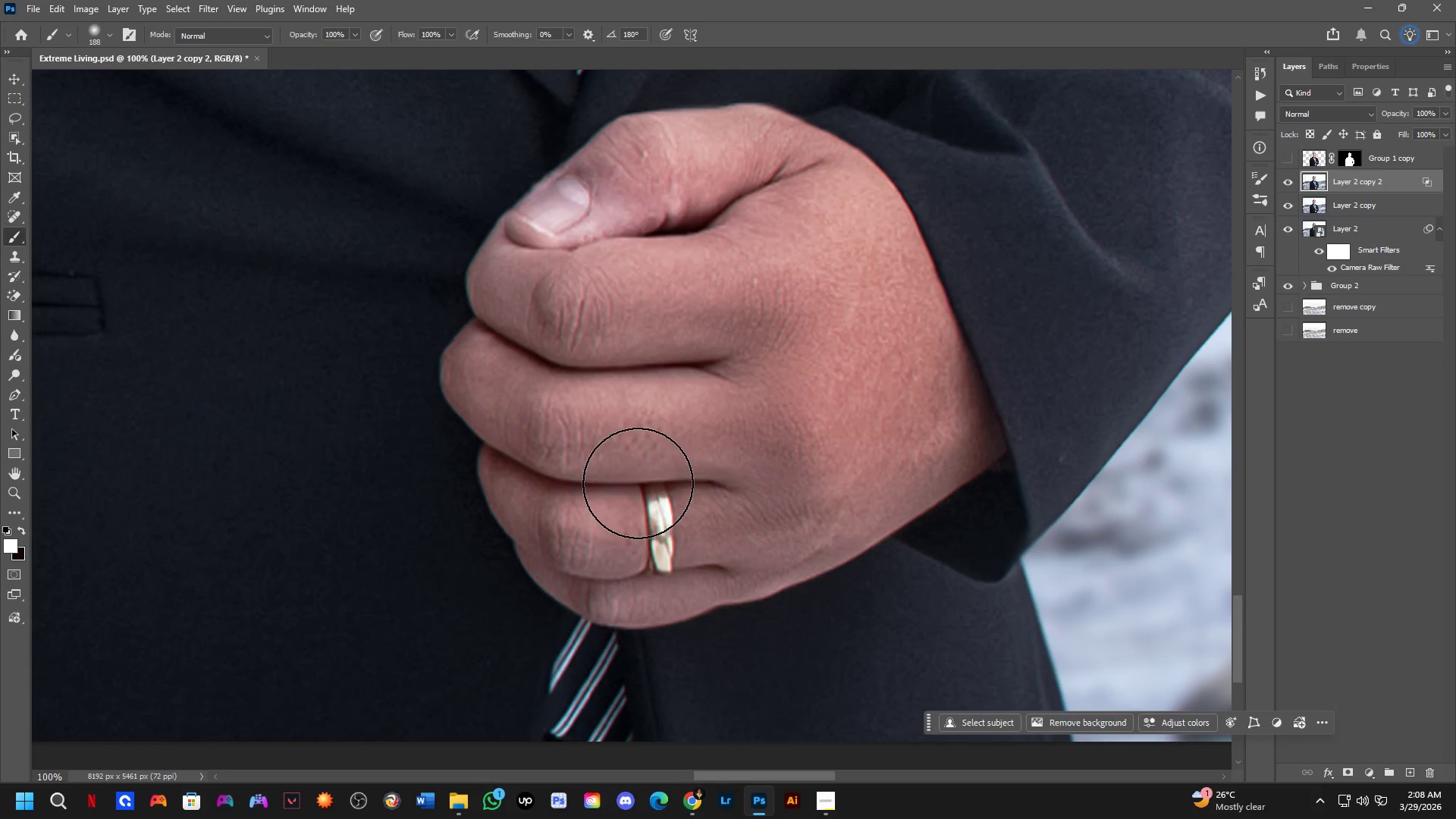 
hold_key(key=ShiftLeft, duration=0.31)
scroll: coordinate [632, 514], scroll_direction: up, amount: 1.0
 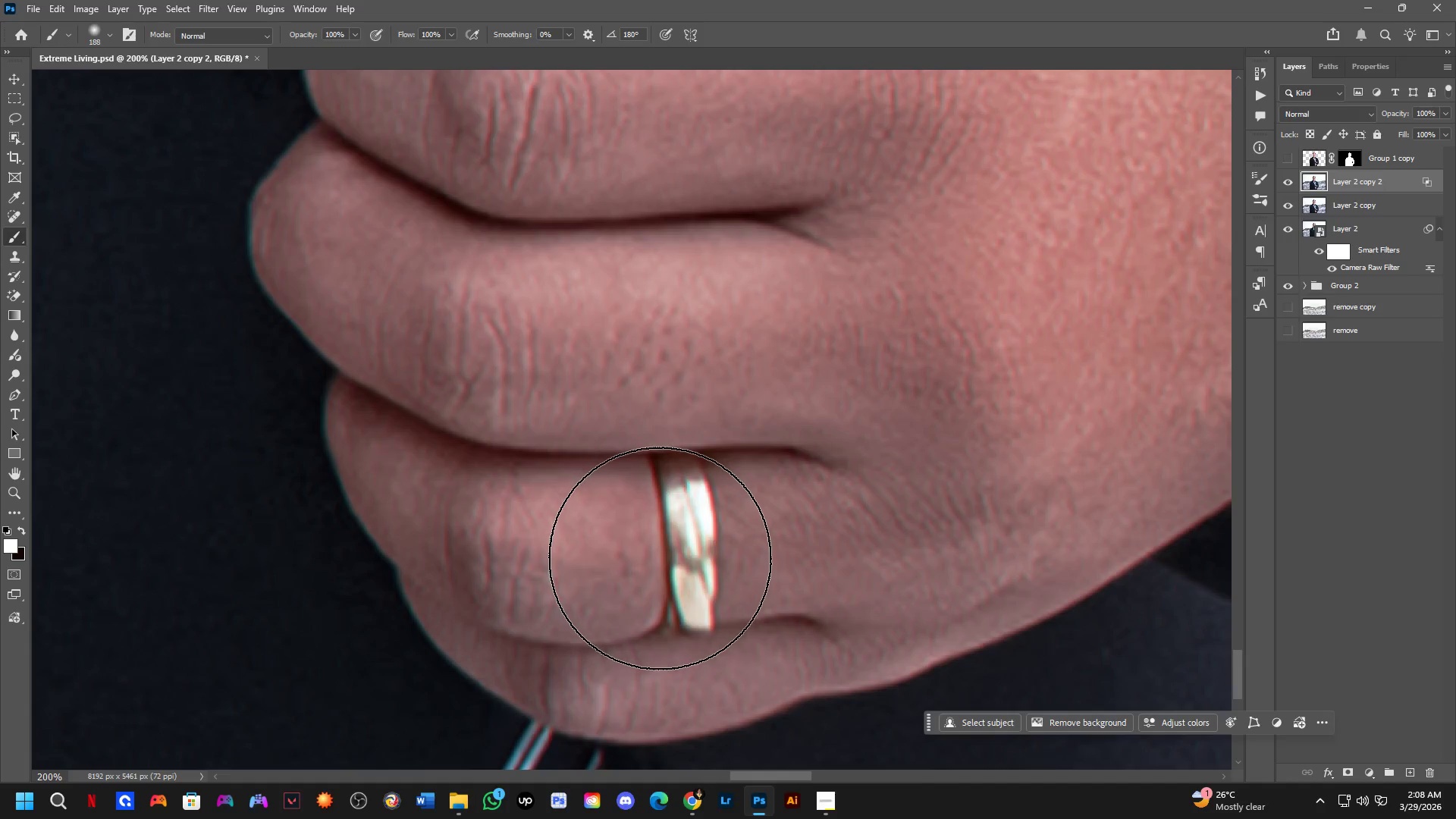 
hold_key(key=ShiftLeft, duration=0.31)
 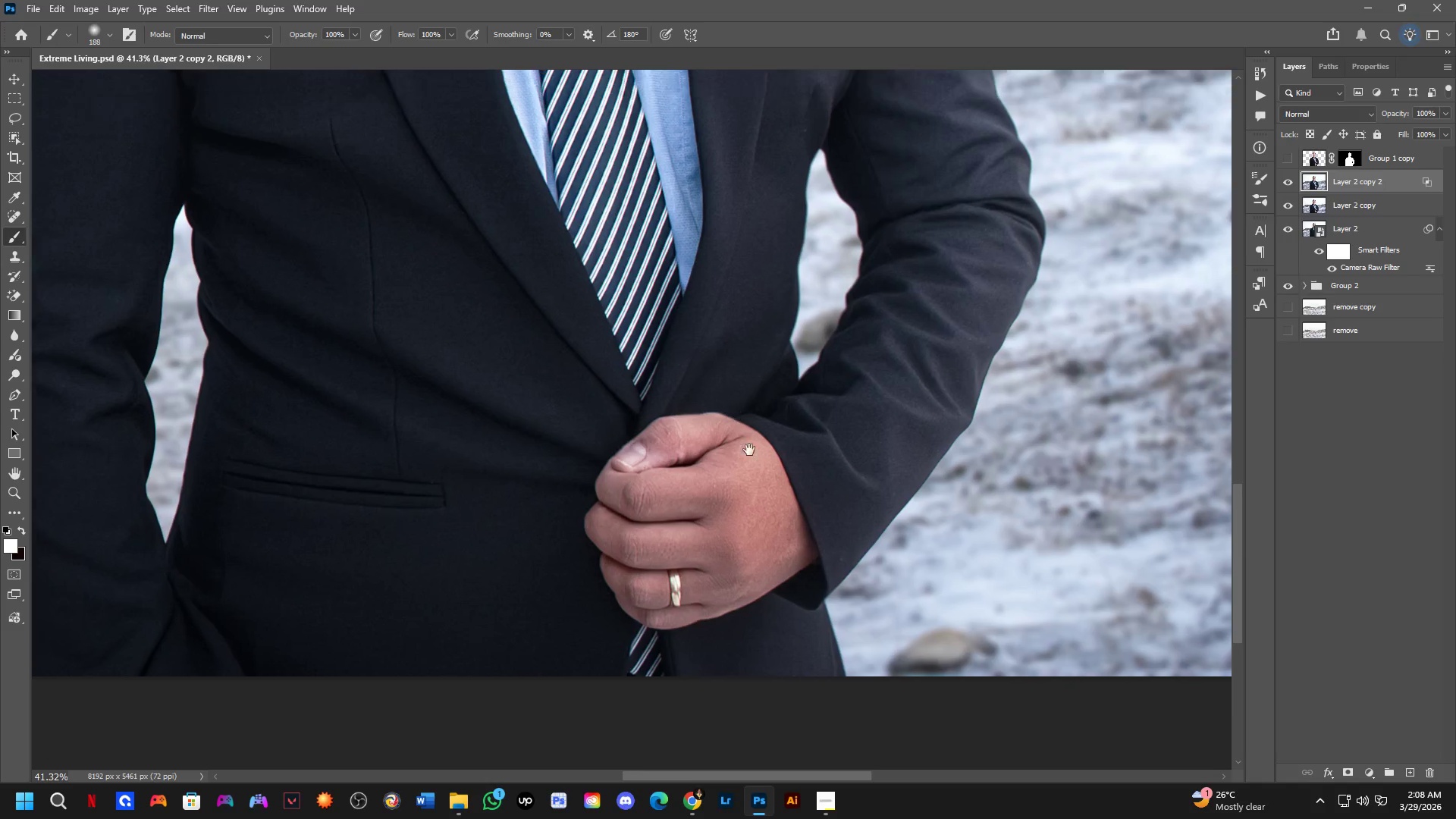 
hold_key(key=Space, duration=0.83)
 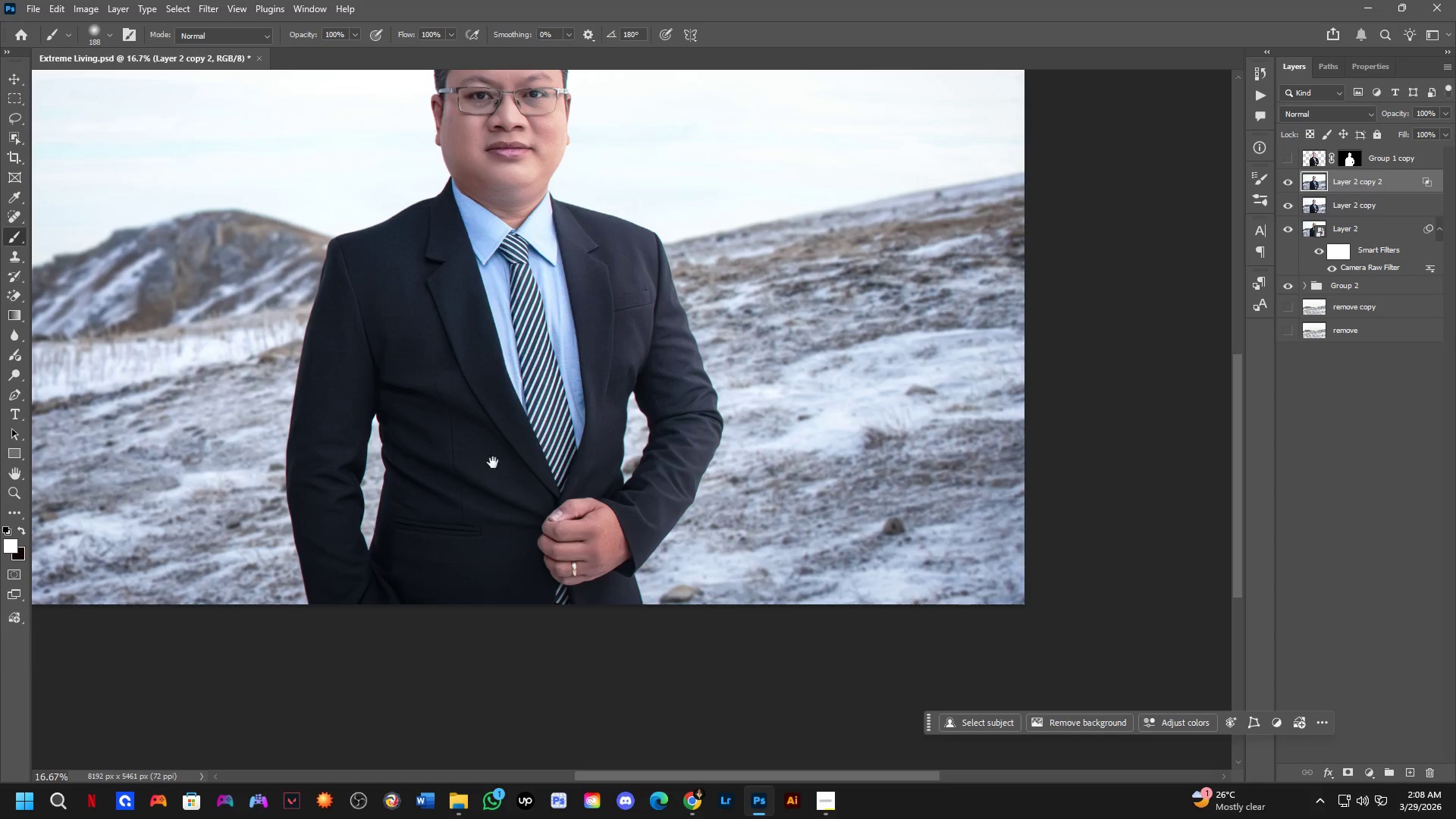 
left_click_drag(start_coordinate=[733, 401], to_coordinate=[871, 480])
 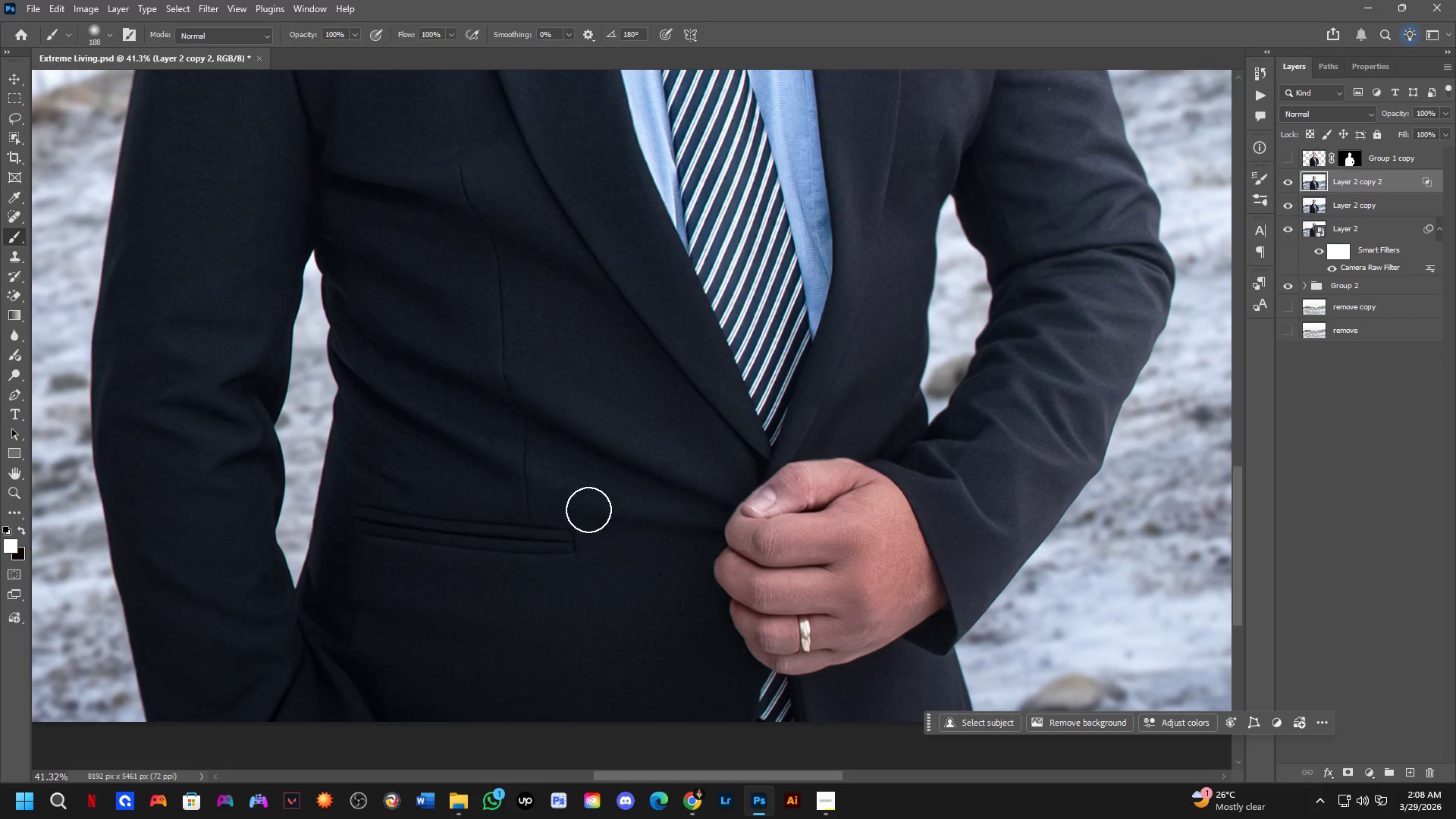 
scroll: coordinate [662, 558], scroll_direction: down, amount: 5.0
 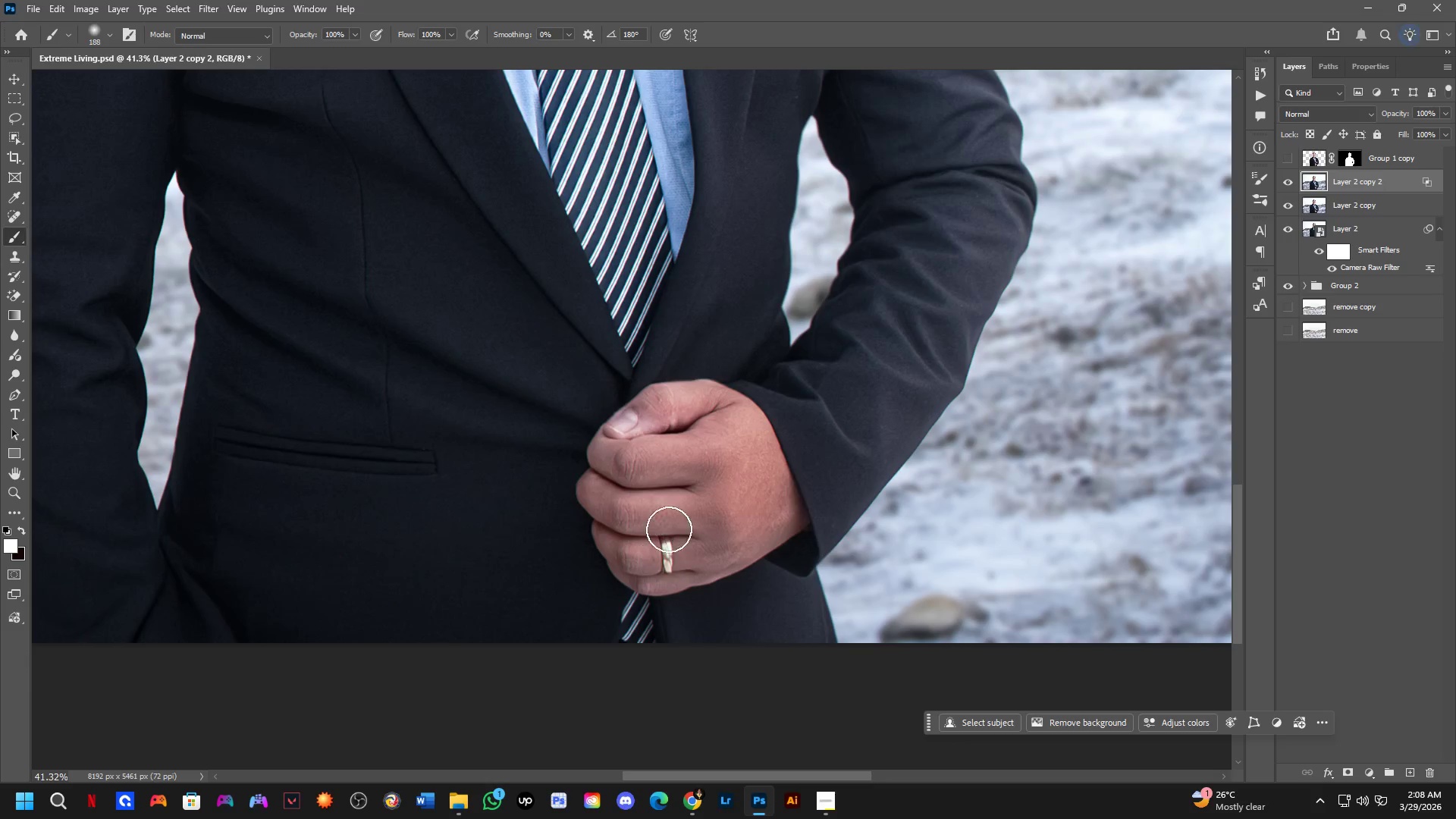 
key(Shift+ShiftLeft)
 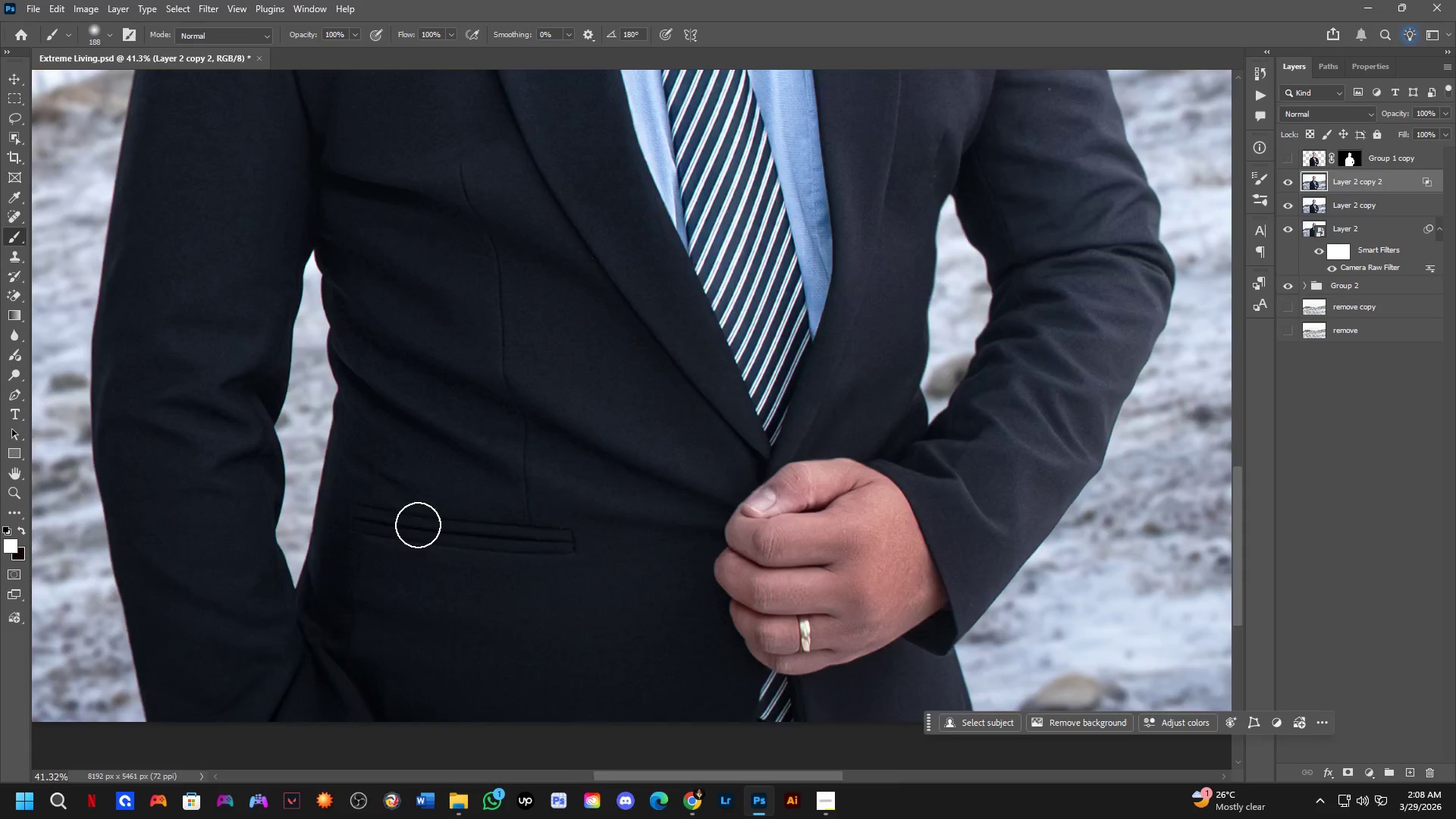 
hold_key(key=Space, duration=0.94)
 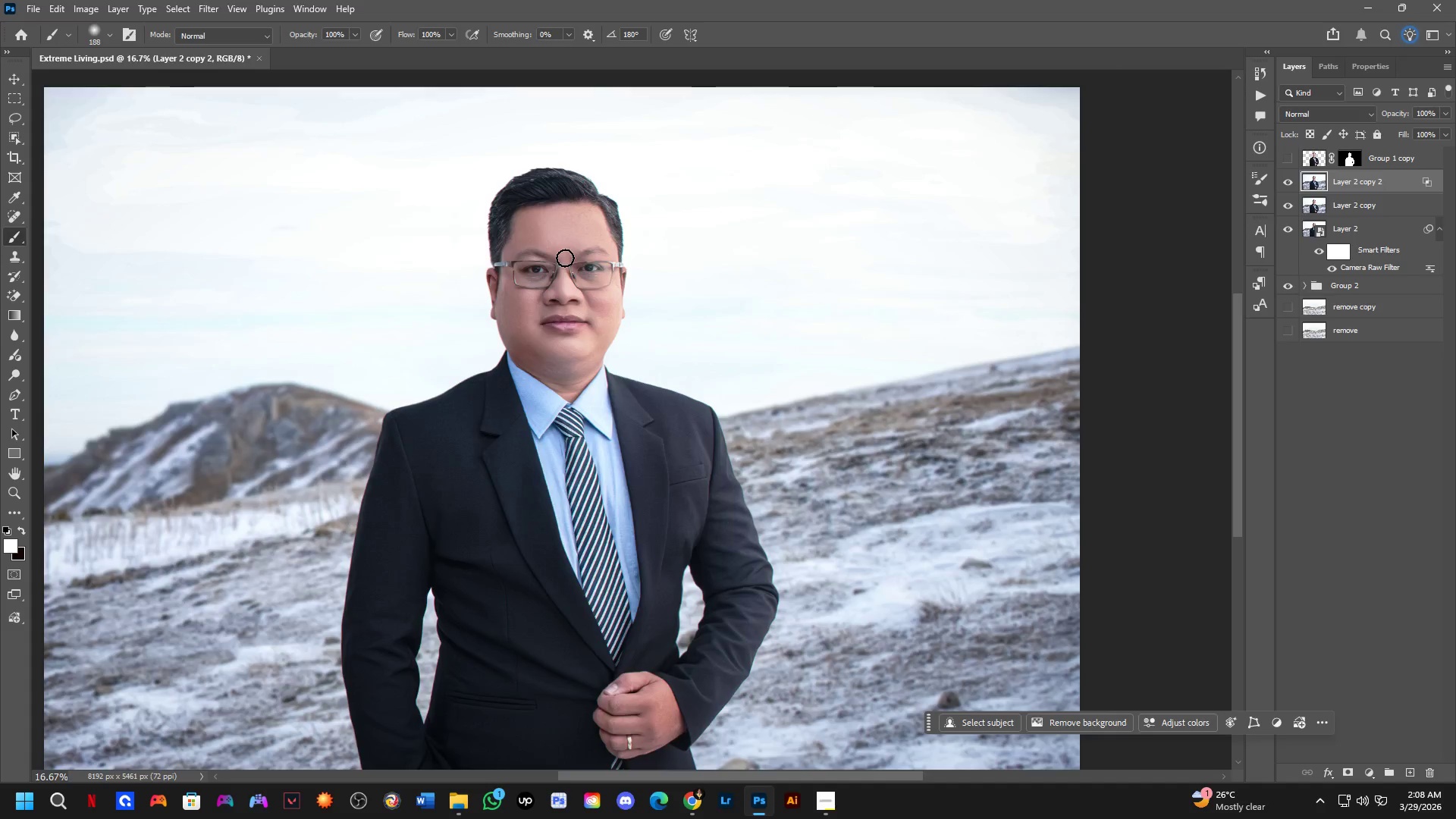 
left_click_drag(start_coordinate=[548, 392], to_coordinate=[603, 566])
 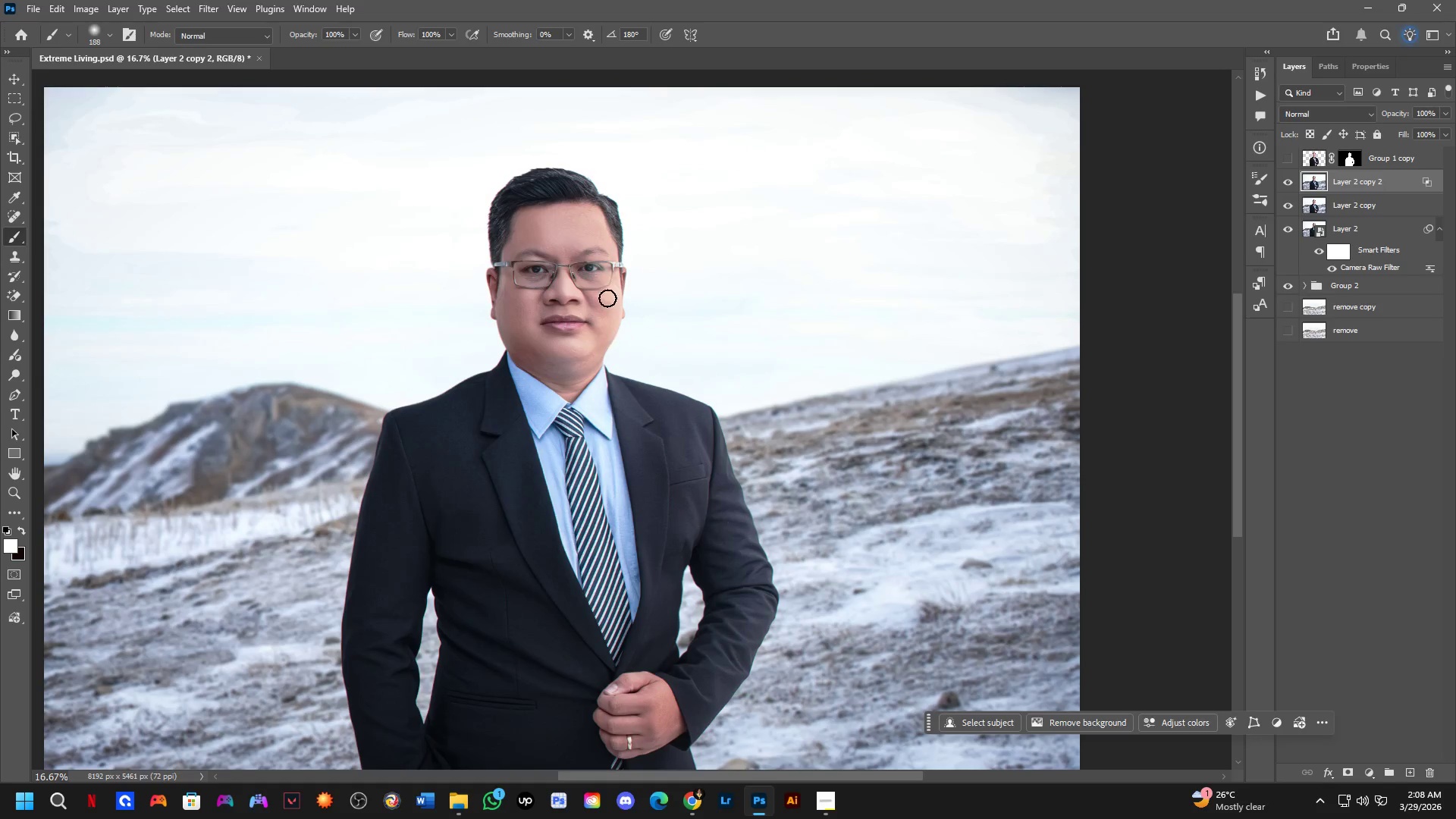 
scroll: coordinate [418, 525], scroll_direction: down, amount: 3.0
 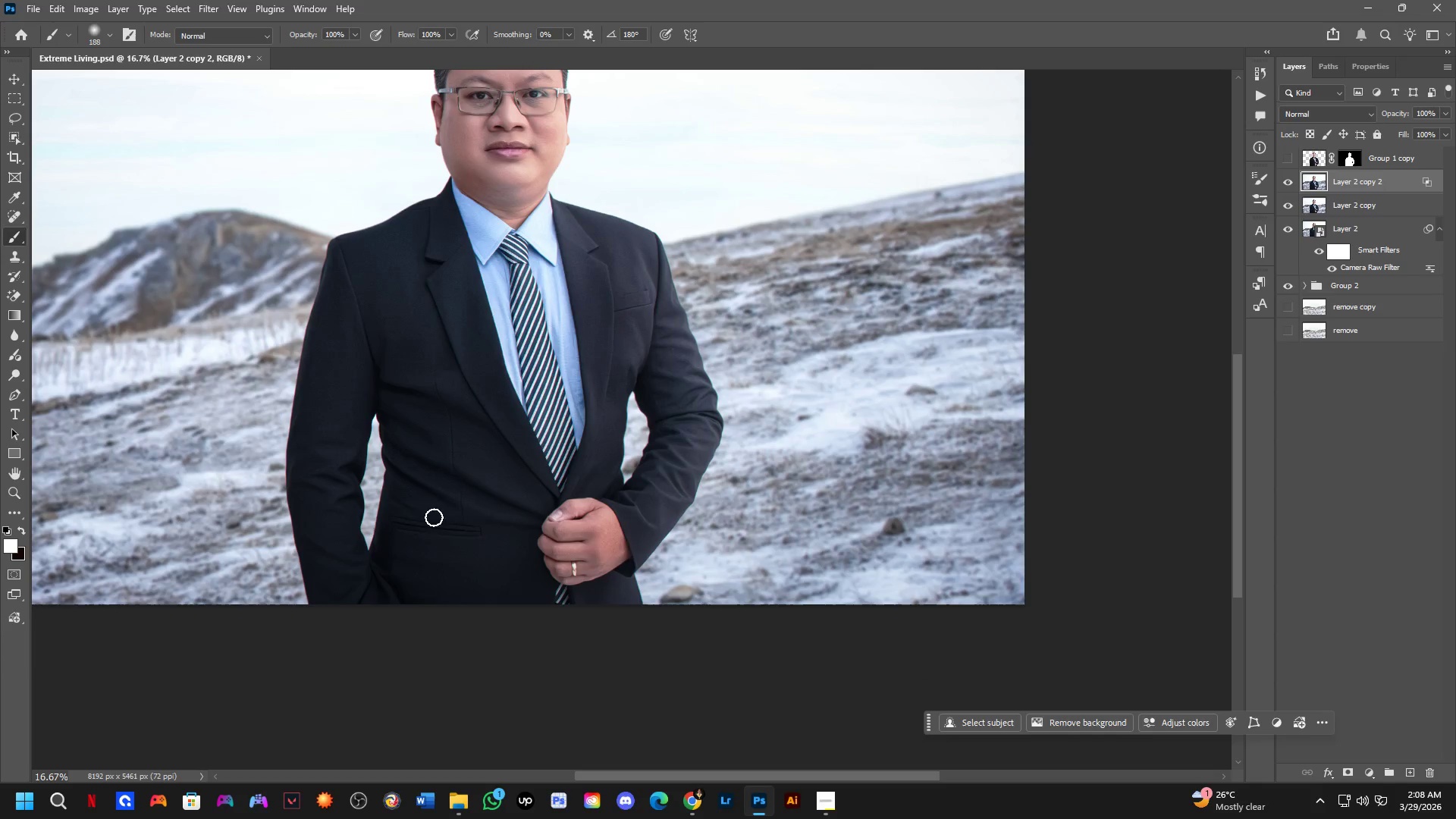 
key(Shift+ShiftLeft)
 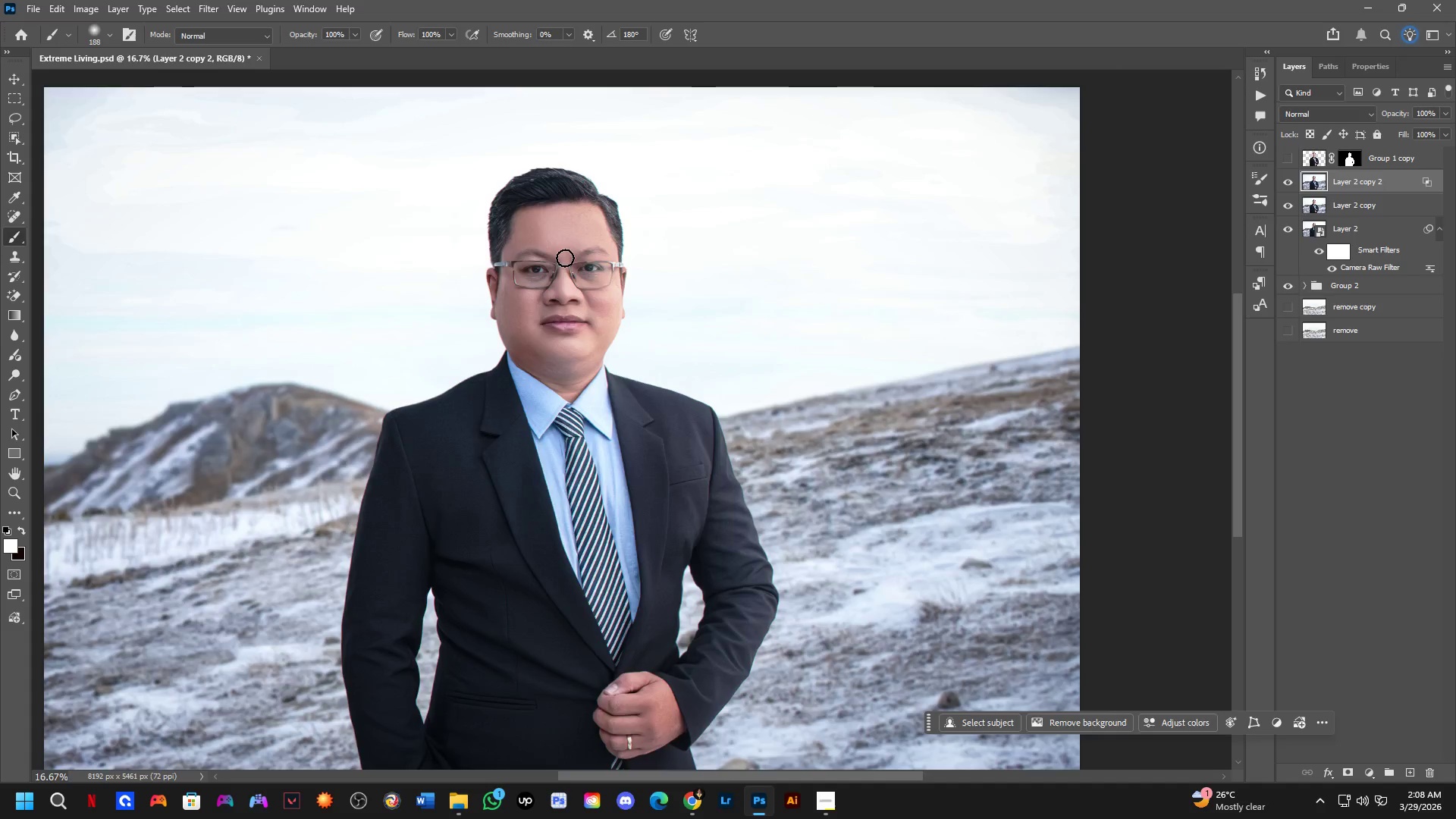 
hold_key(key=Space, duration=0.55)
 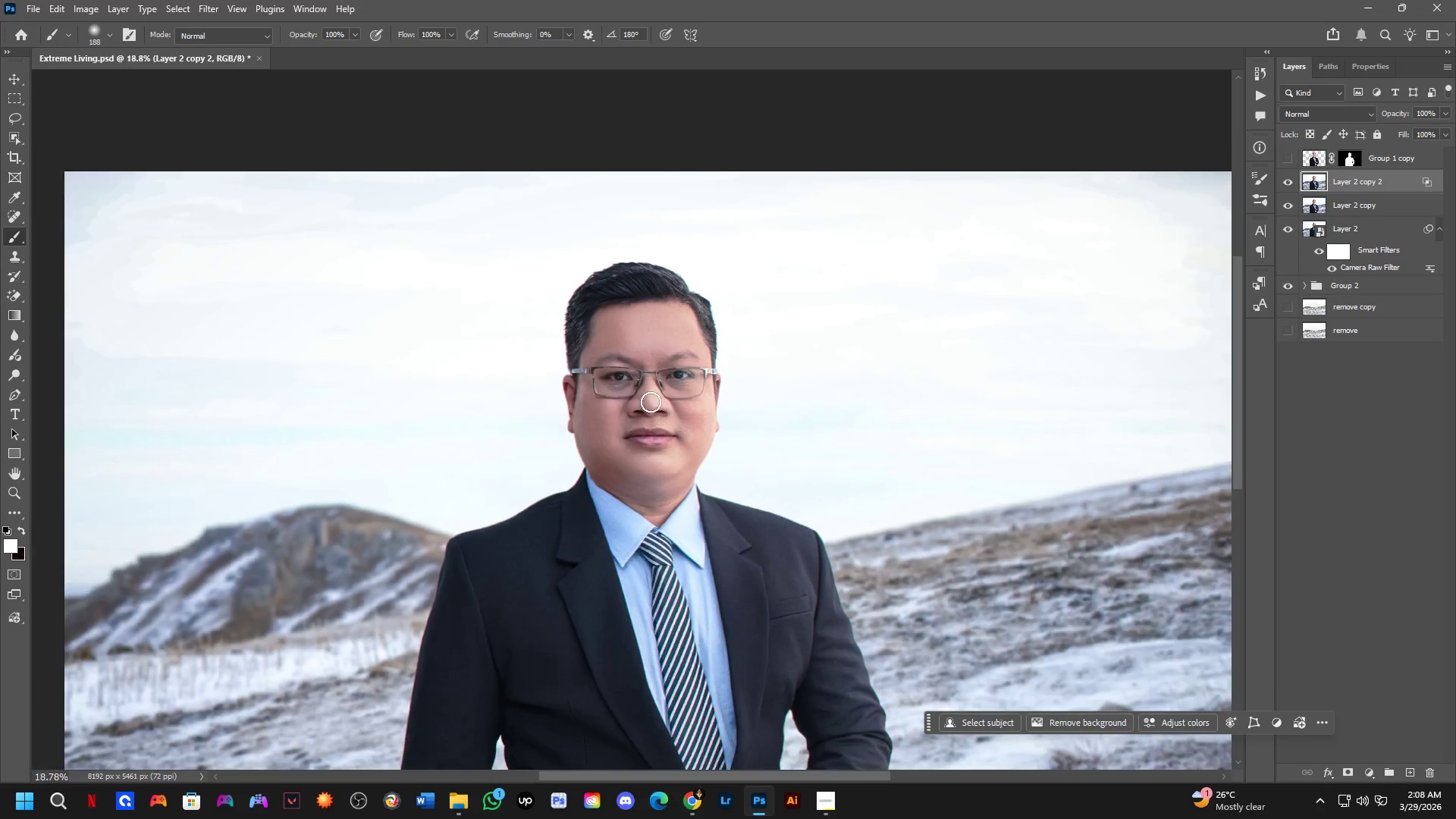 
scroll: coordinate [565, 258], scroll_direction: up, amount: 3.0
 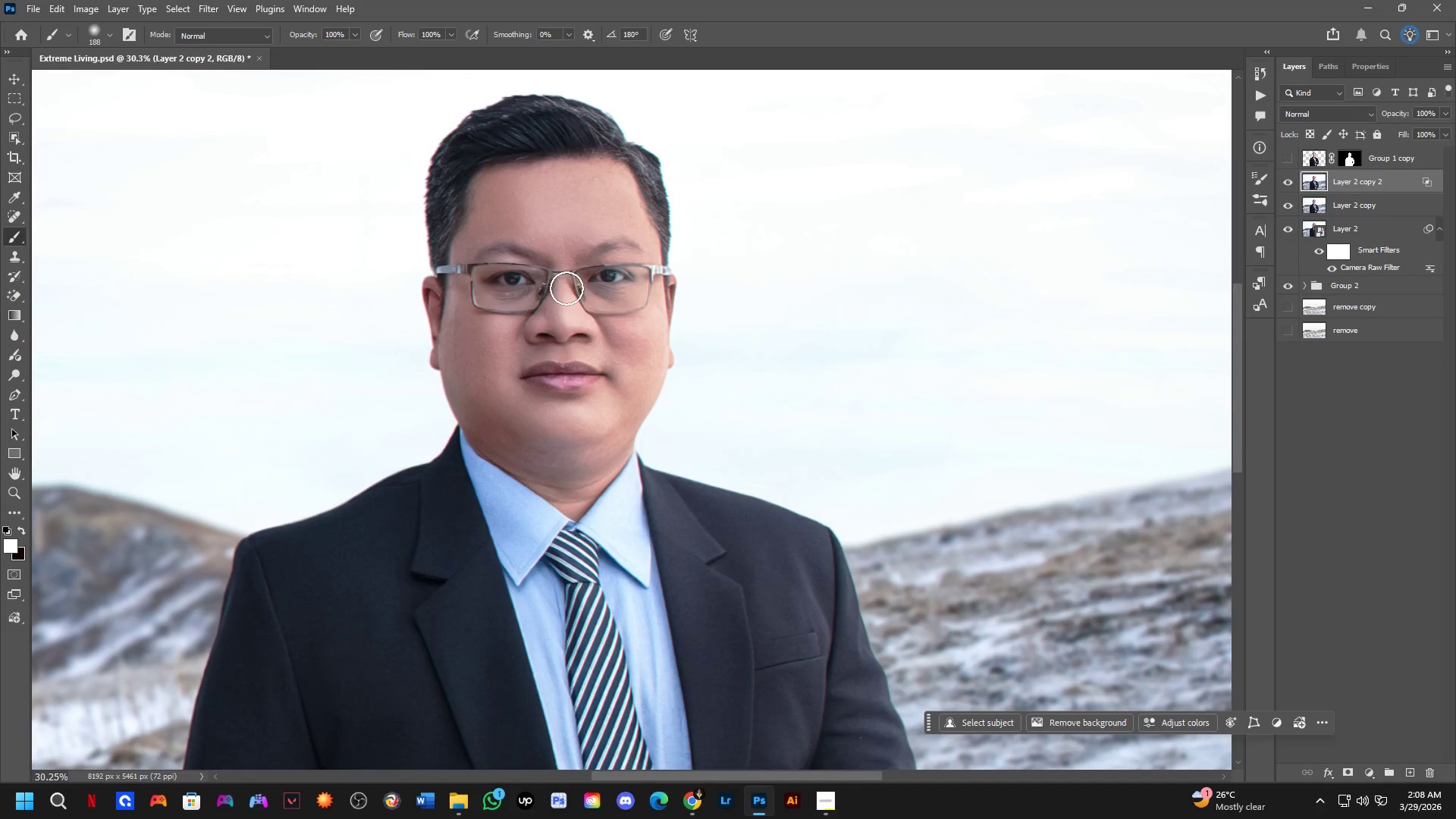 
left_click_drag(start_coordinate=[577, 337], to_coordinate=[658, 413])
 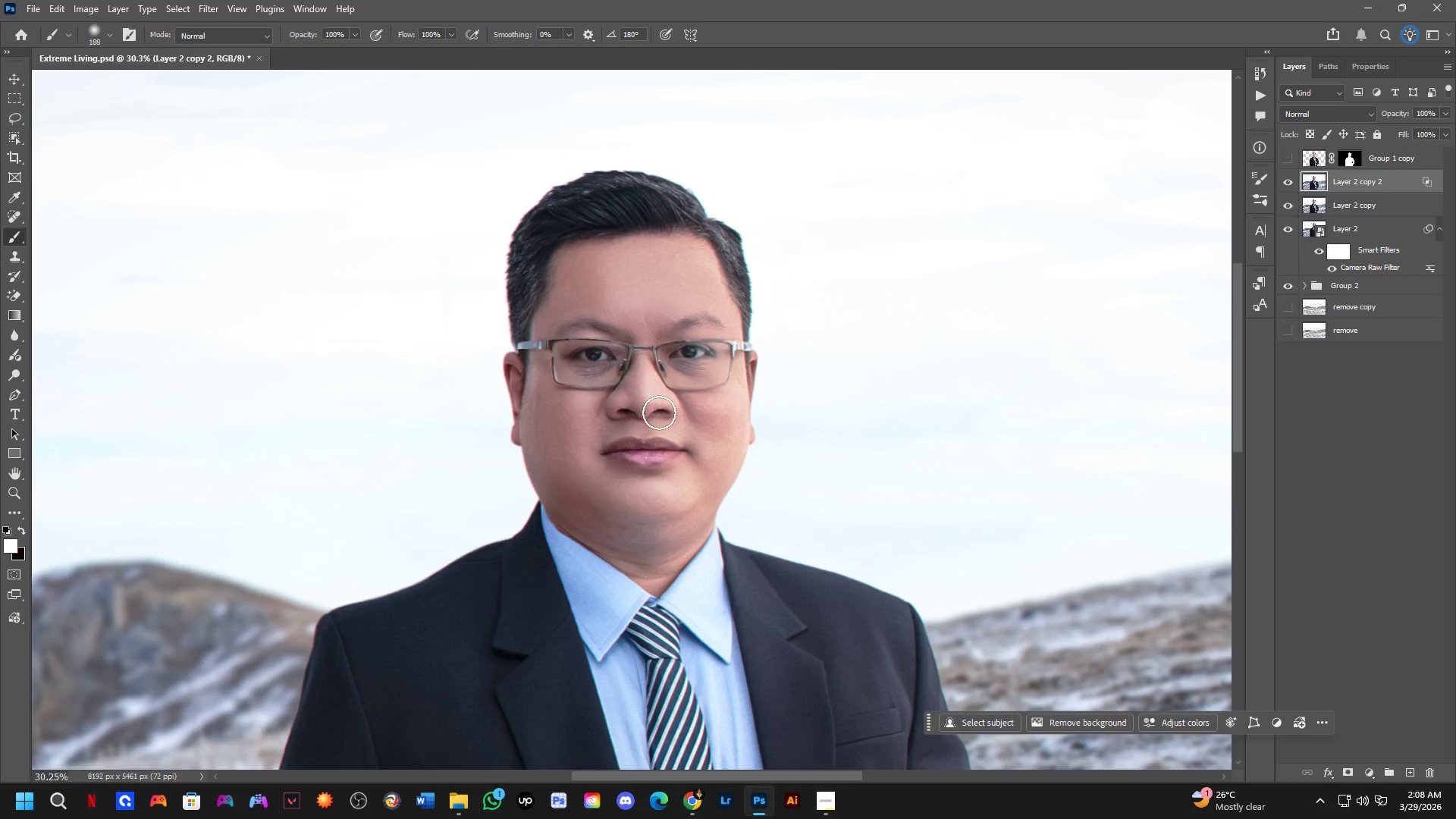 
scroll: coordinate [659, 413], scroll_direction: down, amount: 5.0
 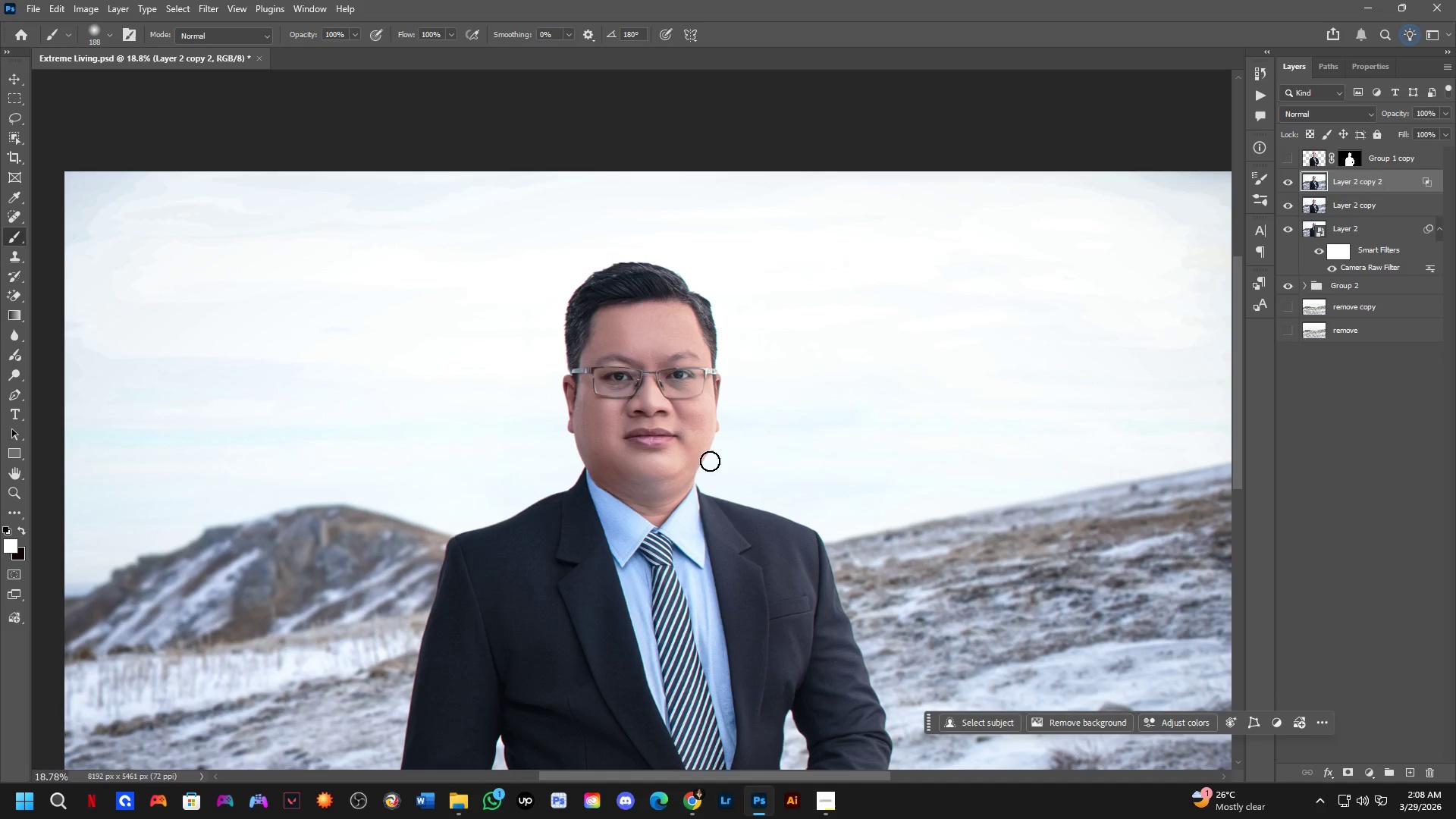 
wait(8.0)
 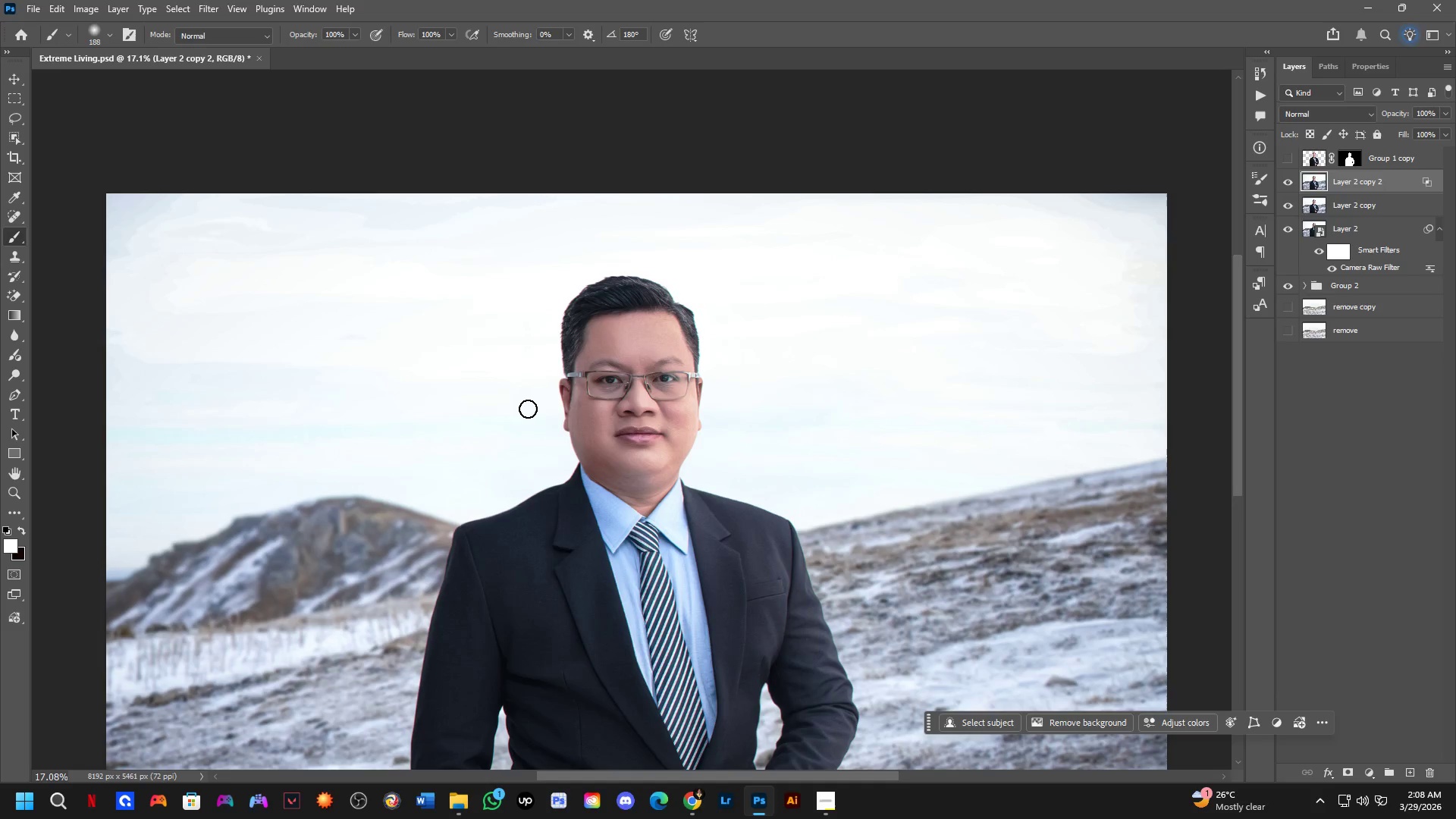 
hold_key(key=Space, duration=0.52)
 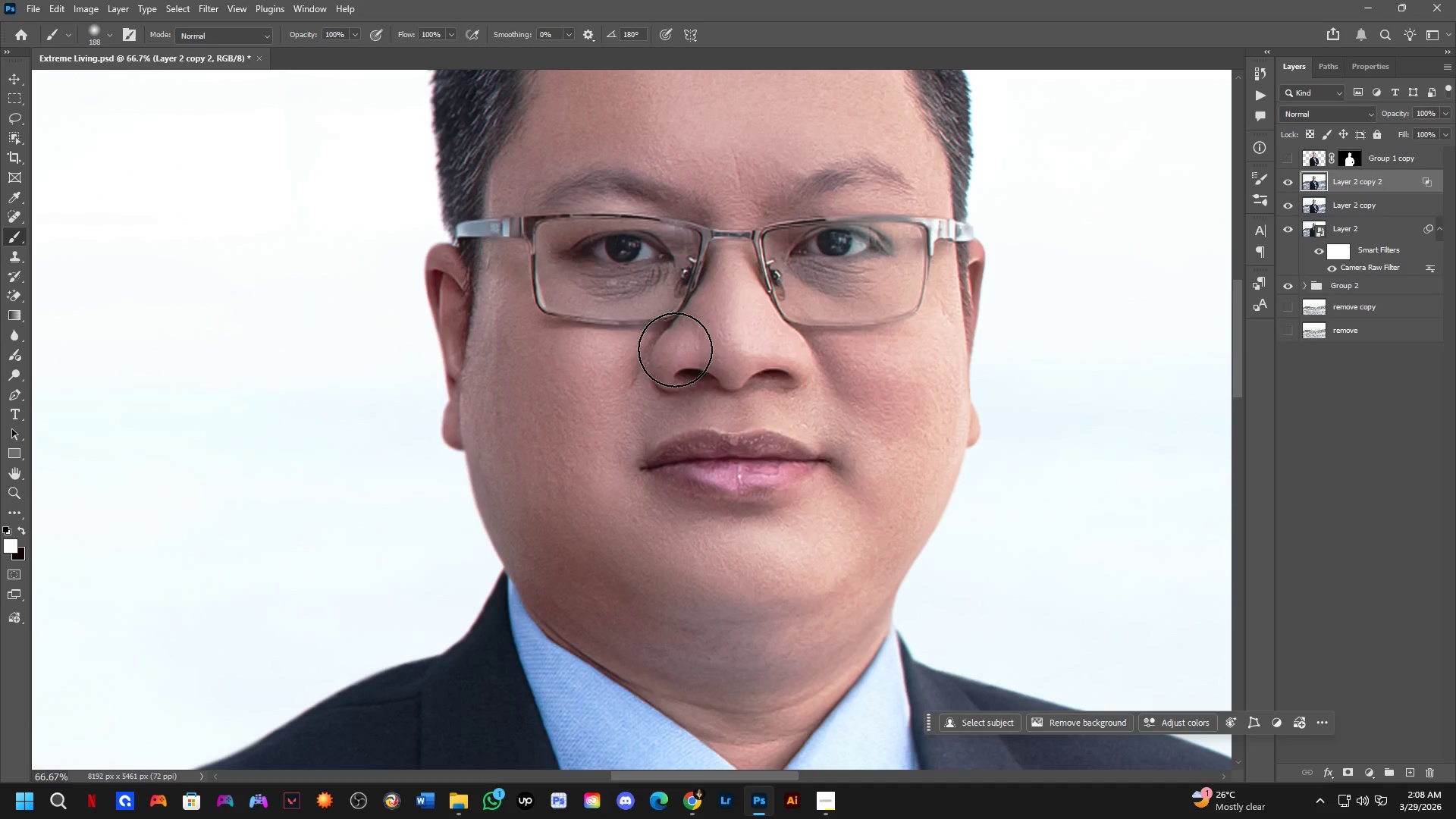 
scroll: coordinate [528, 409], scroll_direction: down, amount: 1.0
 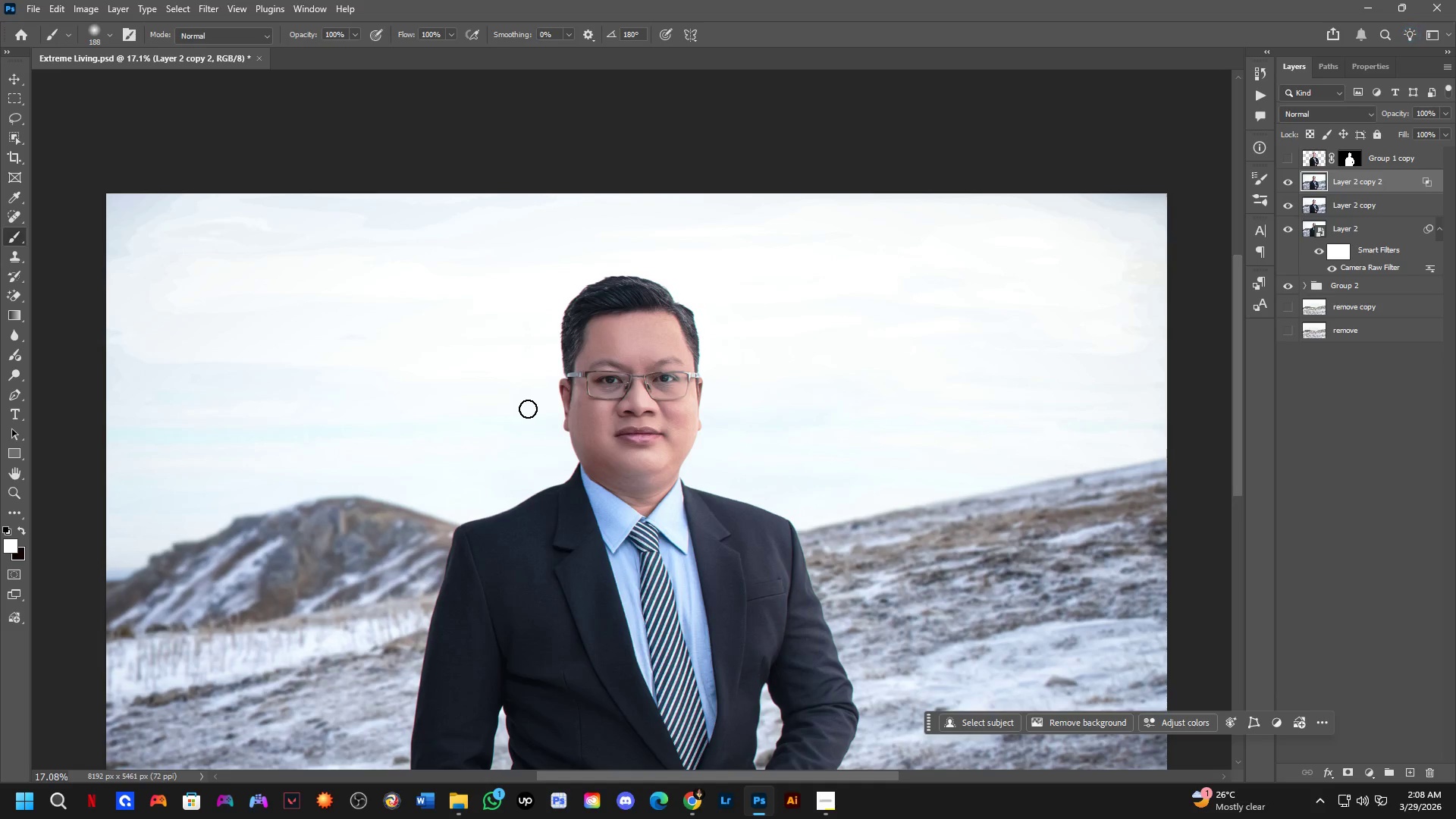 
left_click_drag(start_coordinate=[642, 438], to_coordinate=[699, 387])
 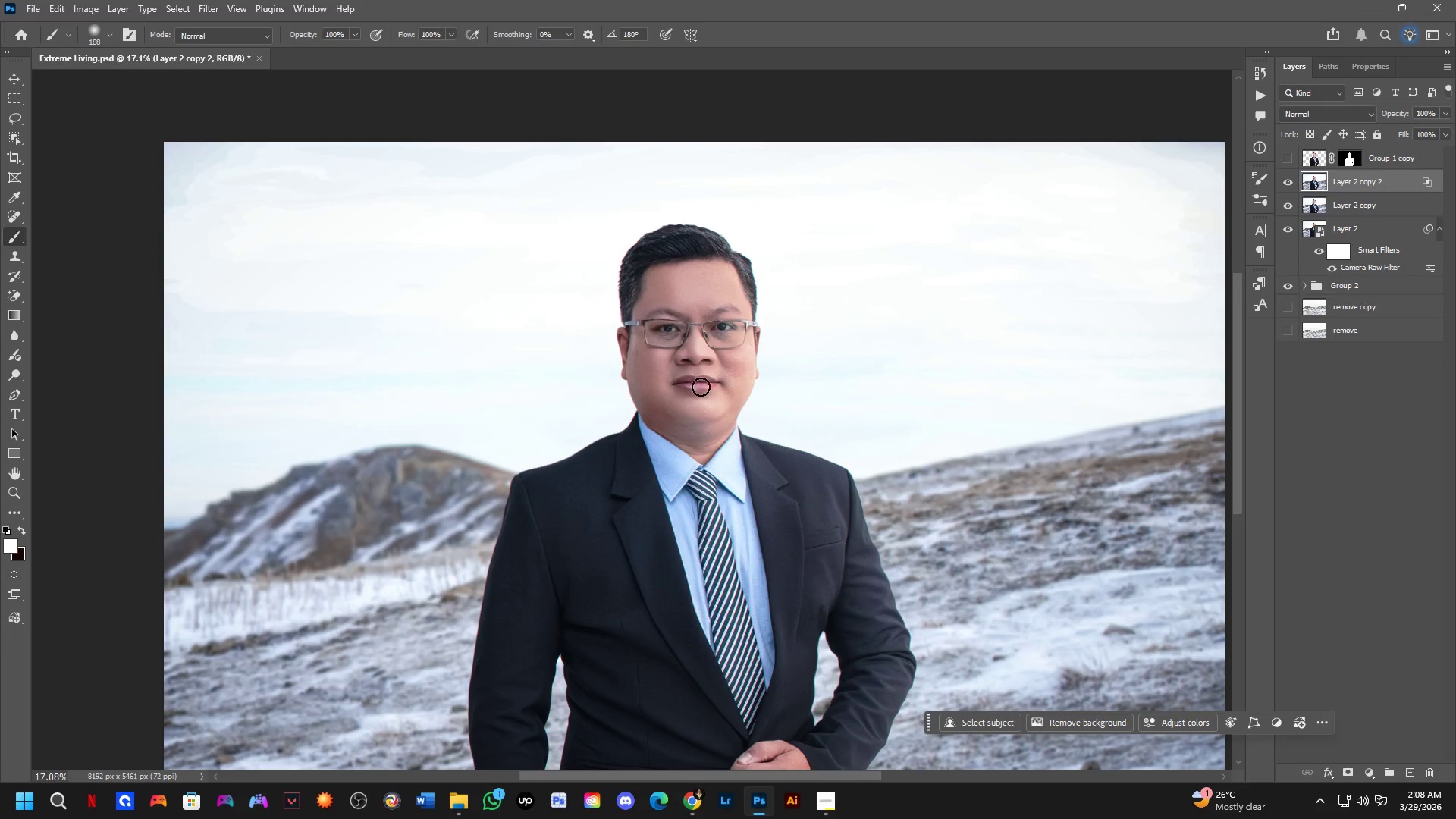 
hold_key(key=Space, duration=7.17)
 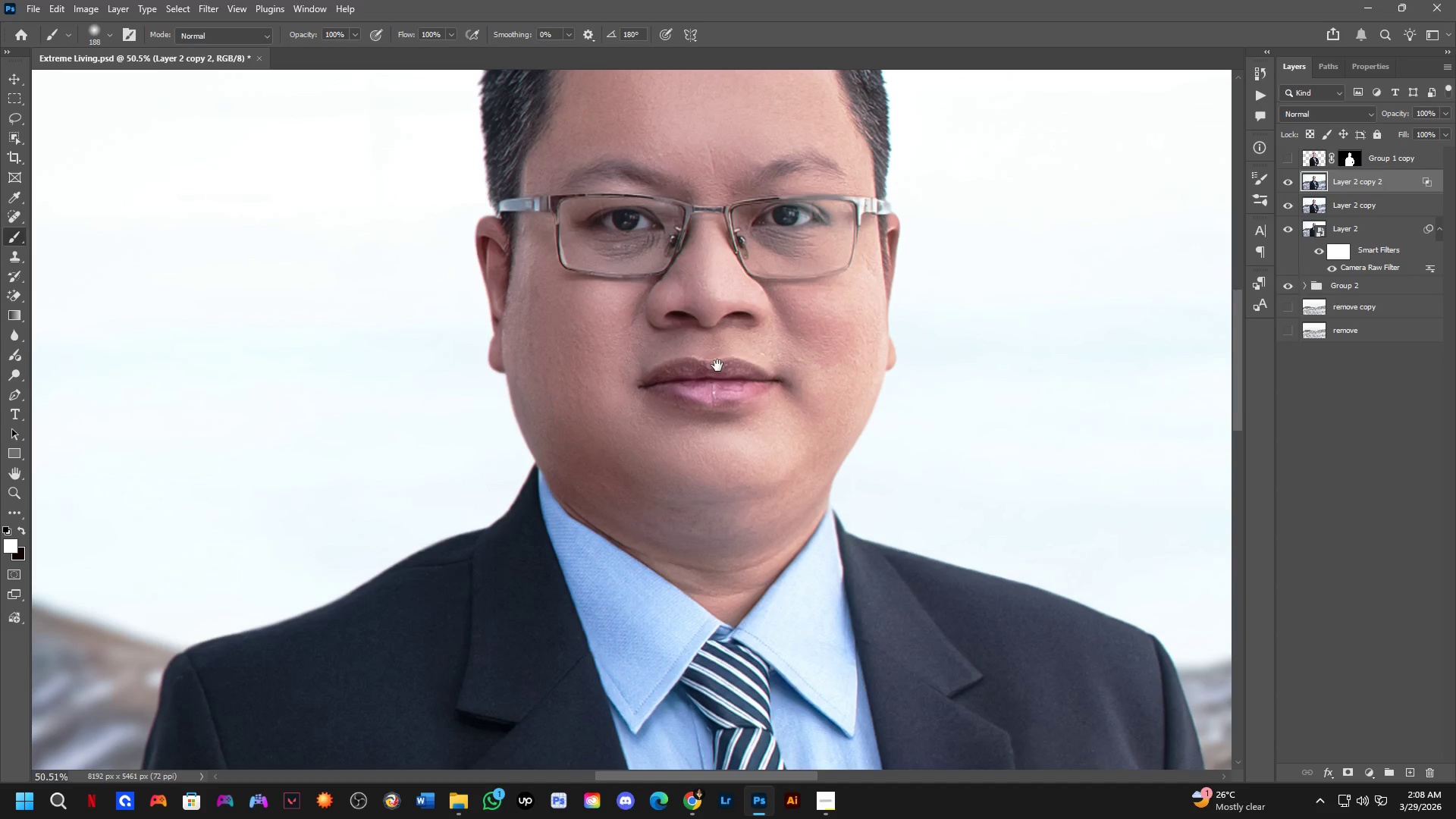 
key(Shift+ShiftLeft)
 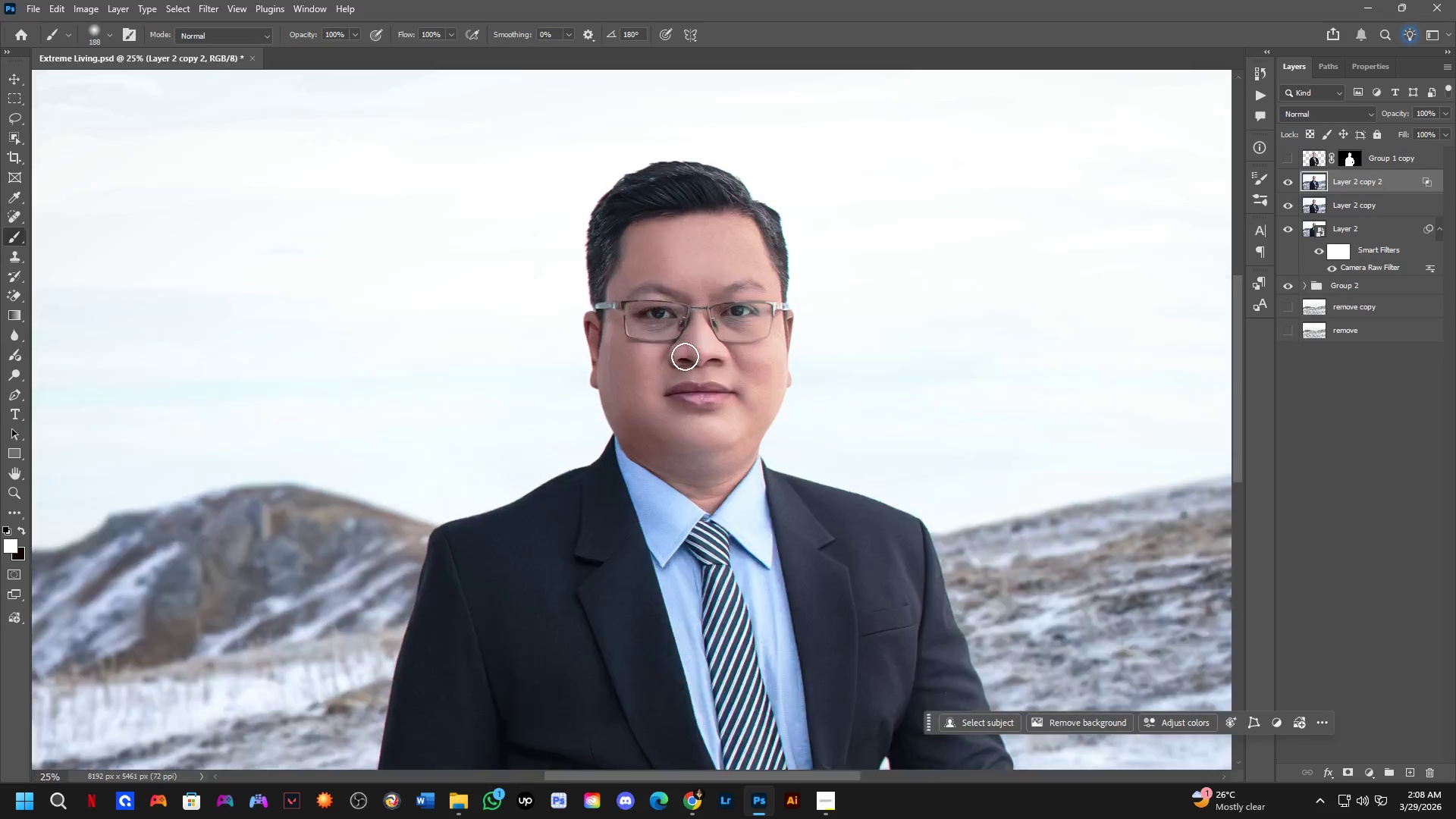 
scroll: coordinate [675, 350], scroll_direction: up, amount: 4.0
 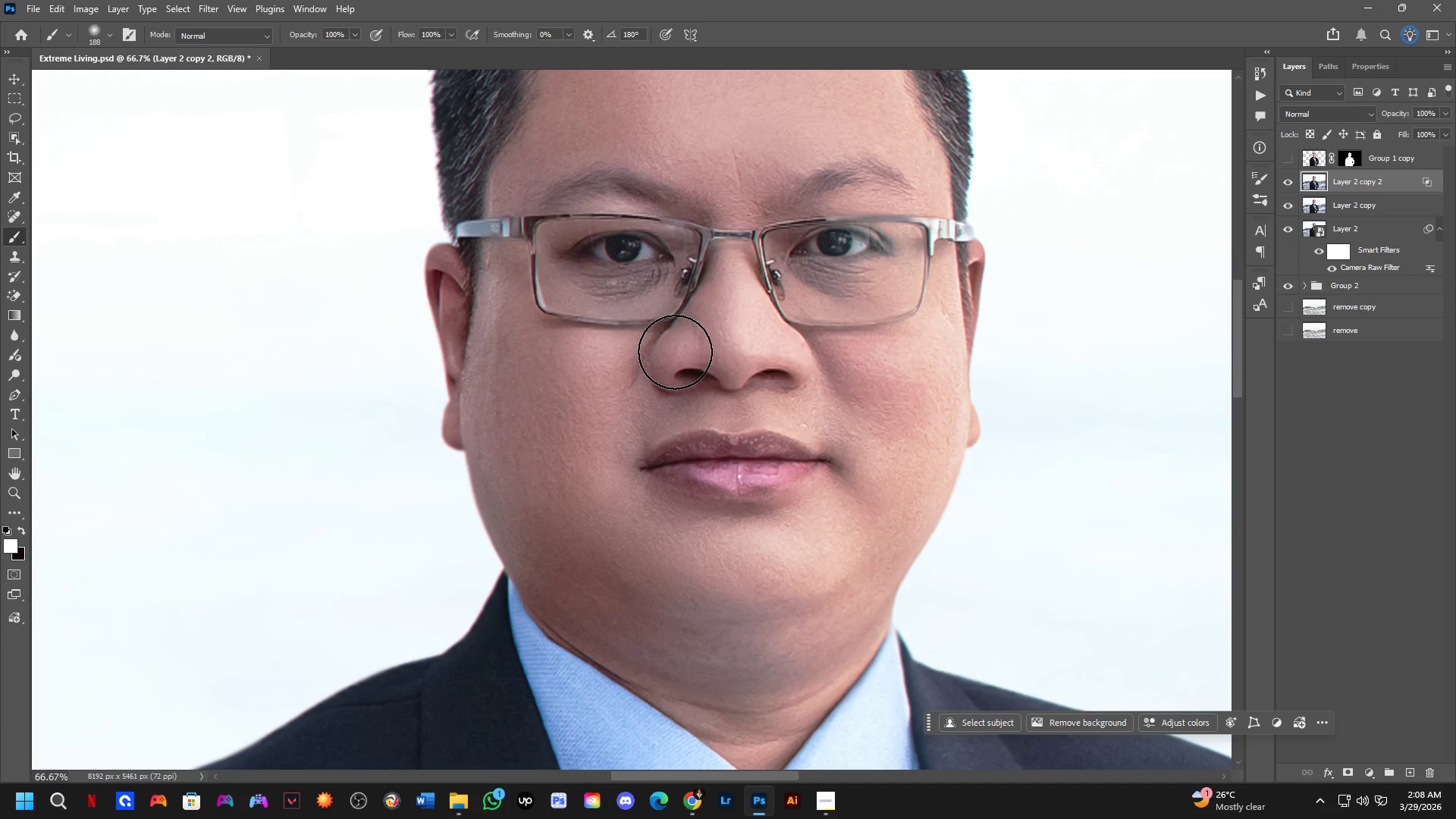 
key(Shift+ShiftLeft)
 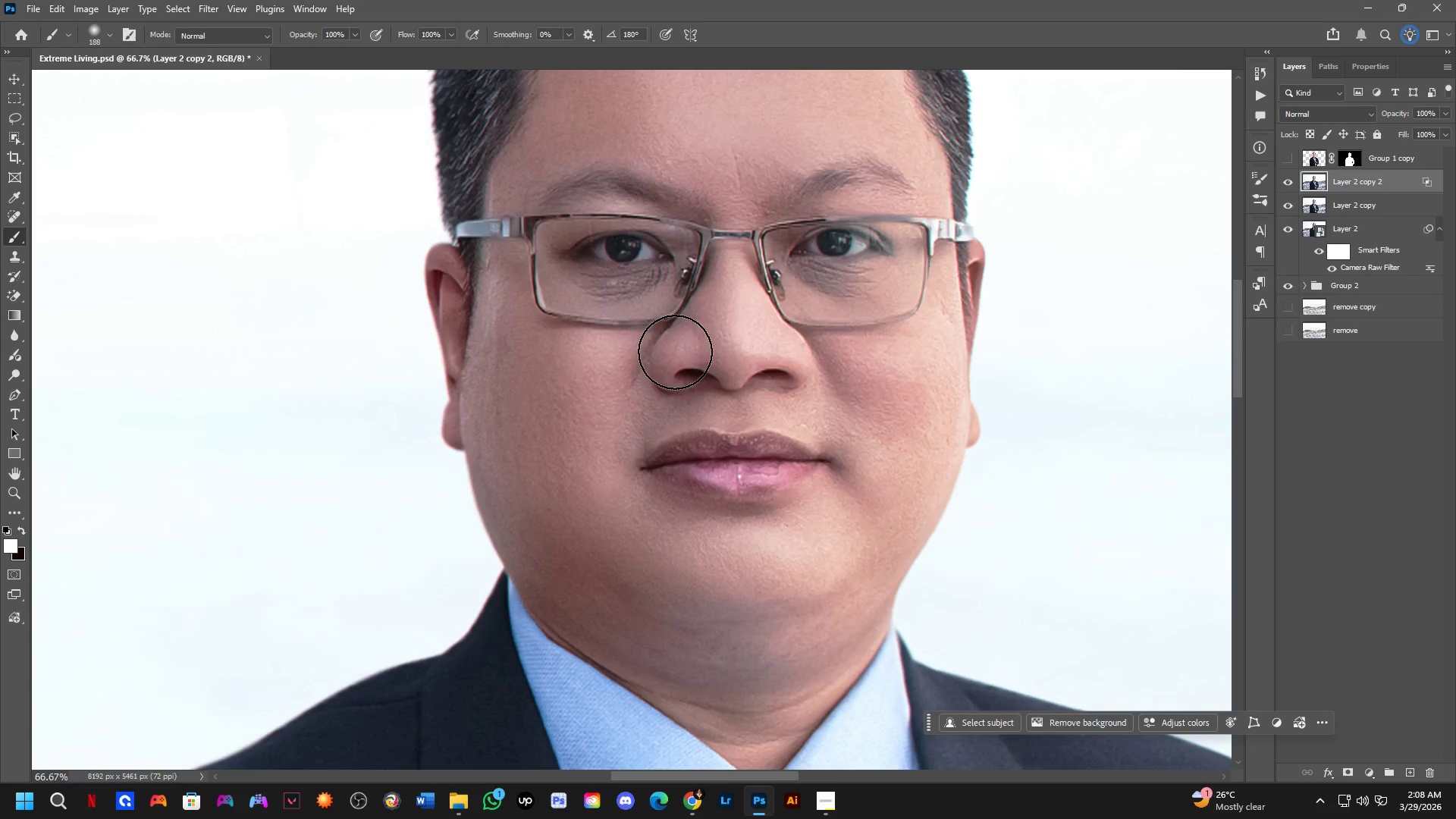 
key(Shift+ShiftLeft)
 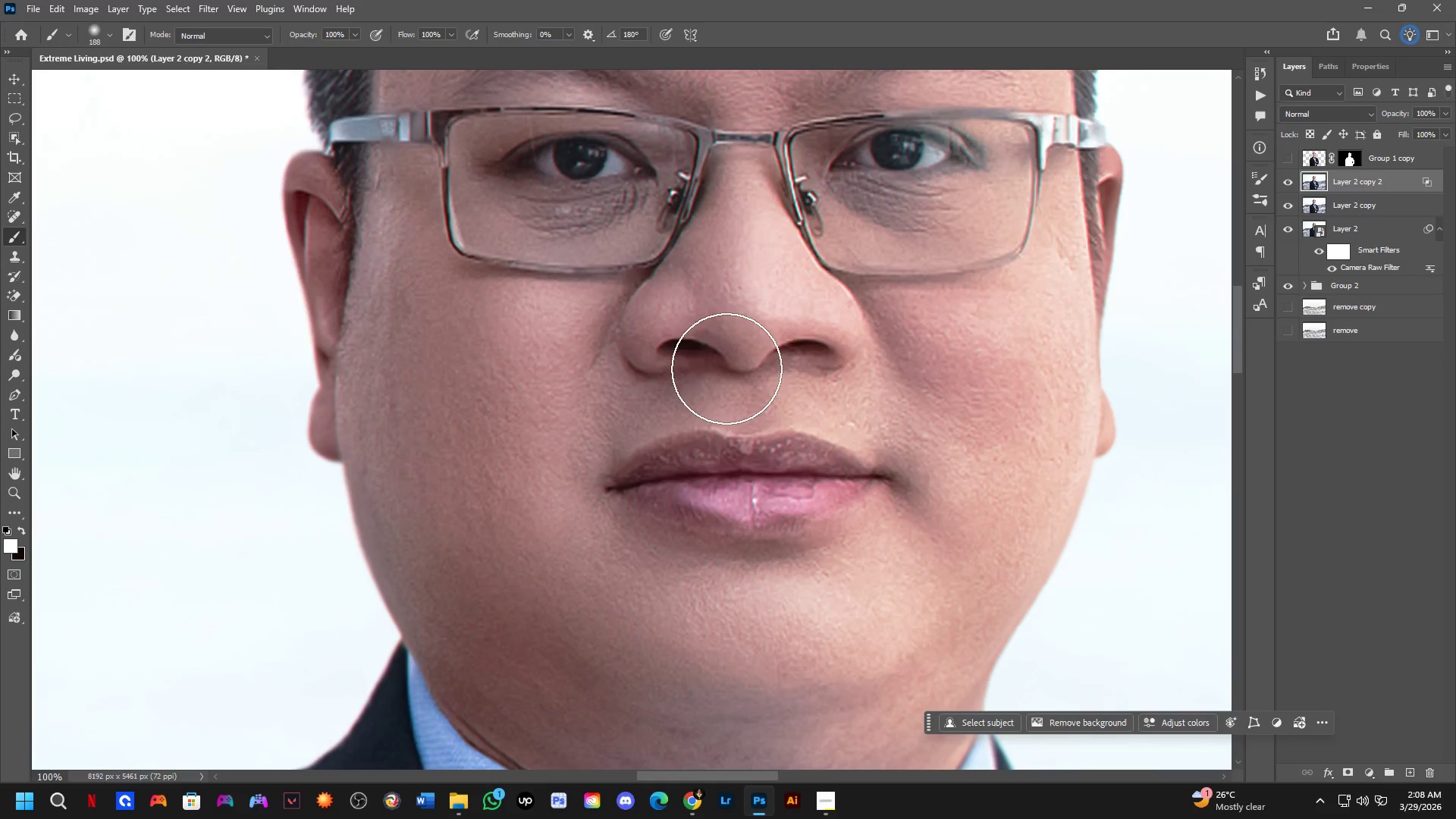 
key(Shift+ShiftLeft)
 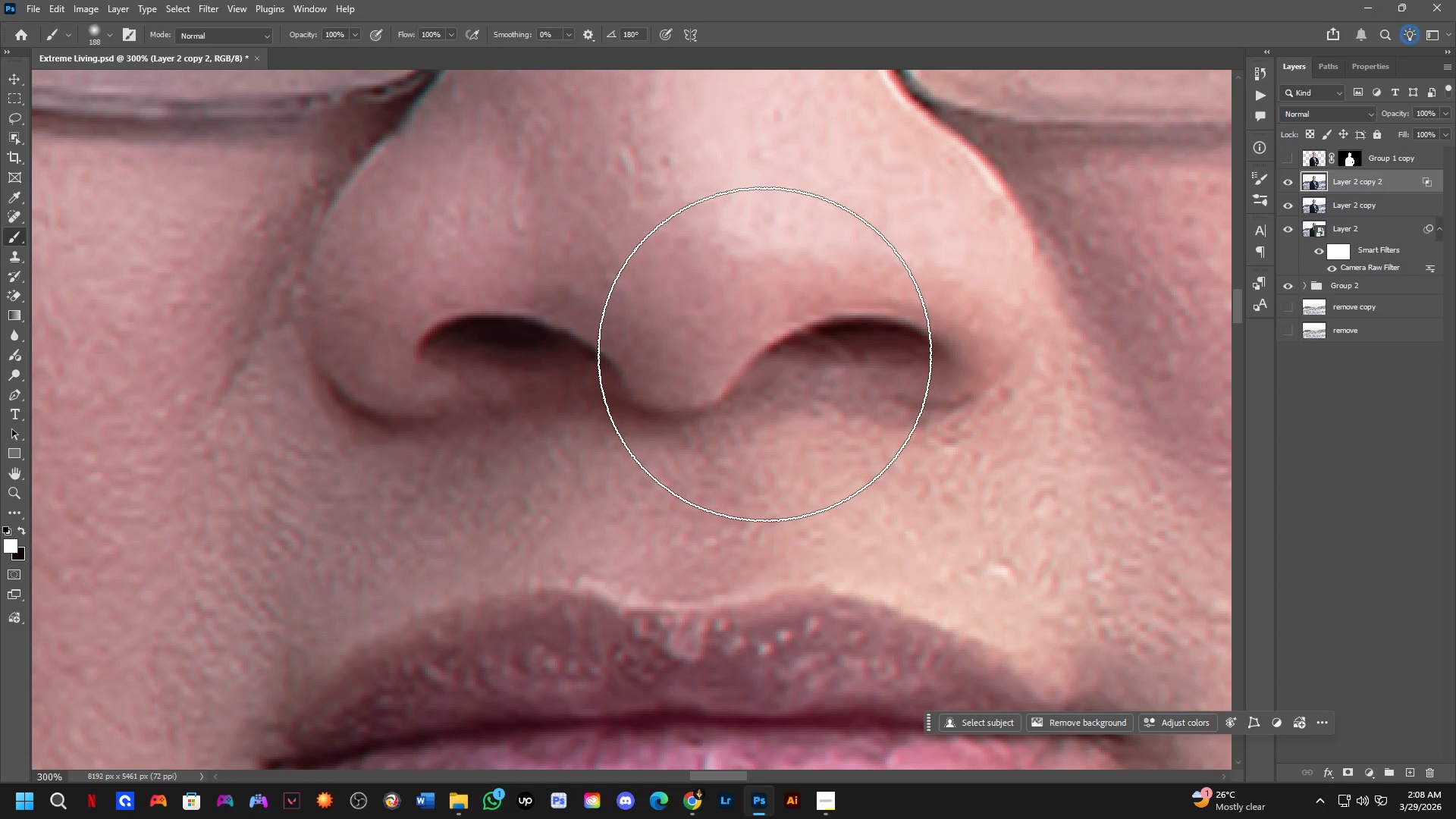 
scroll: coordinate [778, 350], scroll_direction: up, amount: 3.0
 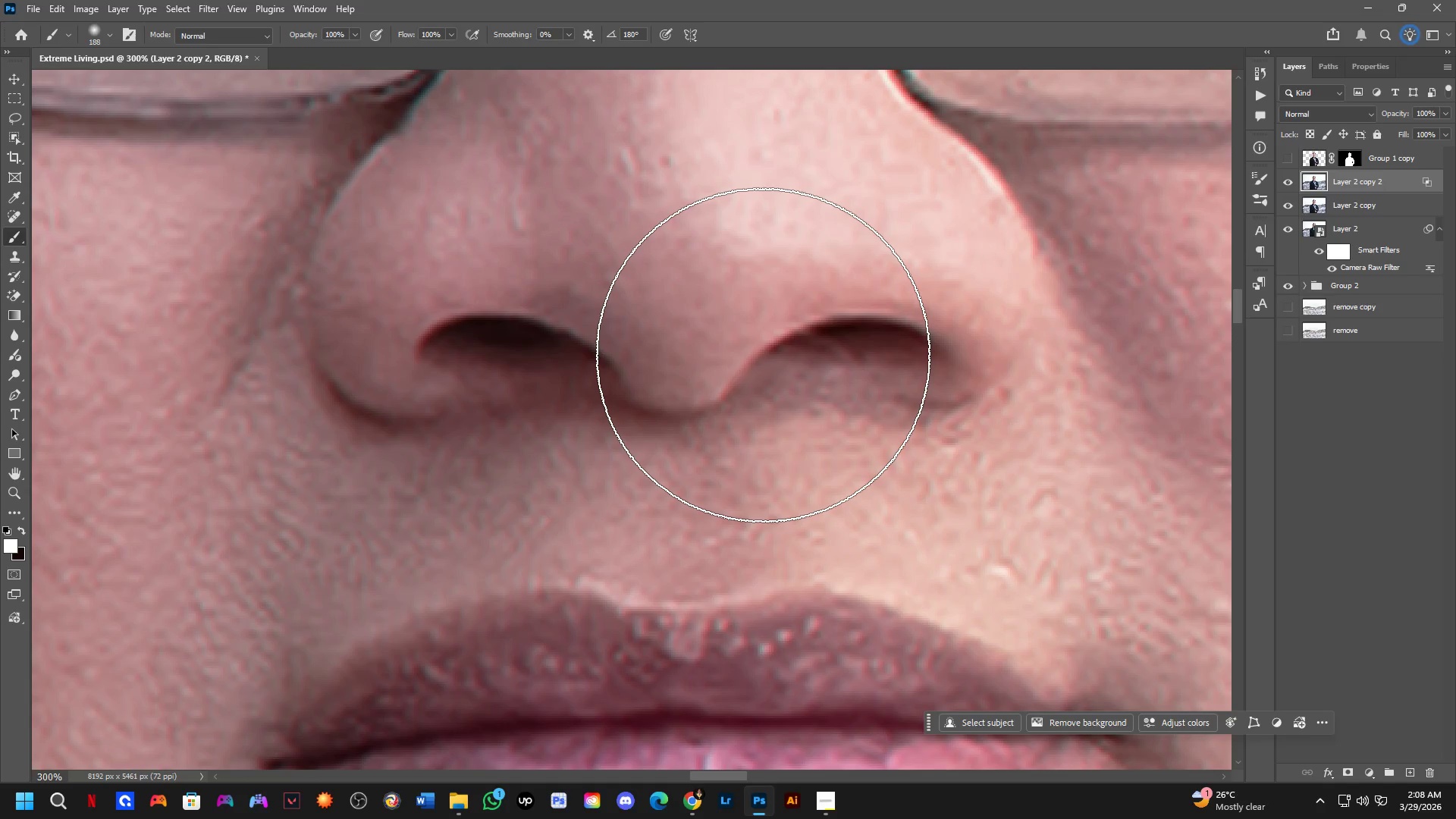 
hold_key(key=ShiftLeft, duration=0.42)
scroll: coordinate [763, 356], scroll_direction: down, amount: 1.0
 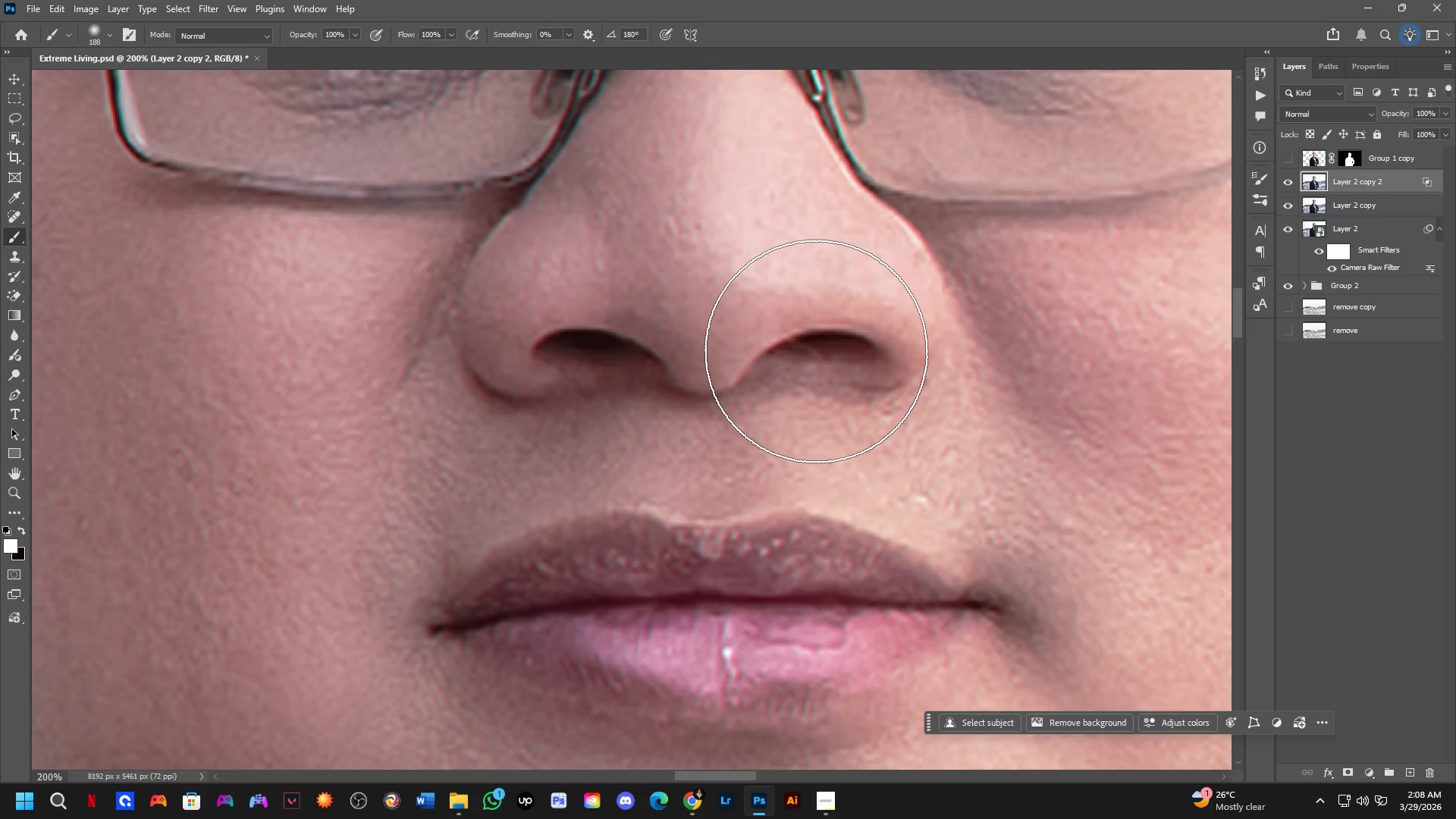 
key(Control+ArrowLeft)
 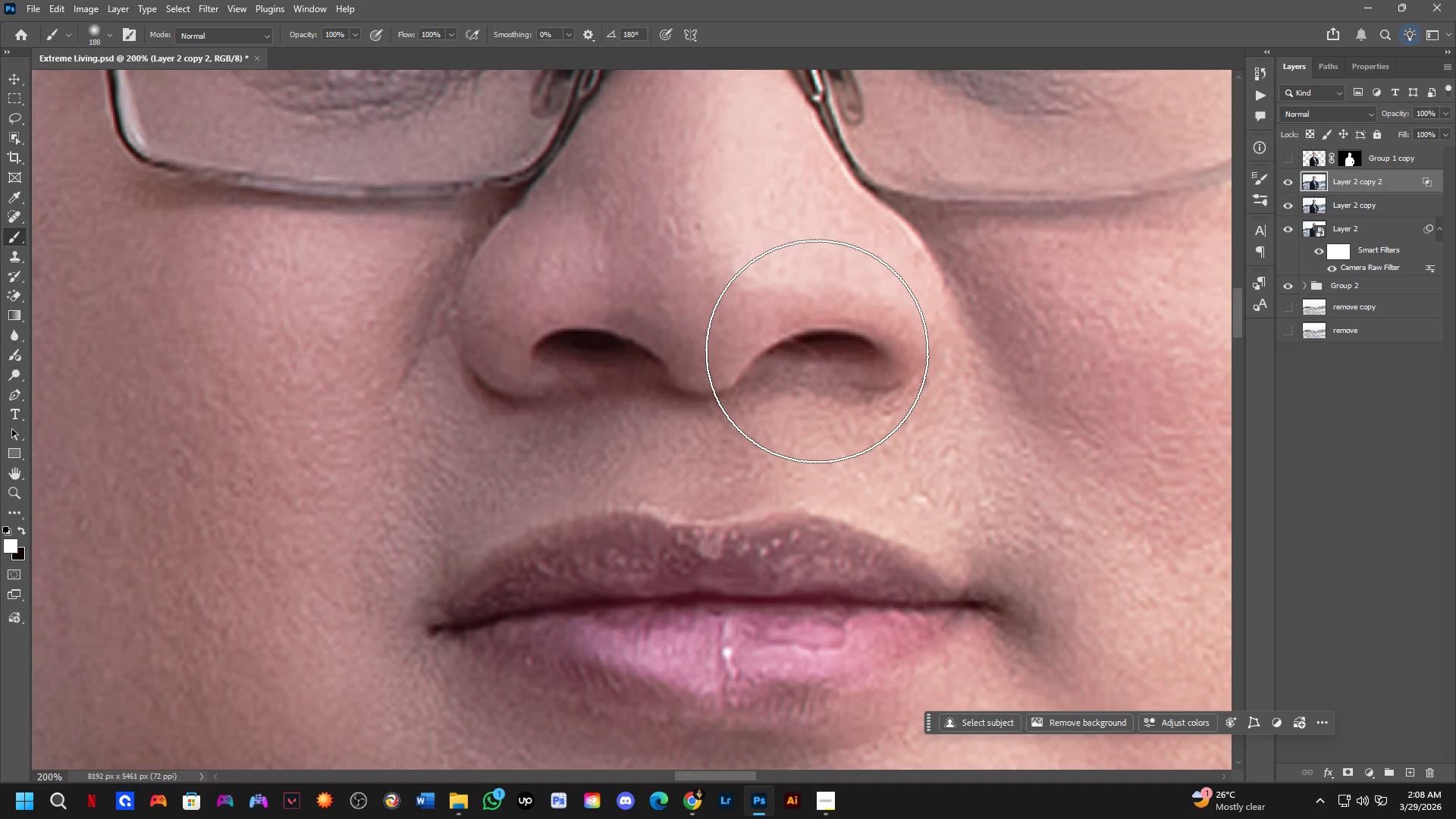 
key(Shift+ShiftLeft)
 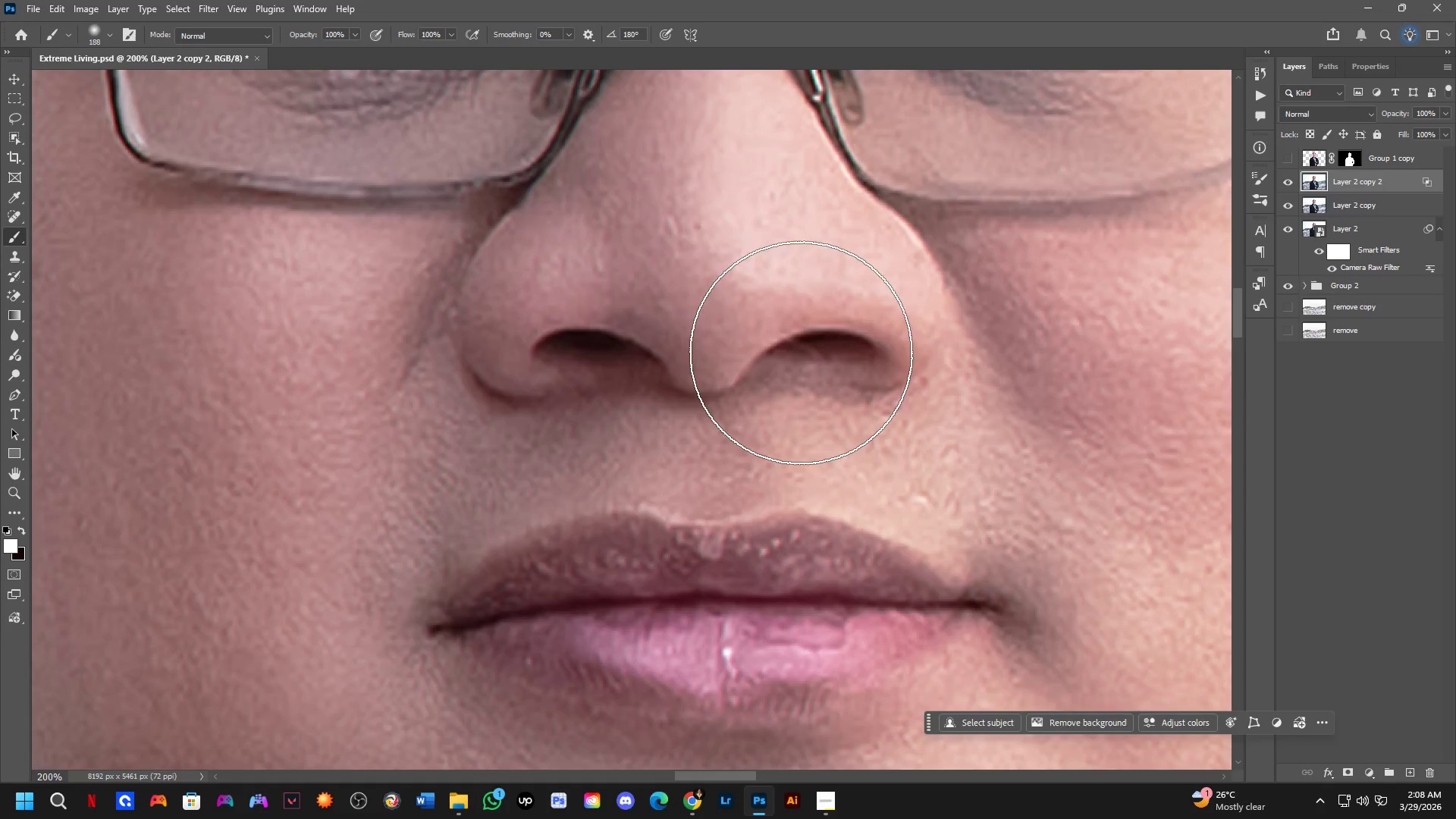 
hold_key(key=Space, duration=0.61)
 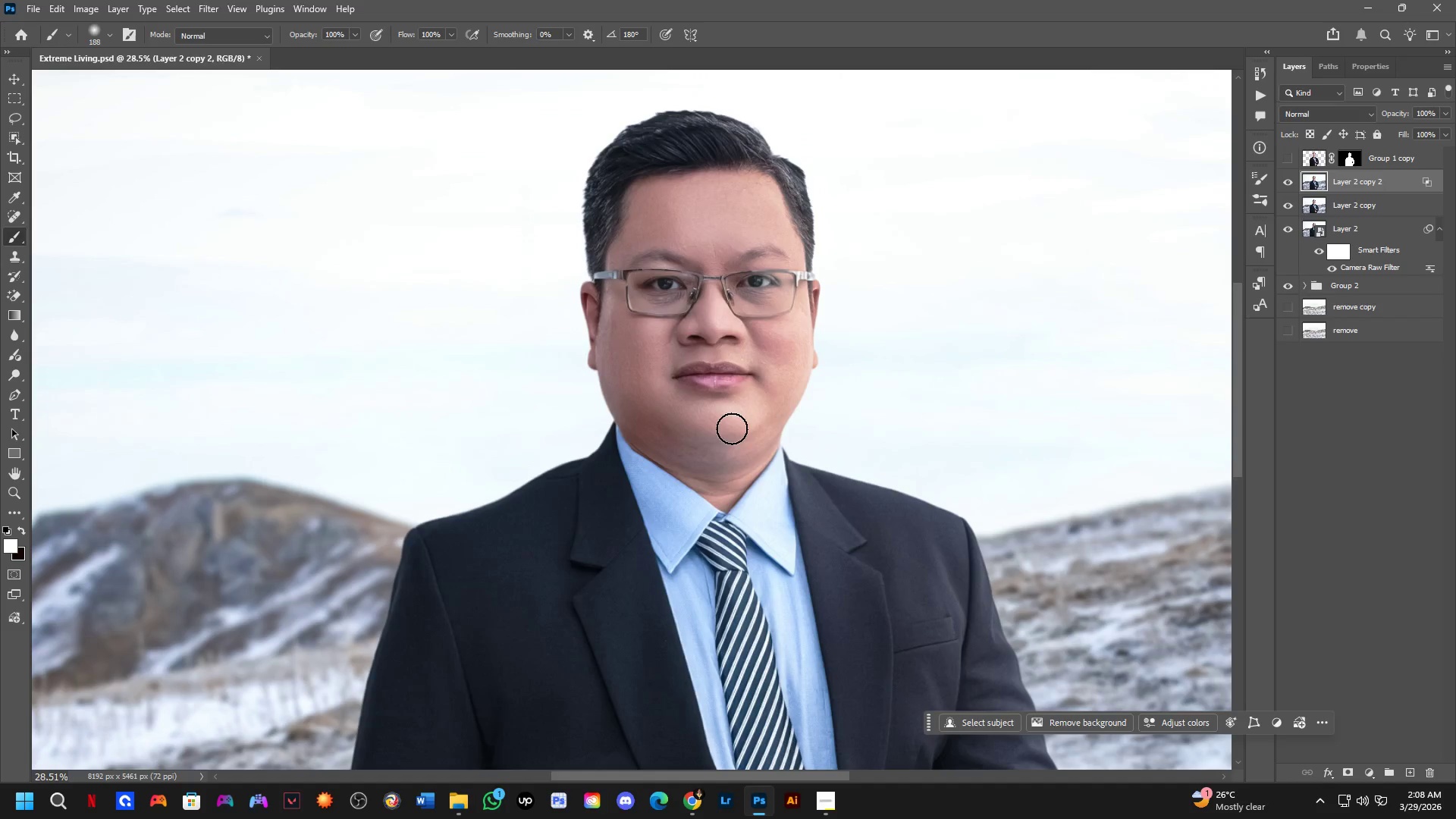 
left_click_drag(start_coordinate=[777, 403], to_coordinate=[717, 366])
 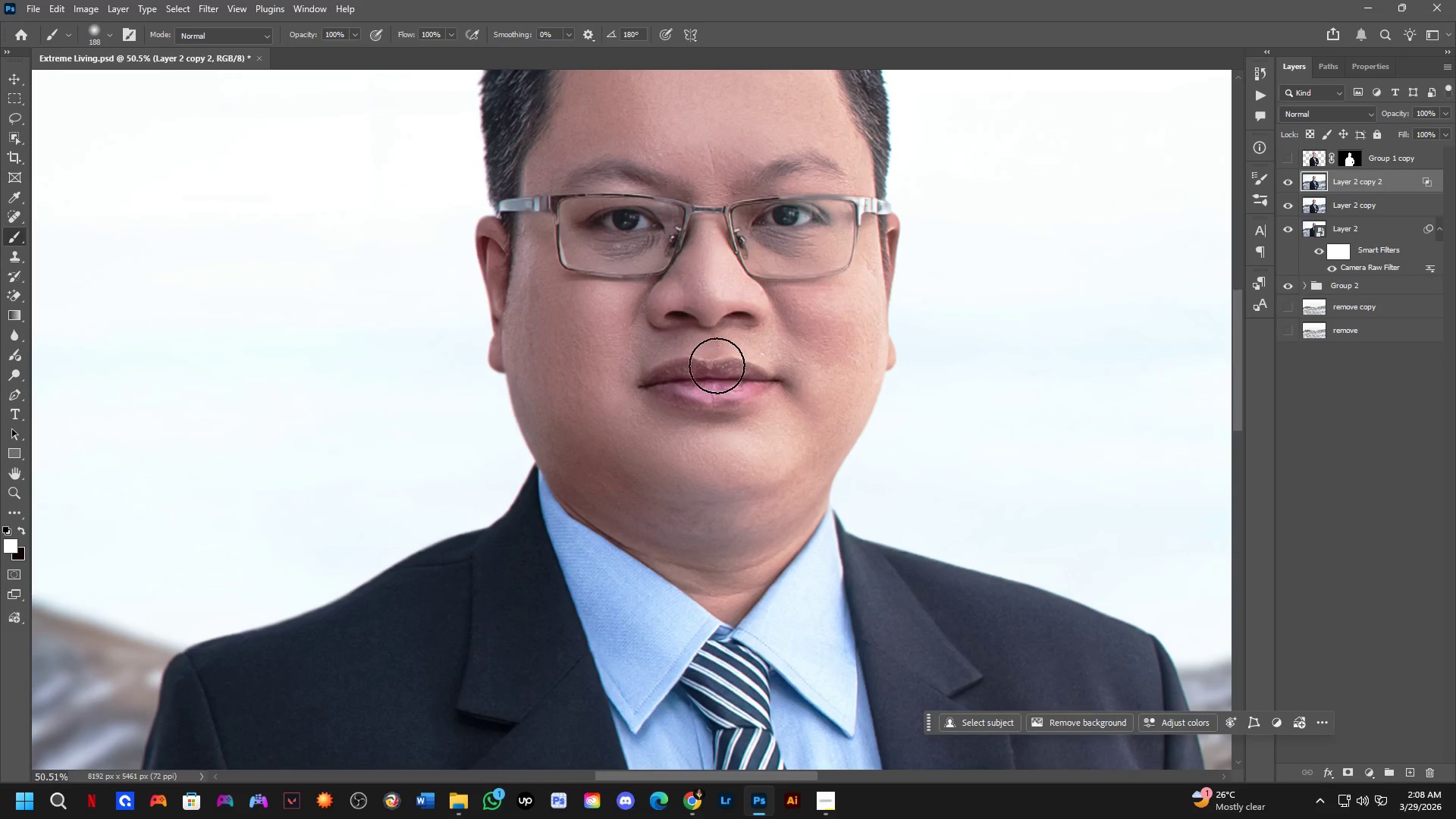 
scroll: coordinate [761, 362], scroll_direction: down, amount: 6.0
 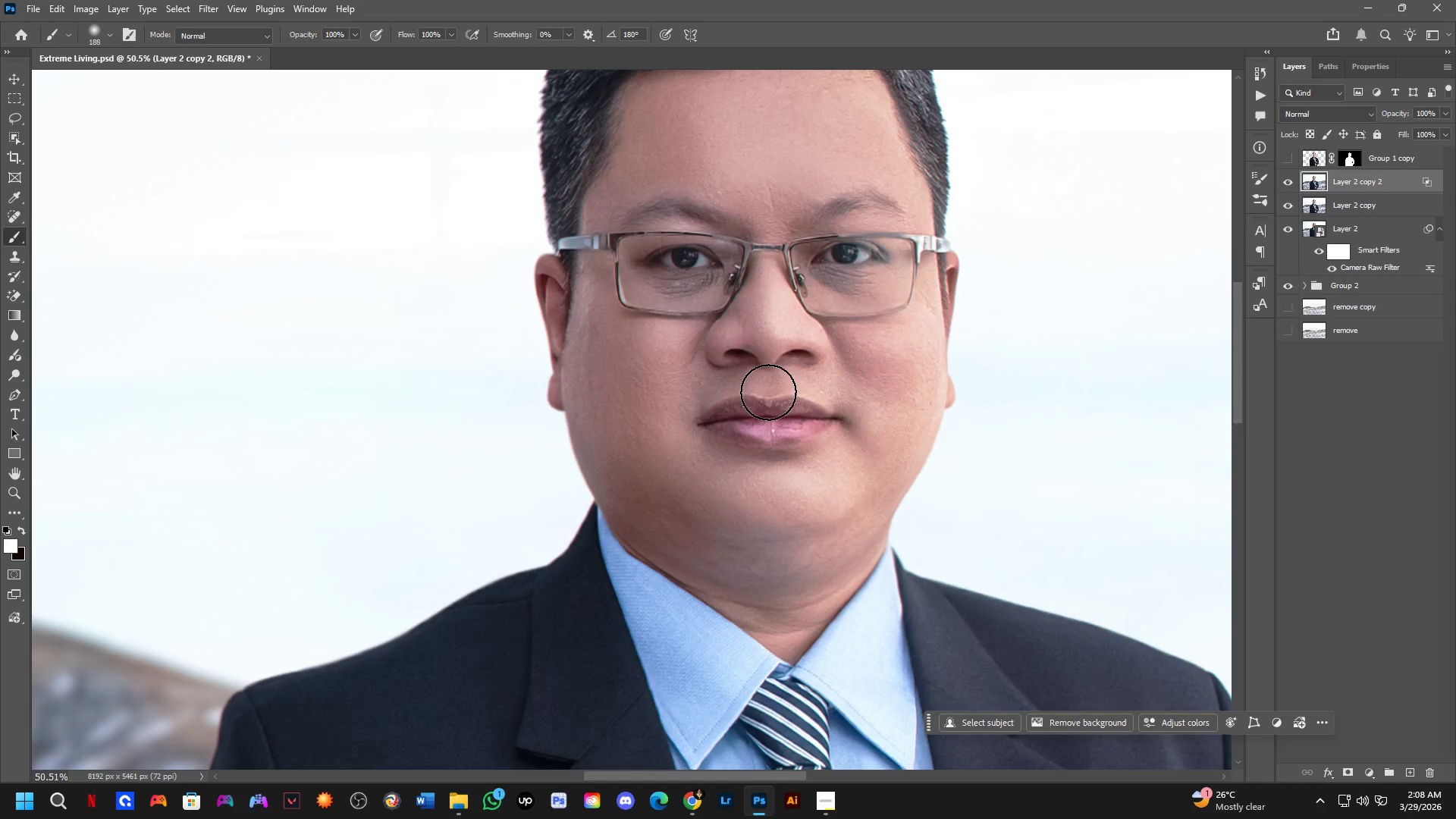 
hold_key(key=Space, duration=0.61)
 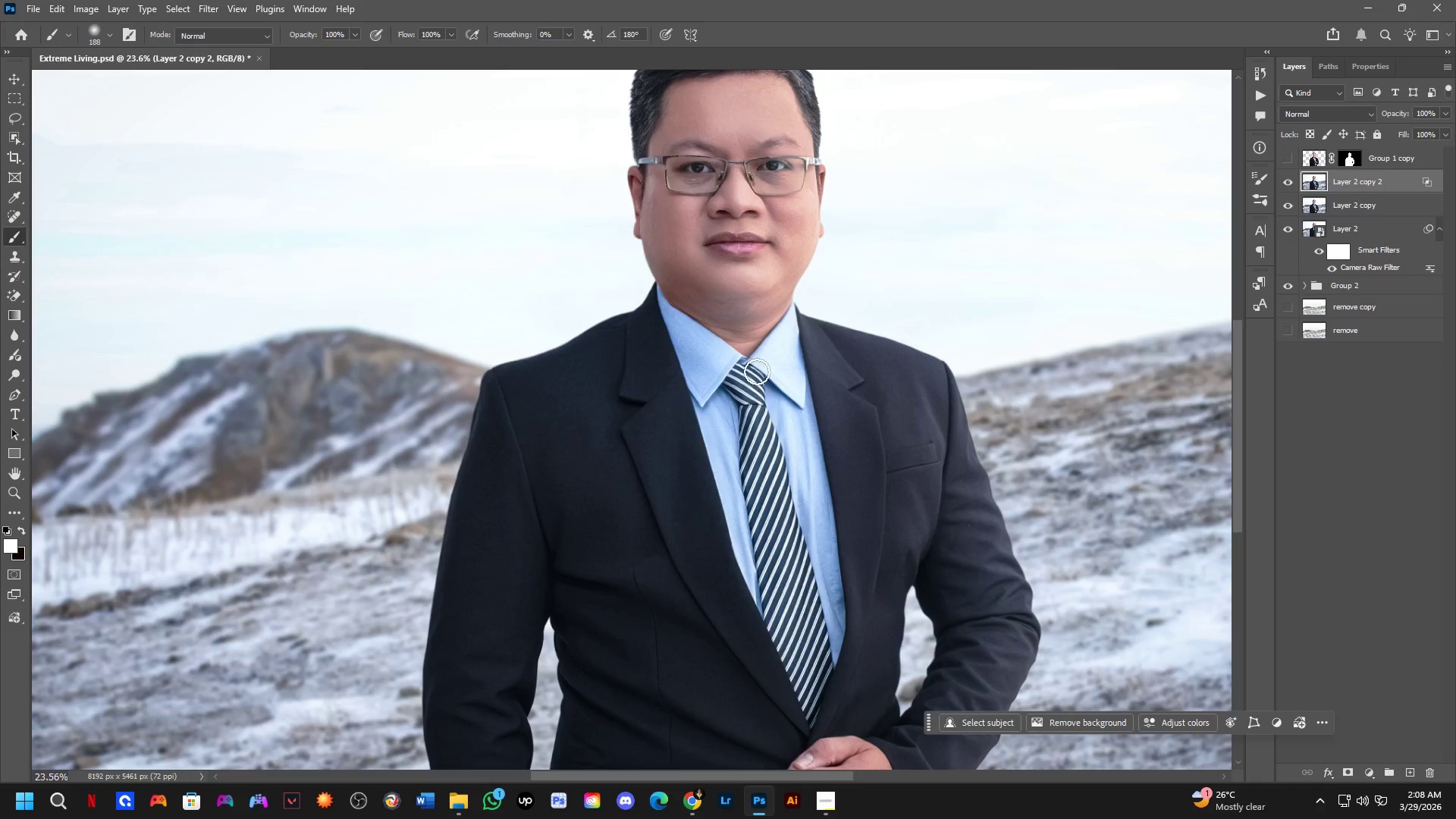 
left_click_drag(start_coordinate=[739, 475], to_coordinate=[759, 318])
 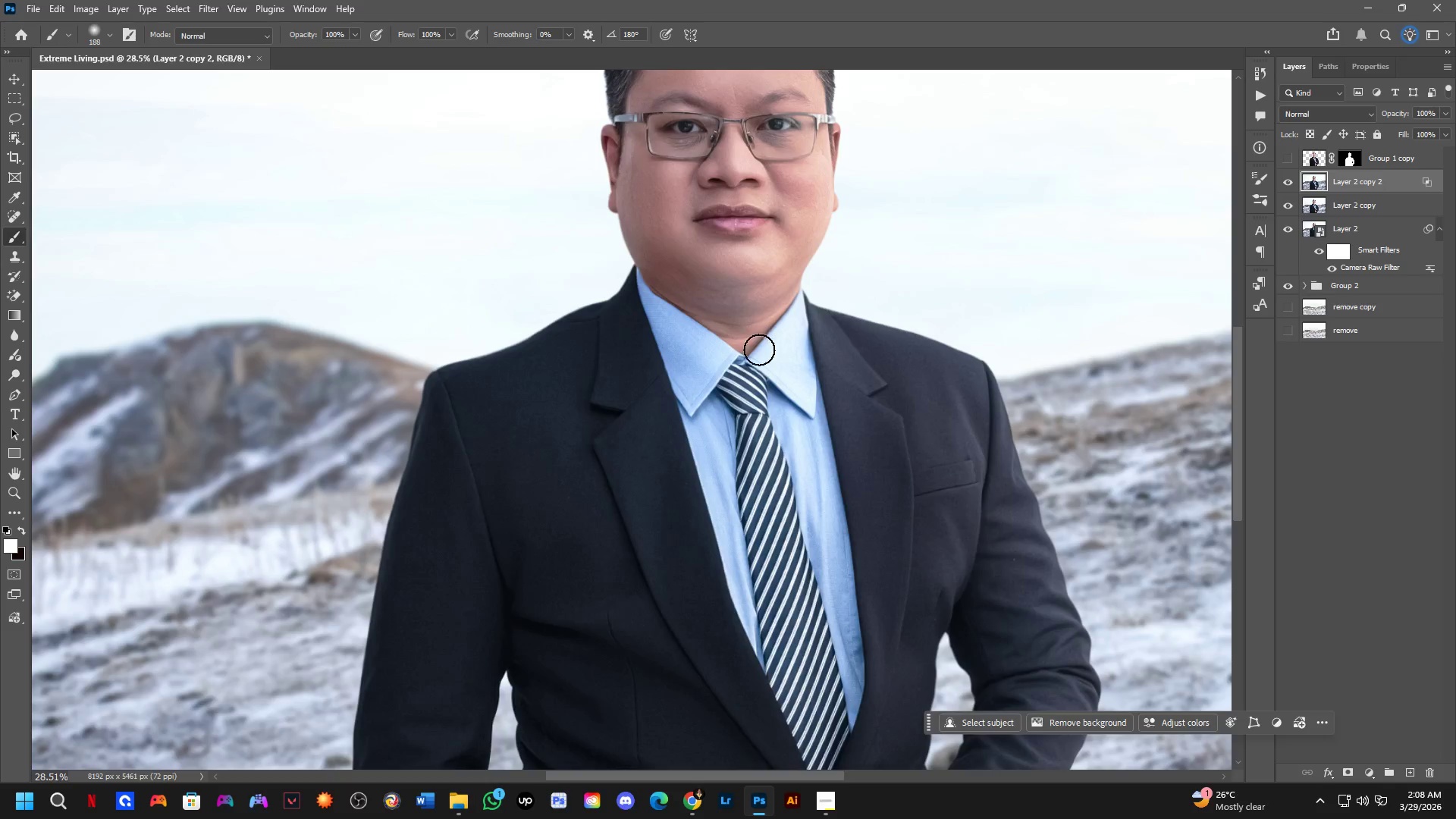 
scroll: coordinate [757, 387], scroll_direction: down, amount: 12.0
 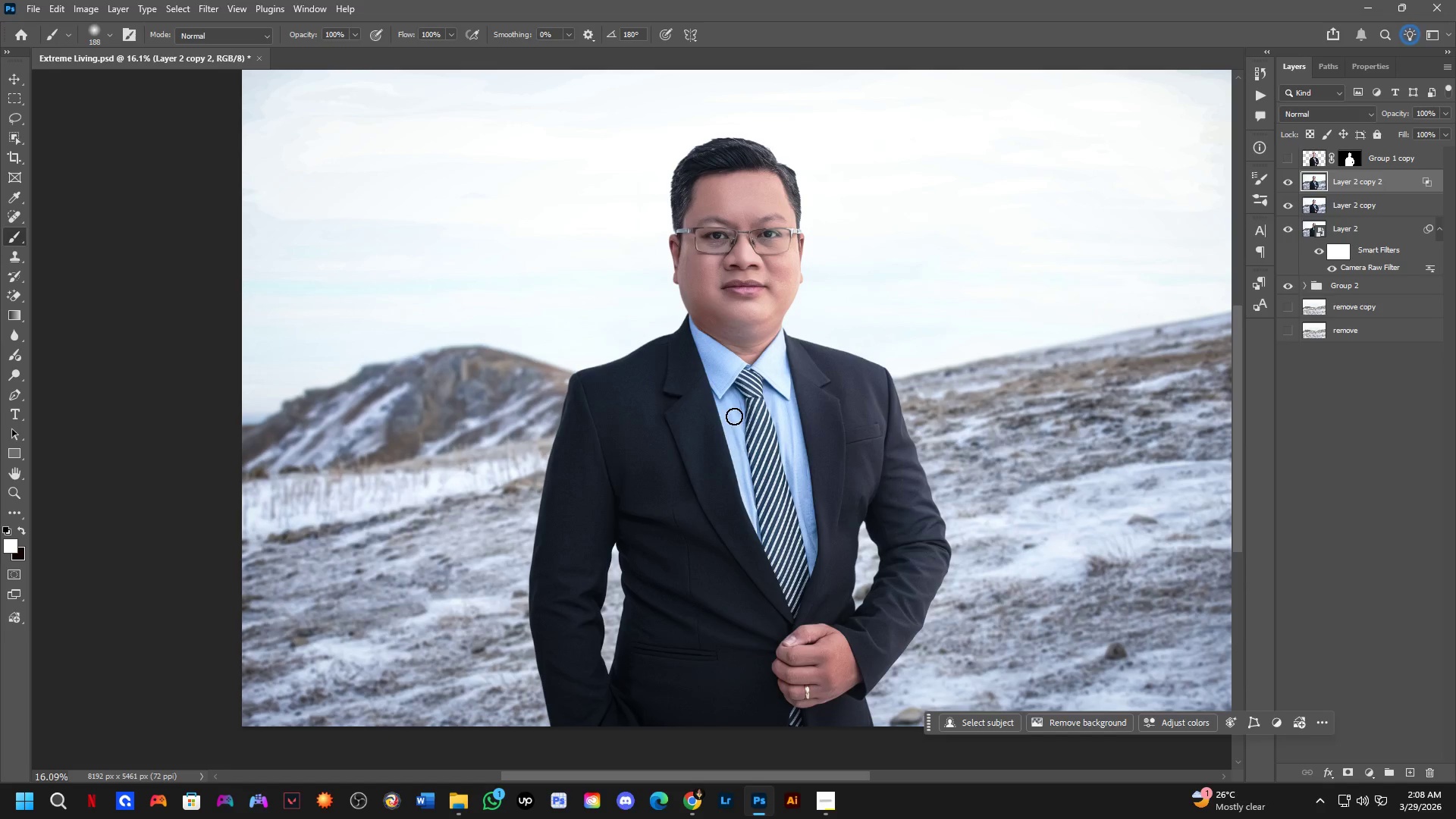 
hold_key(key=Space, duration=1.03)
 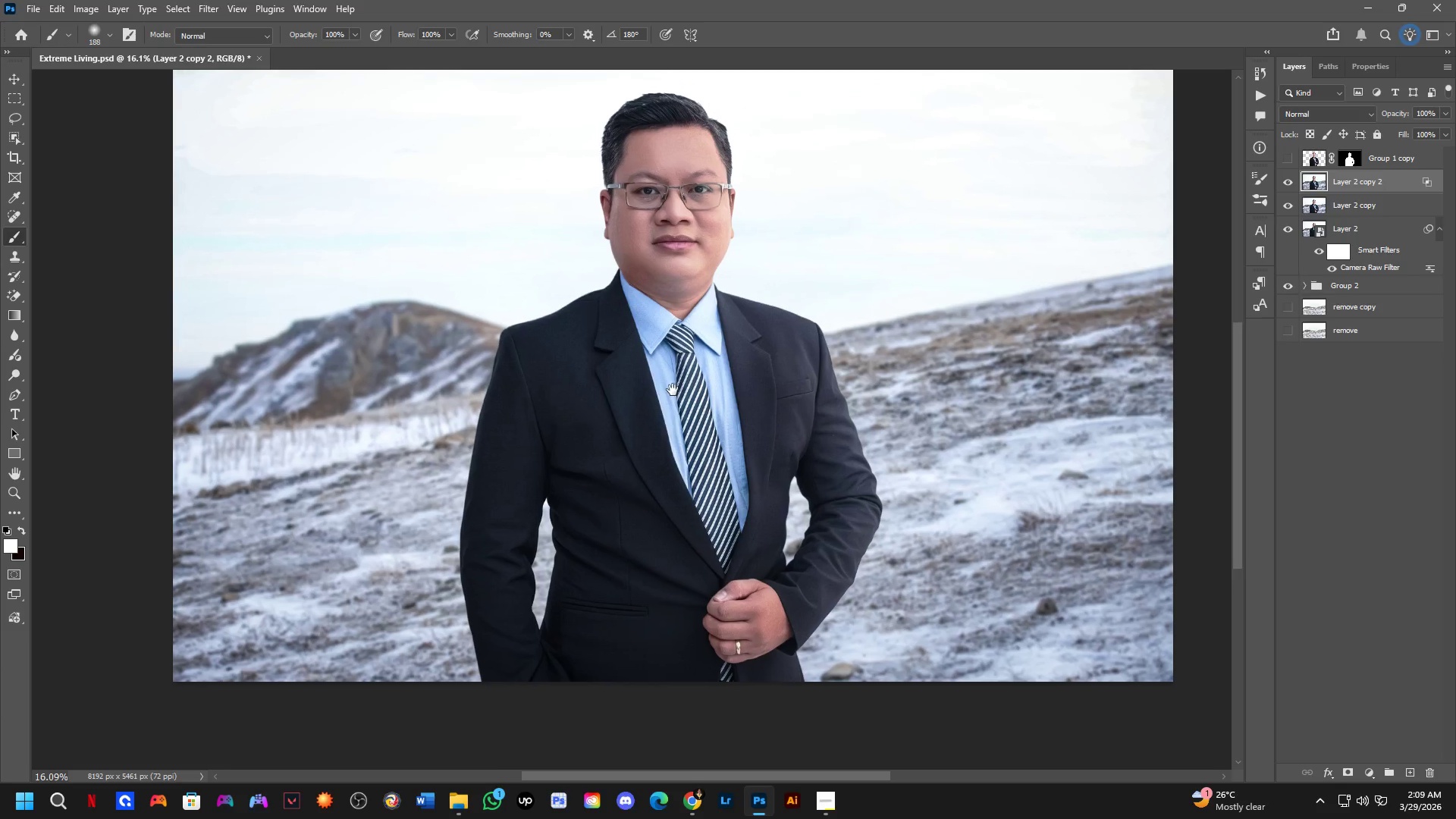 
left_click_drag(start_coordinate=[746, 434], to_coordinate=[701, 471])
 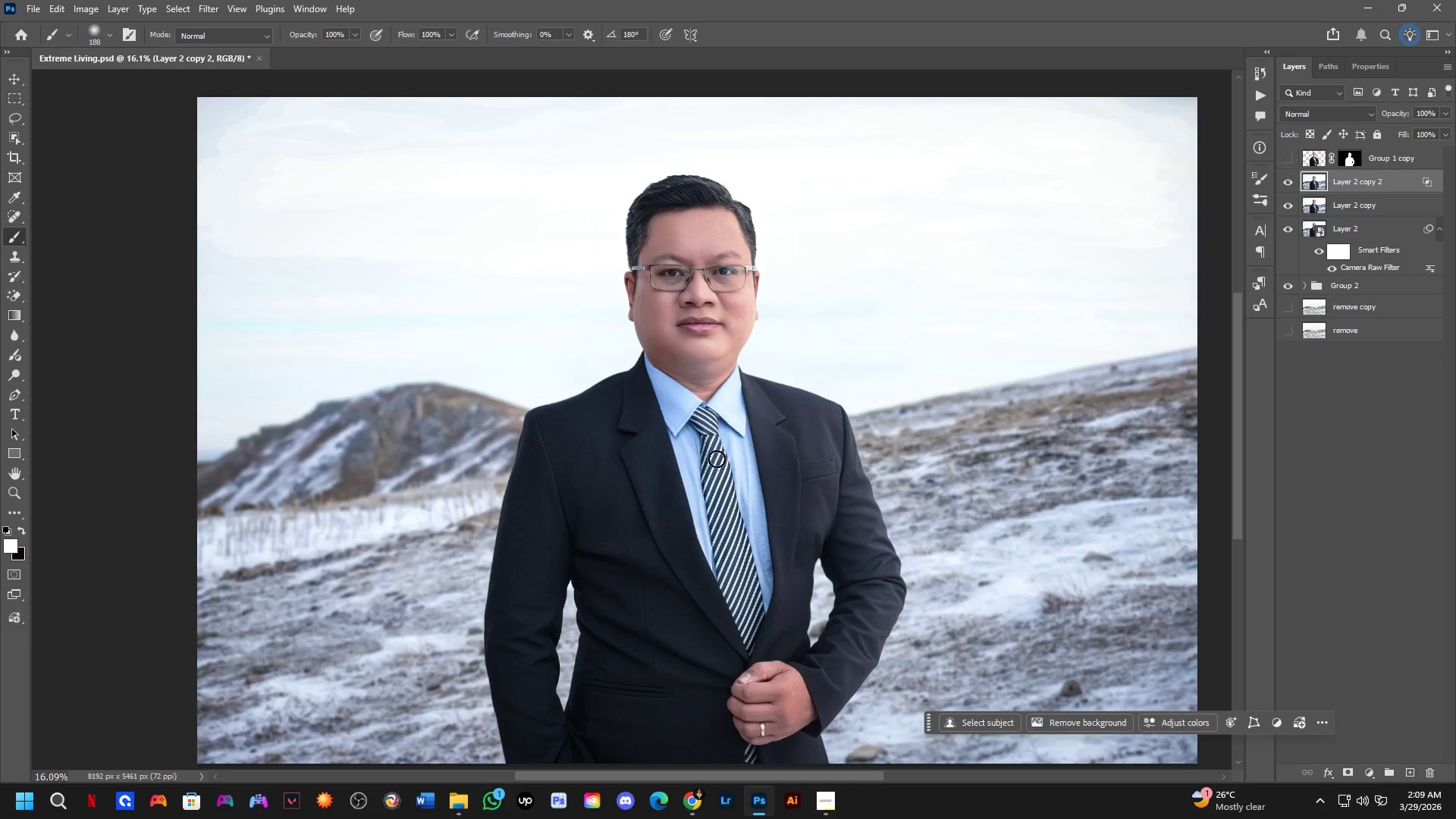 
left_click_drag(start_coordinate=[708, 490], to_coordinate=[711, 517])
 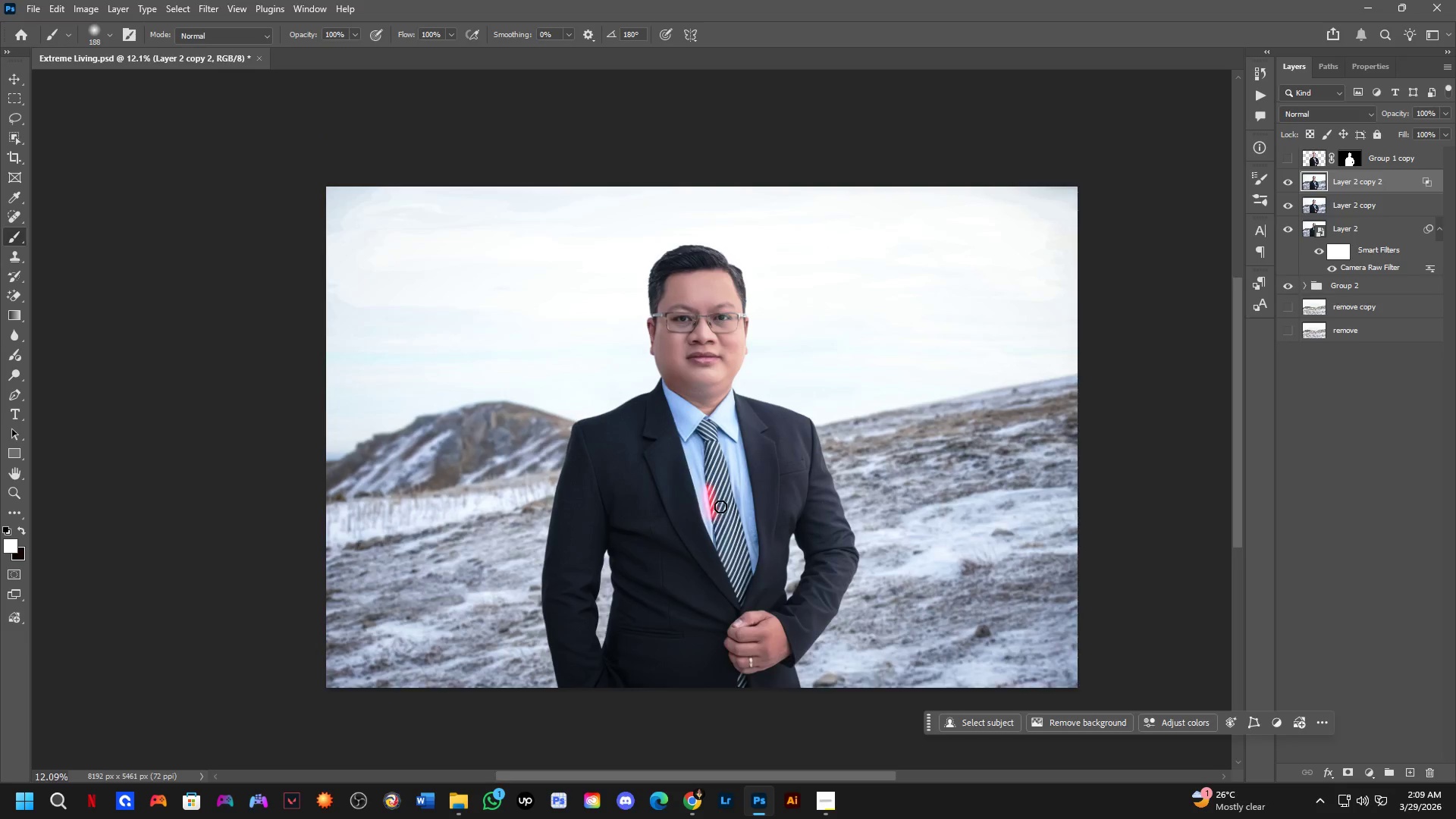 
scroll: coordinate [717, 459], scroll_direction: down, amount: 3.0
 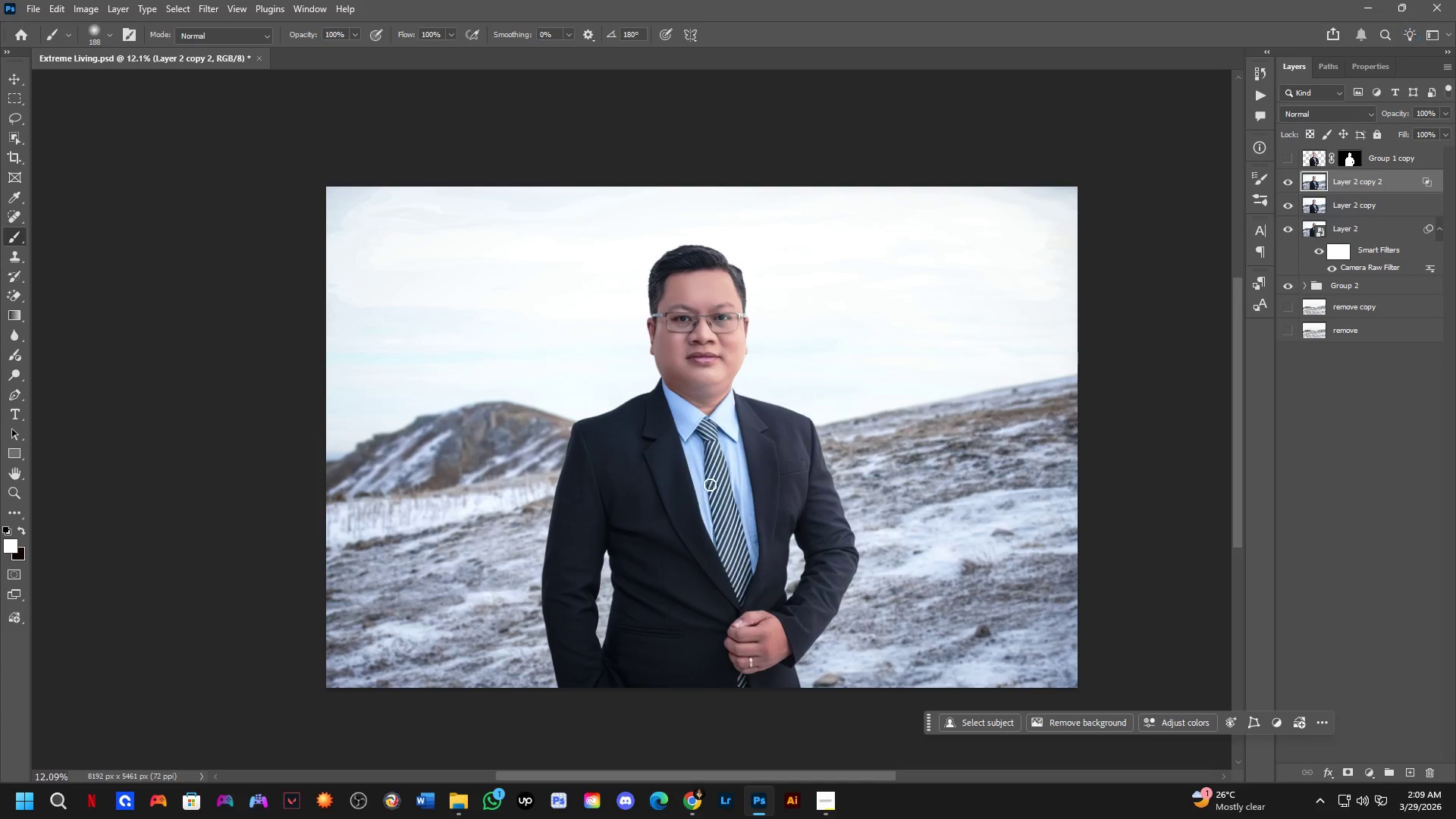 
key(Control+ControlLeft)
 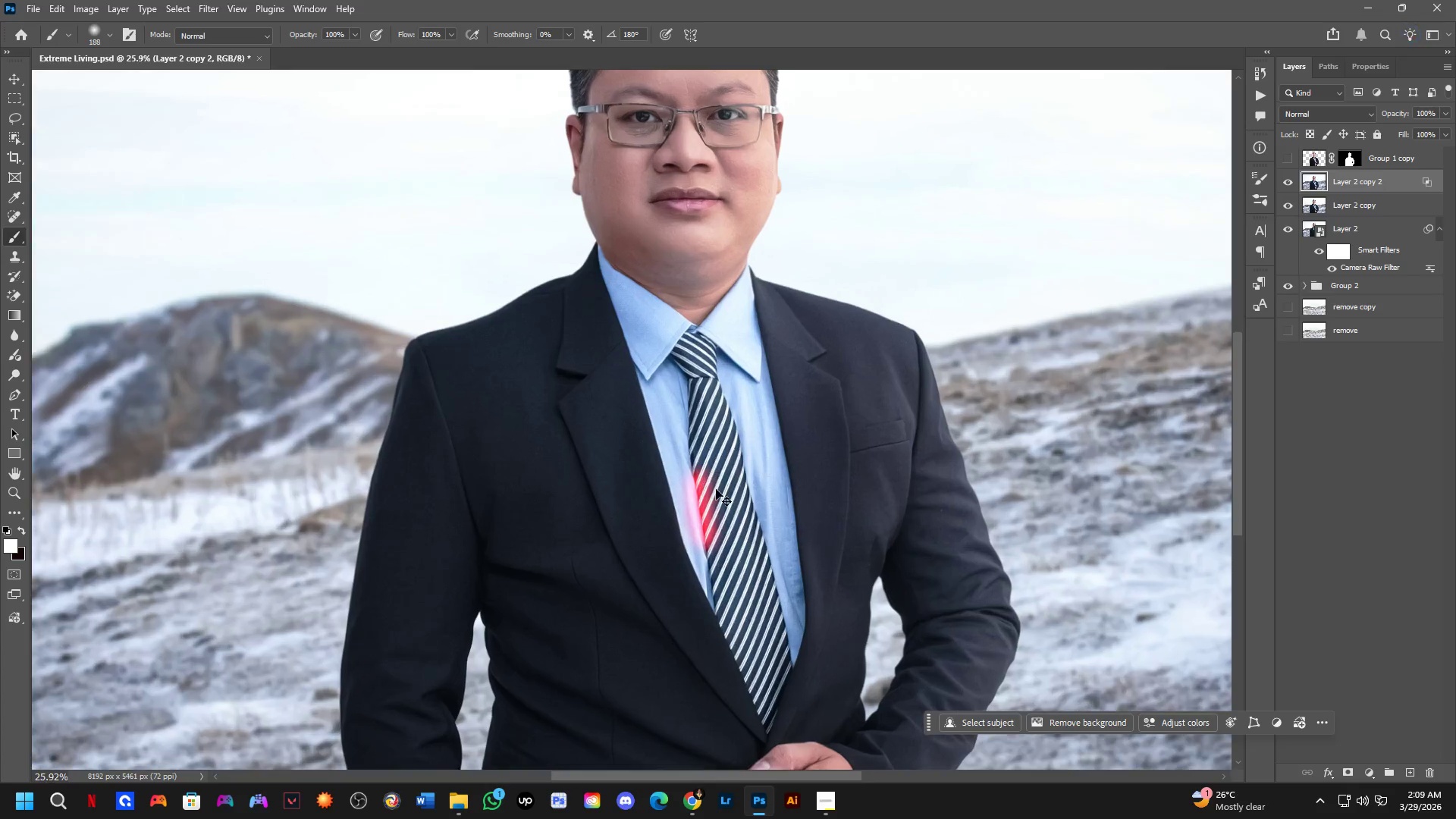 
key(Control+Z)
 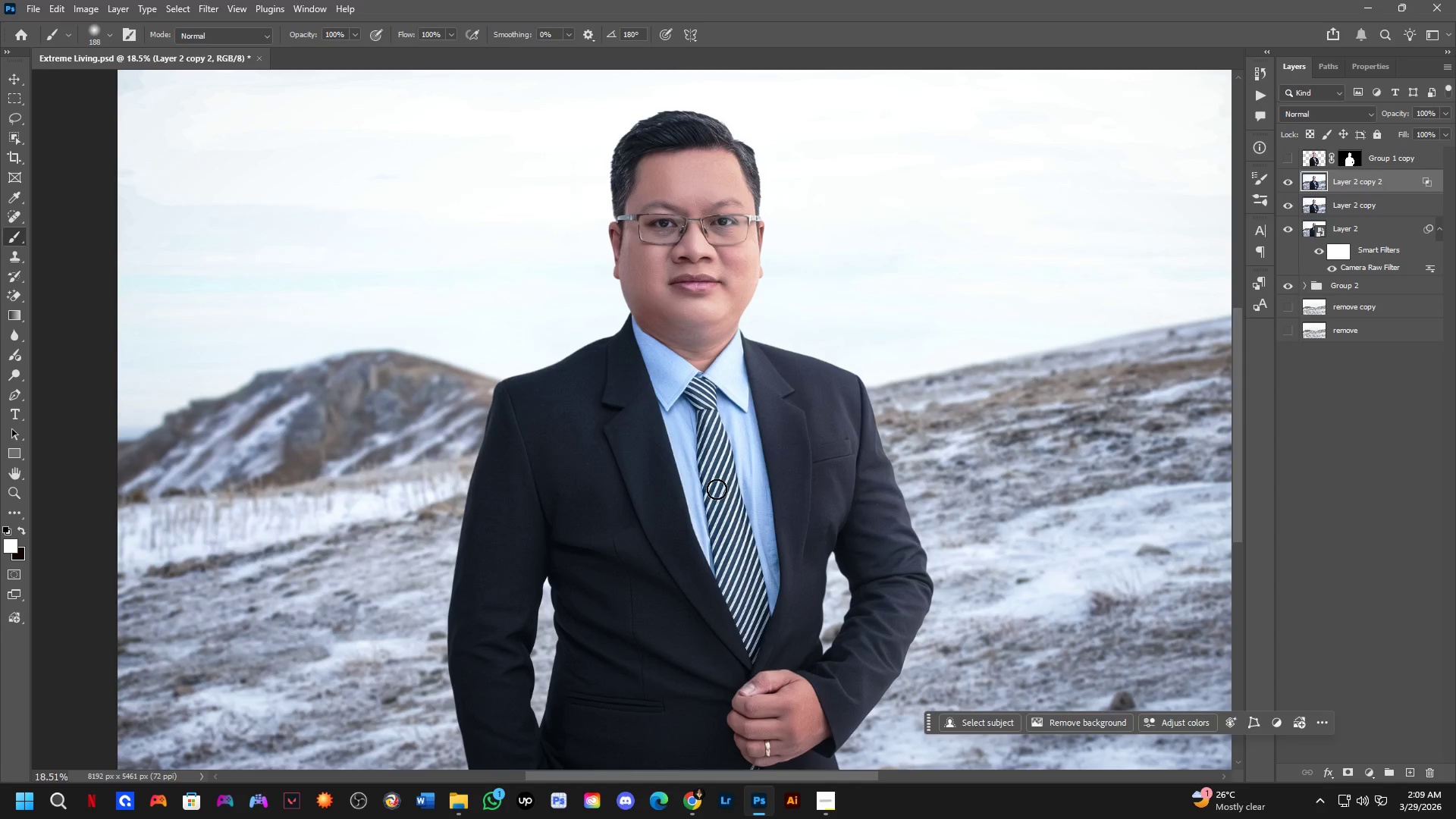 
scroll: coordinate [716, 489], scroll_direction: up, amount: 4.0
 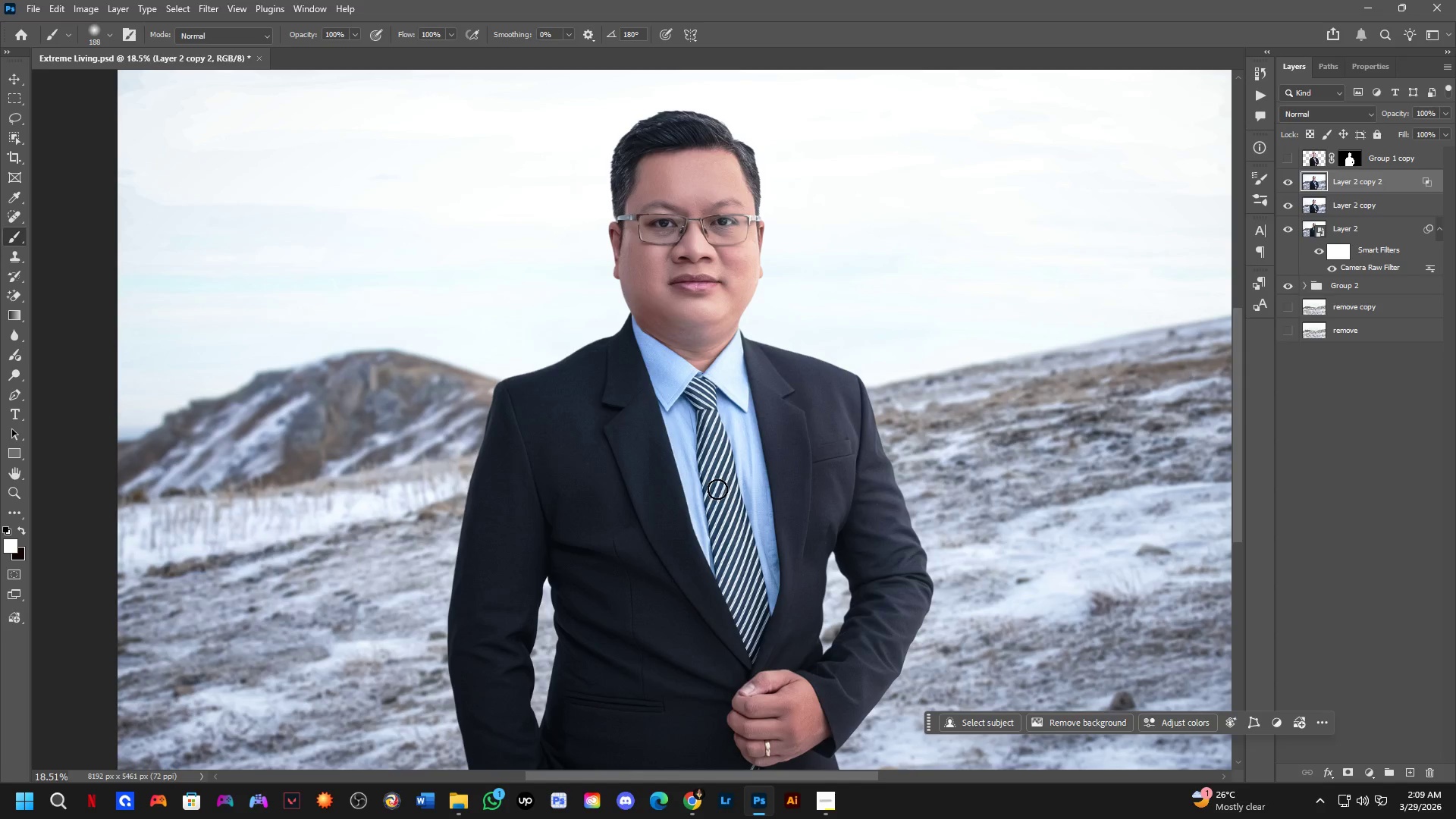 
hold_key(key=Space, duration=1.5)
 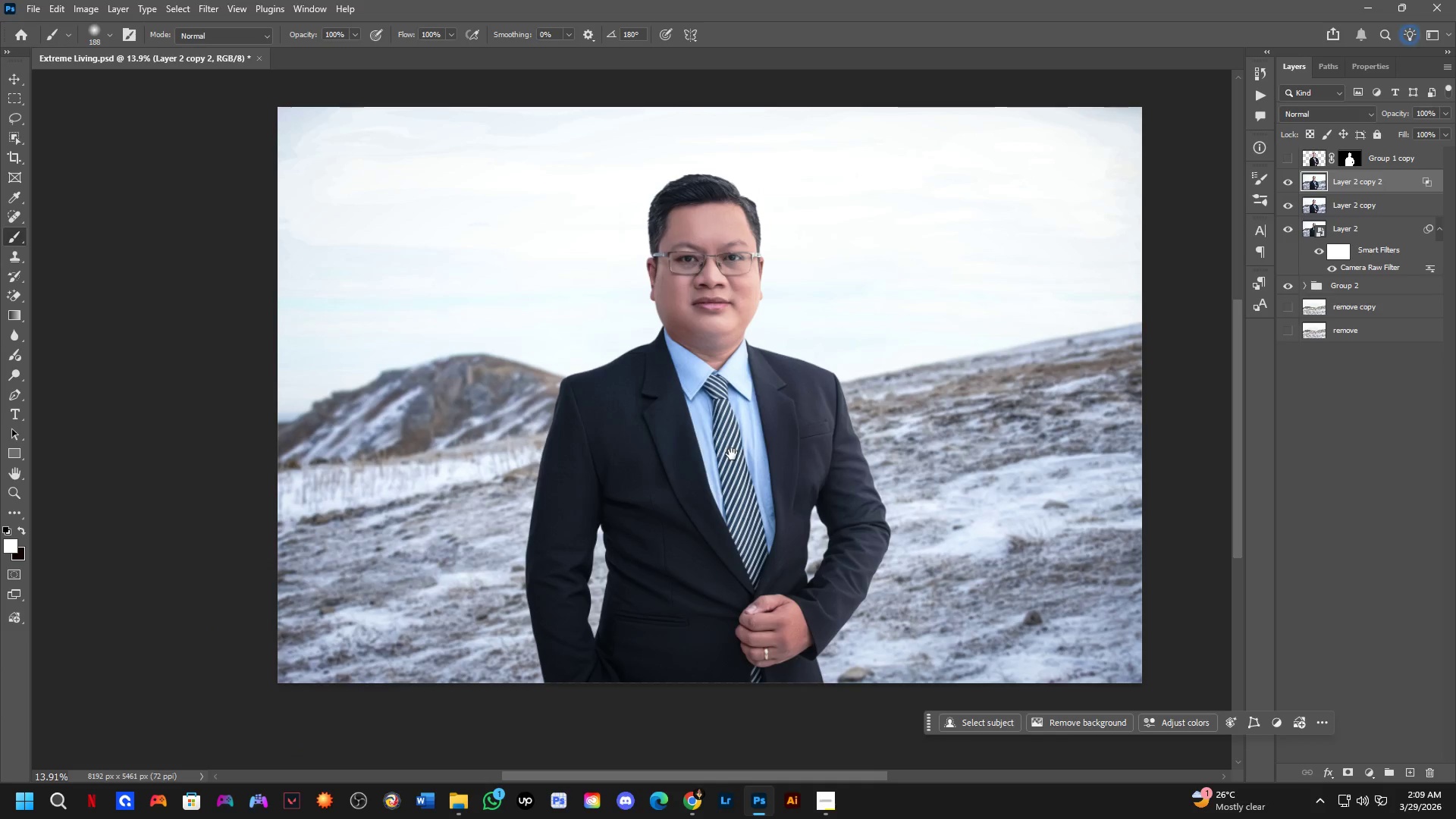 
left_click_drag(start_coordinate=[719, 491], to_coordinate=[729, 463])
 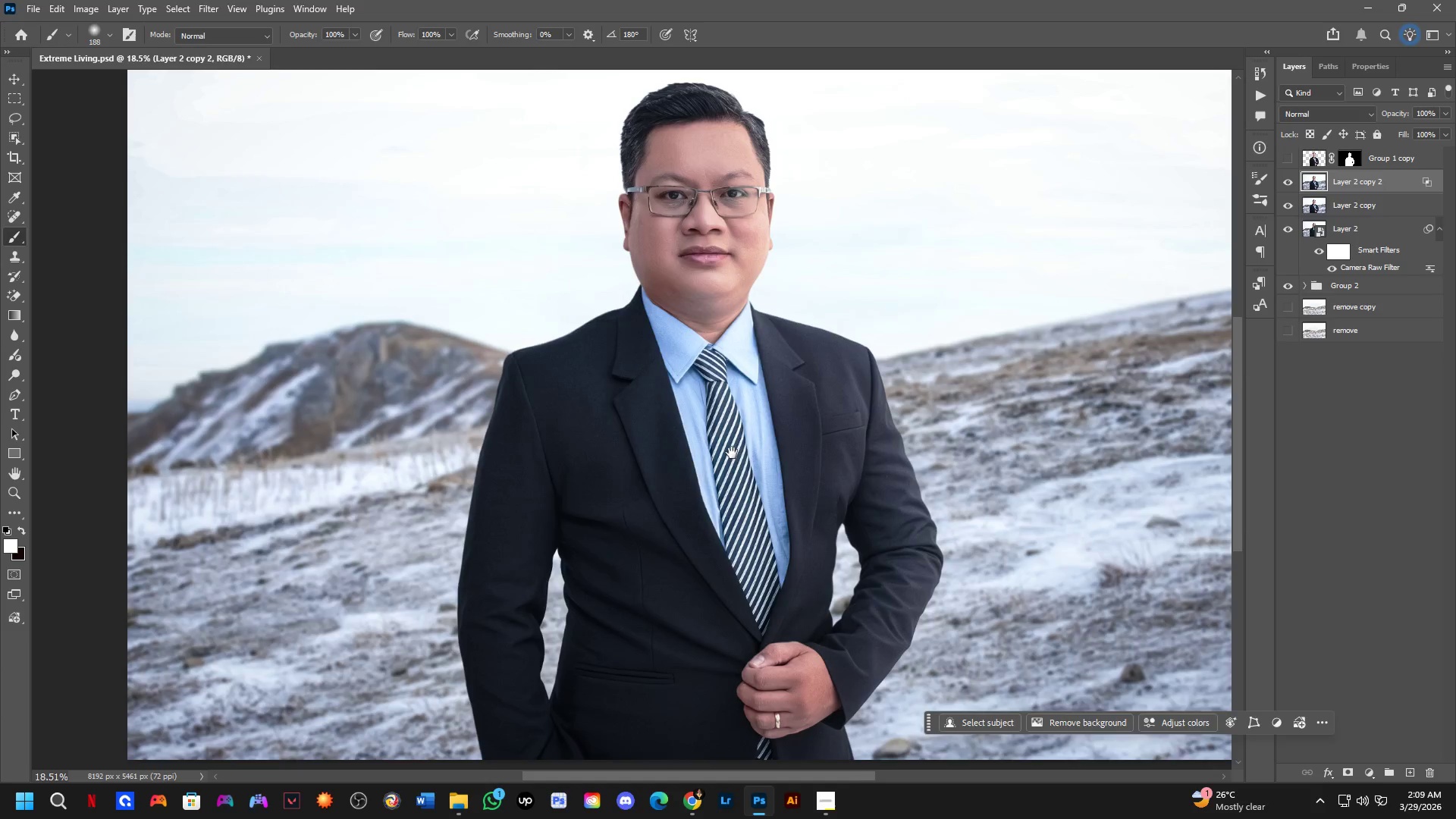 
key(Space)
 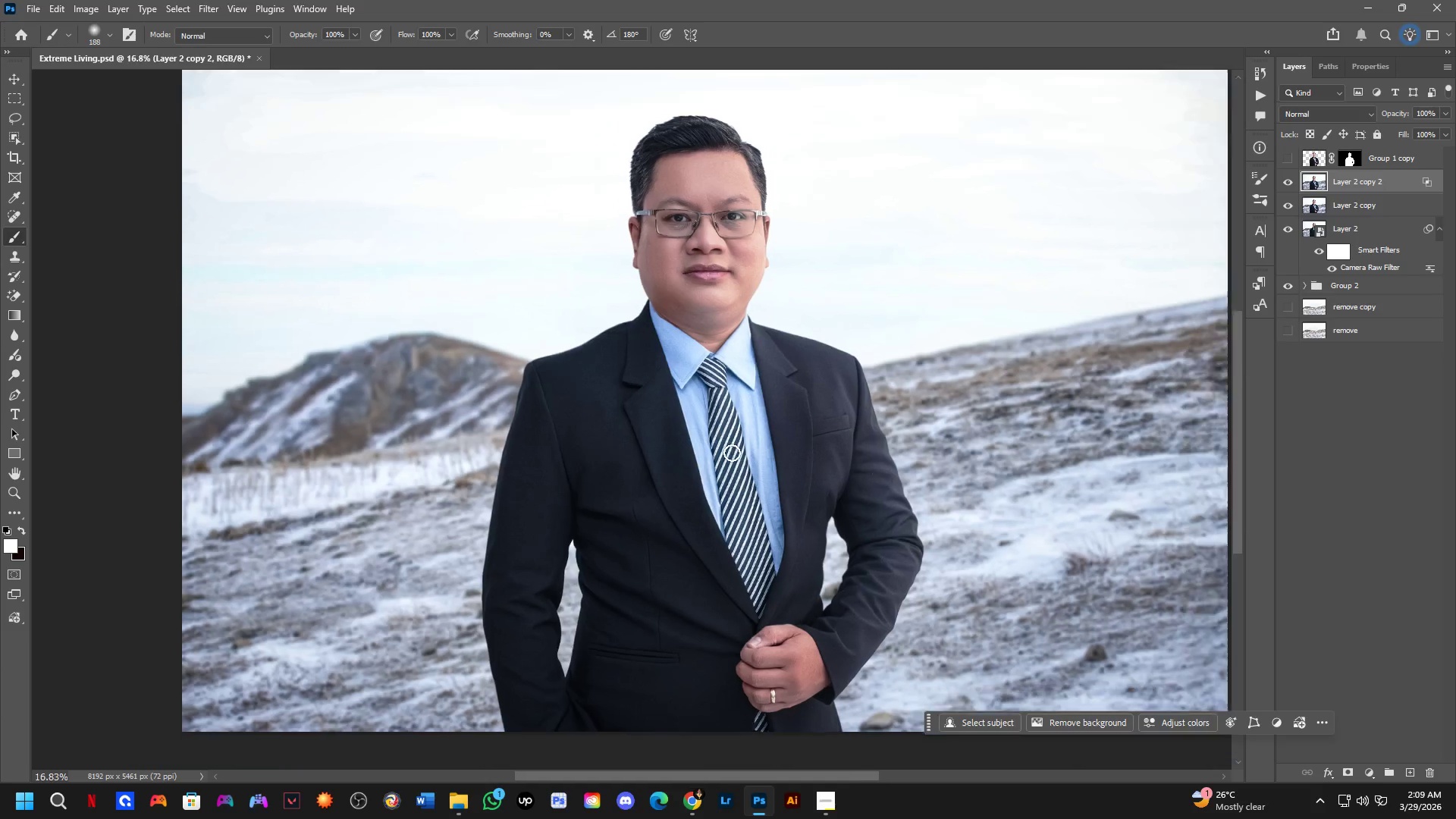 
hold_key(key=Space, duration=1.5)
 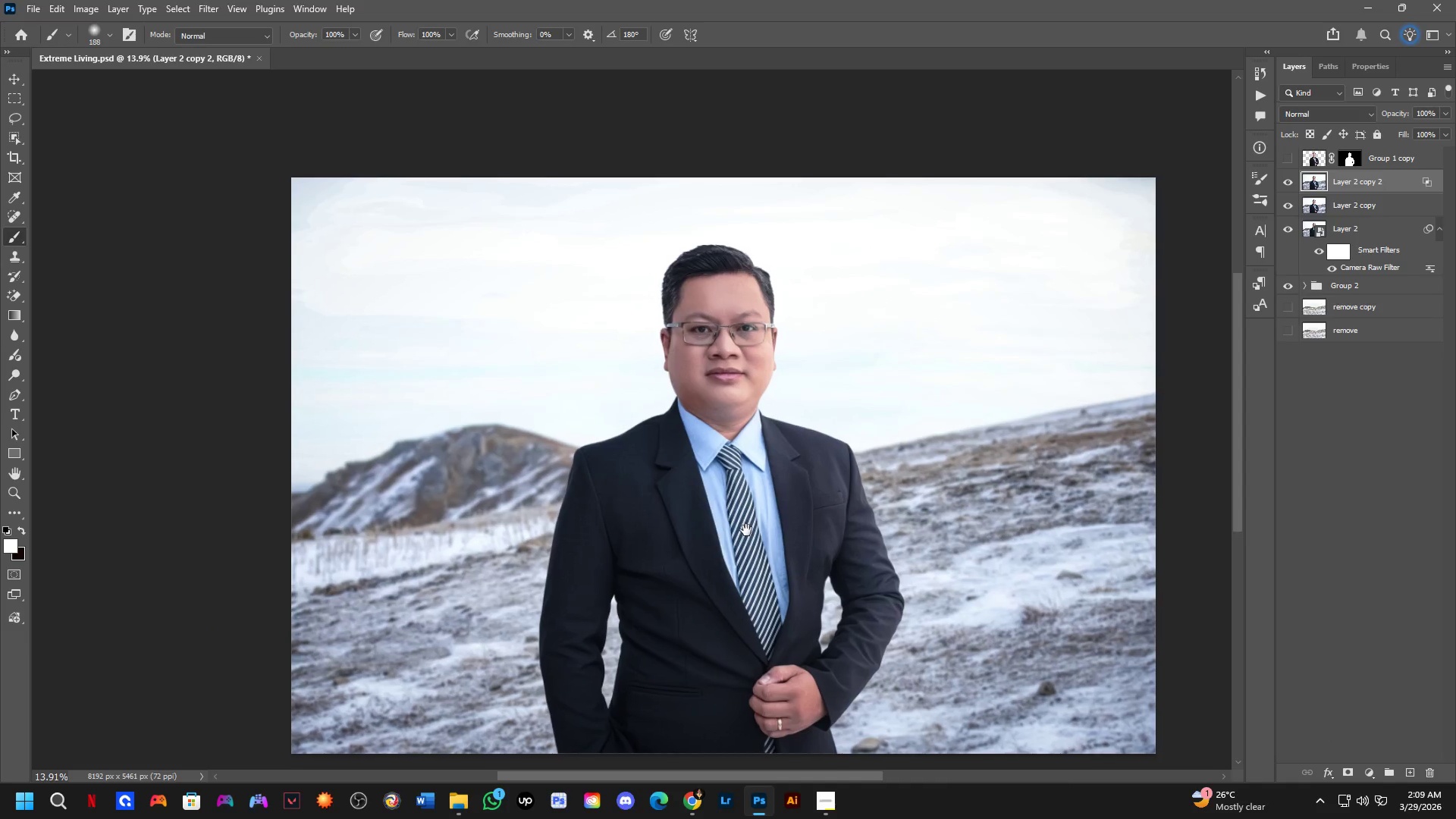 
left_click_drag(start_coordinate=[733, 460], to_coordinate=[742, 543])
 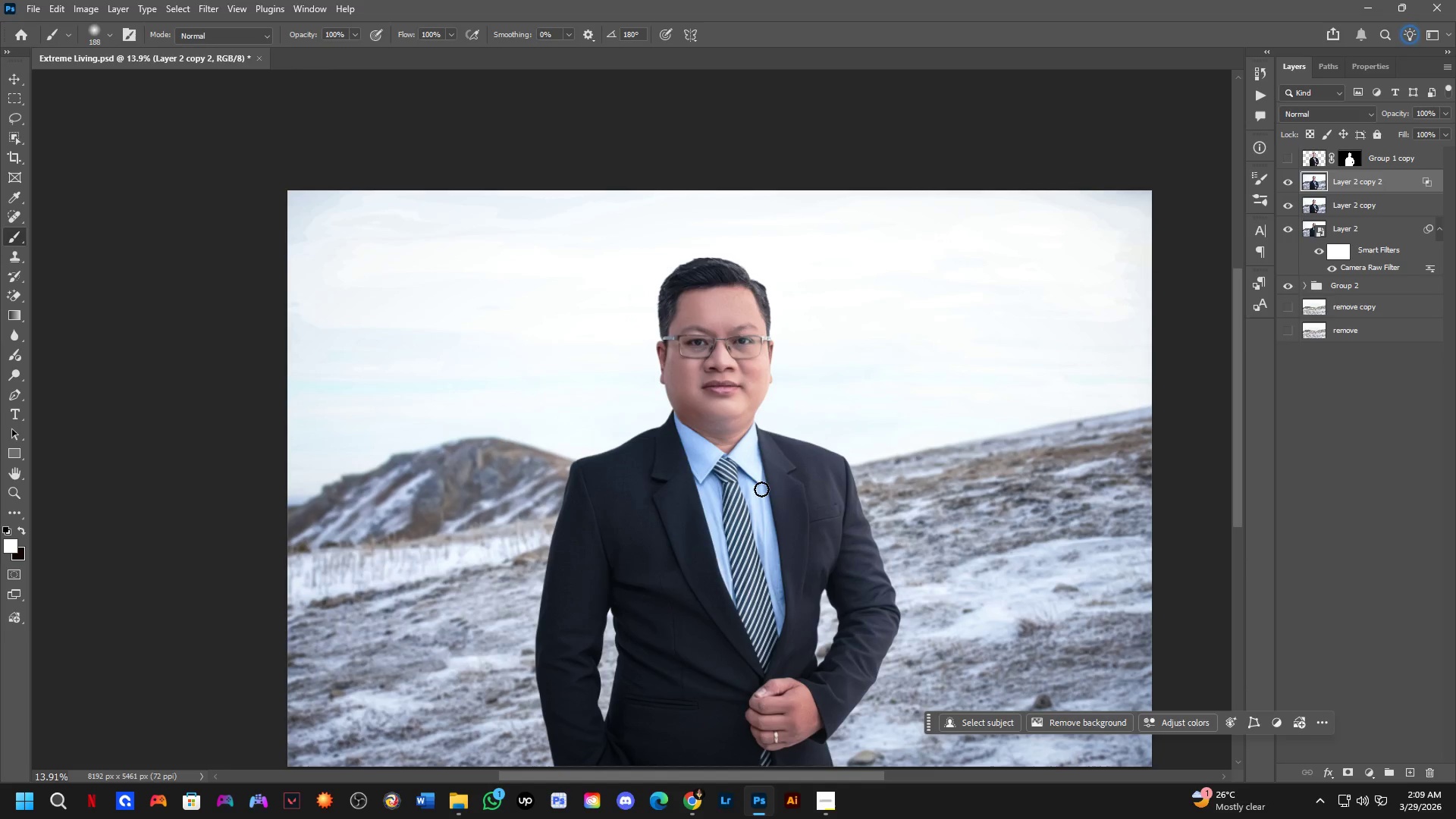 
scroll: coordinate [732, 453], scroll_direction: down, amount: 3.0
 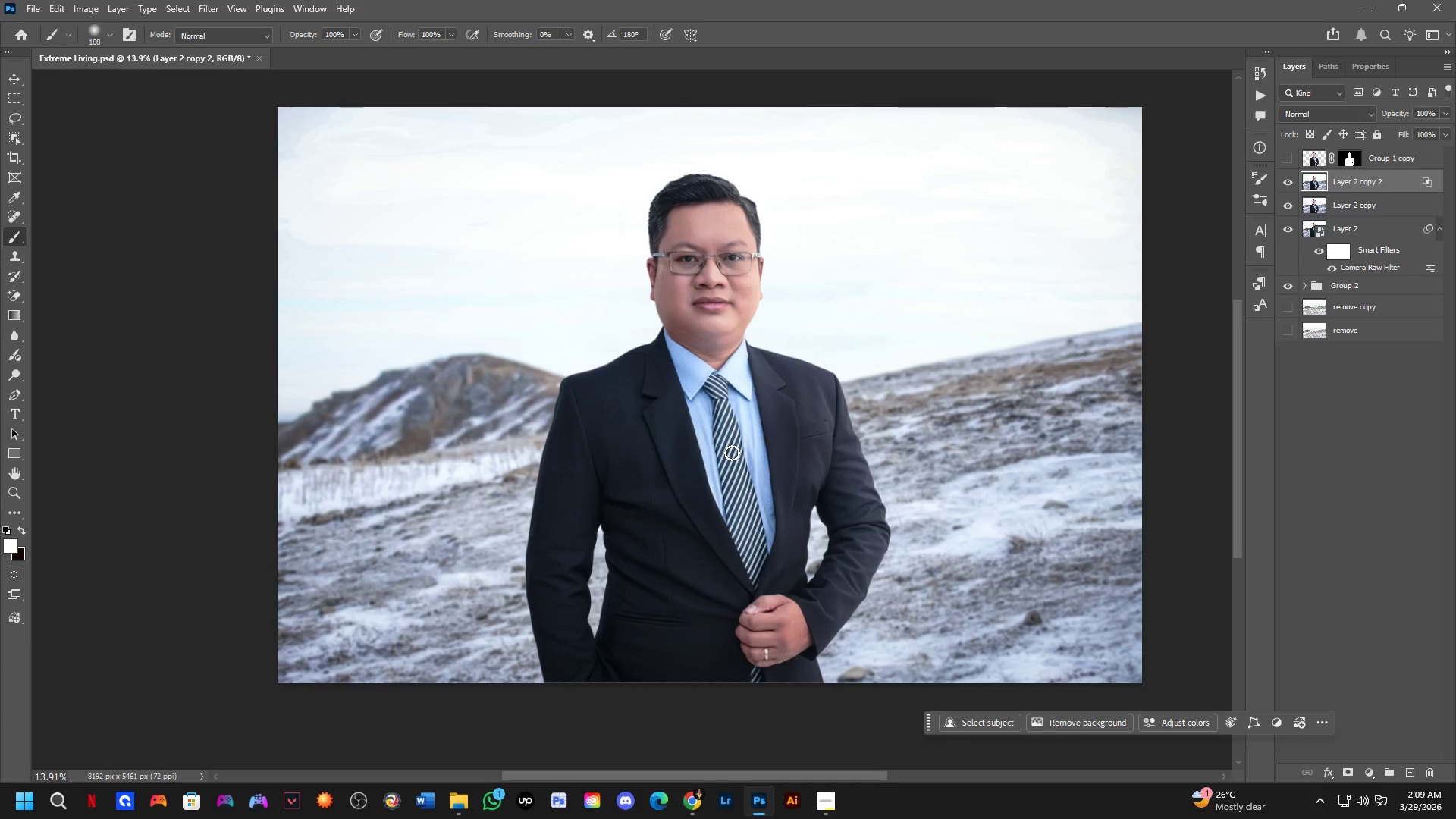 
hold_key(key=Space, duration=1.51)
 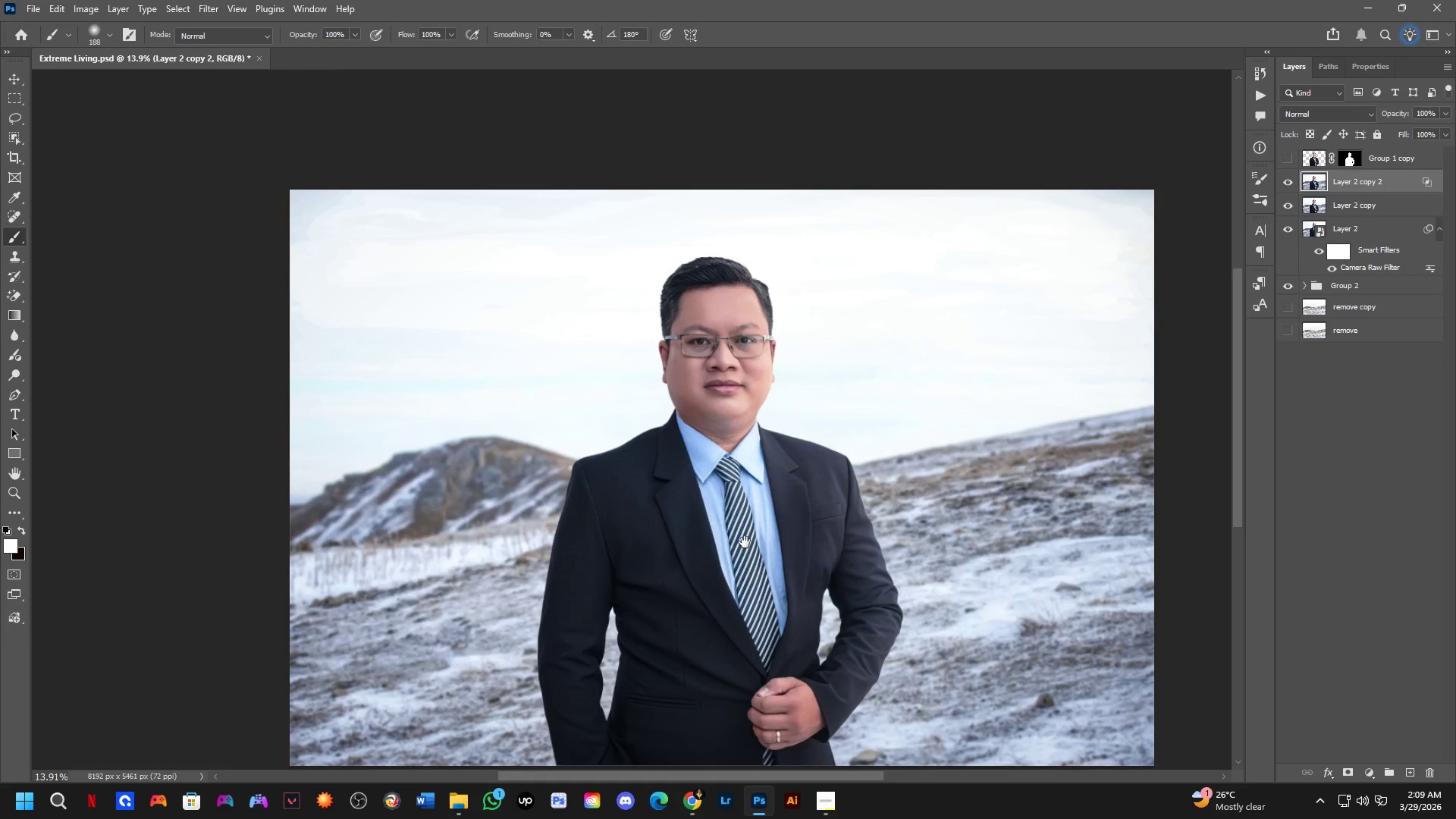 
hold_key(key=Space, duration=1.5)
 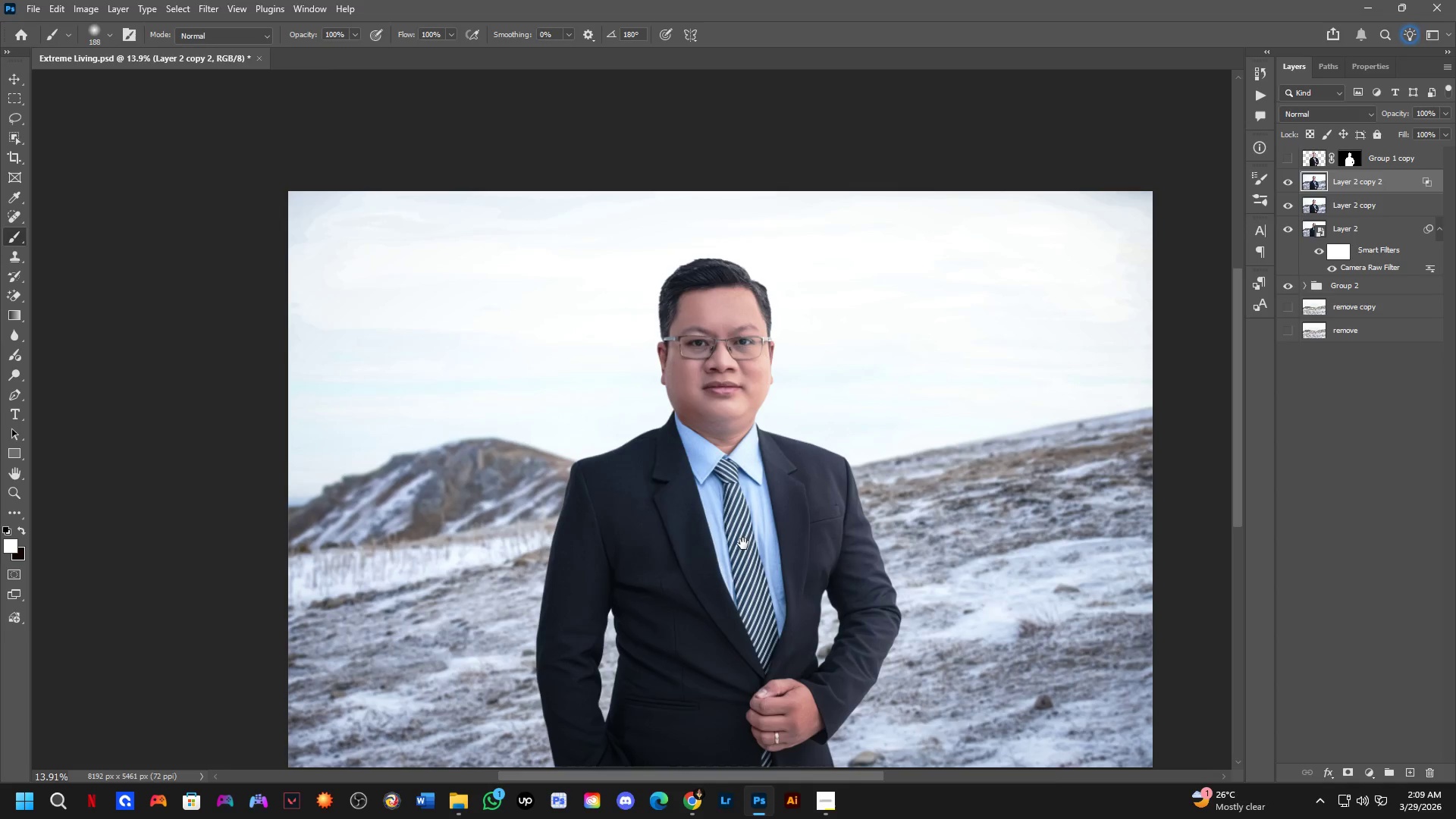 
hold_key(key=Space, duration=1.06)
 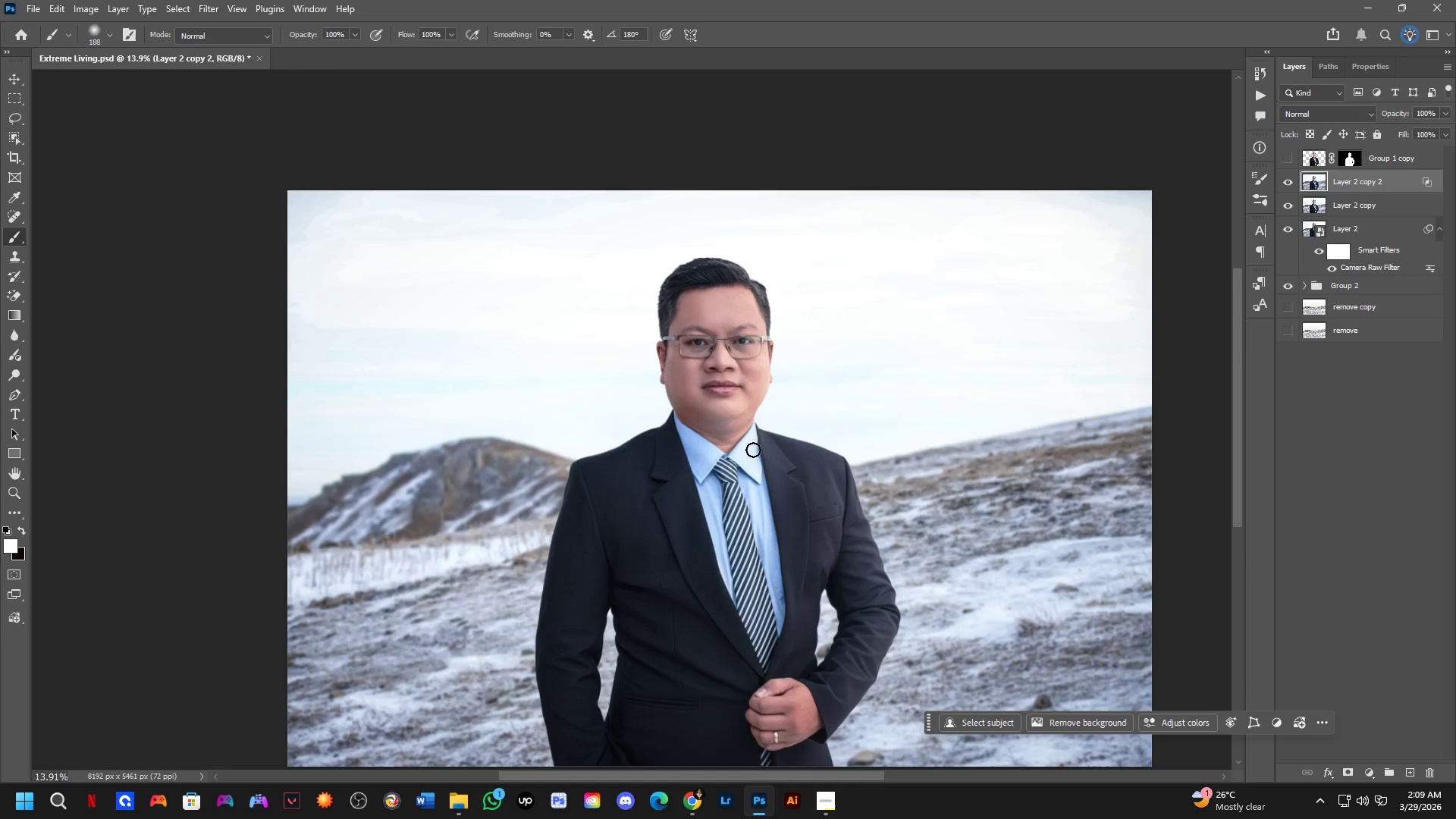 
scroll: coordinate [758, 272], scroll_direction: up, amount: 26.0
 